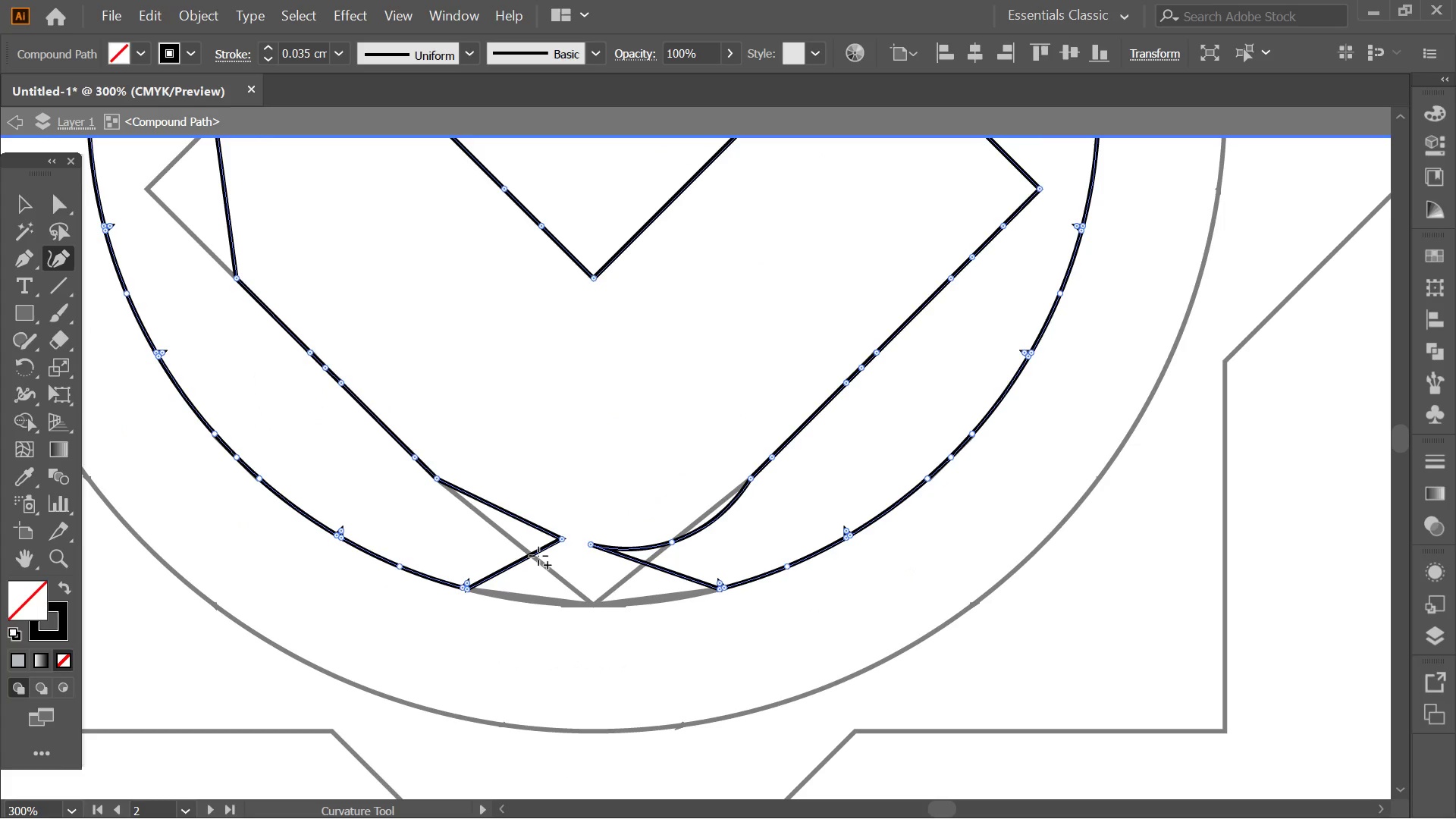 
hold_key(key=AltLeft, duration=0.38)
scroll: coordinate [541, 554], scroll_direction: up, amount: 1.0
 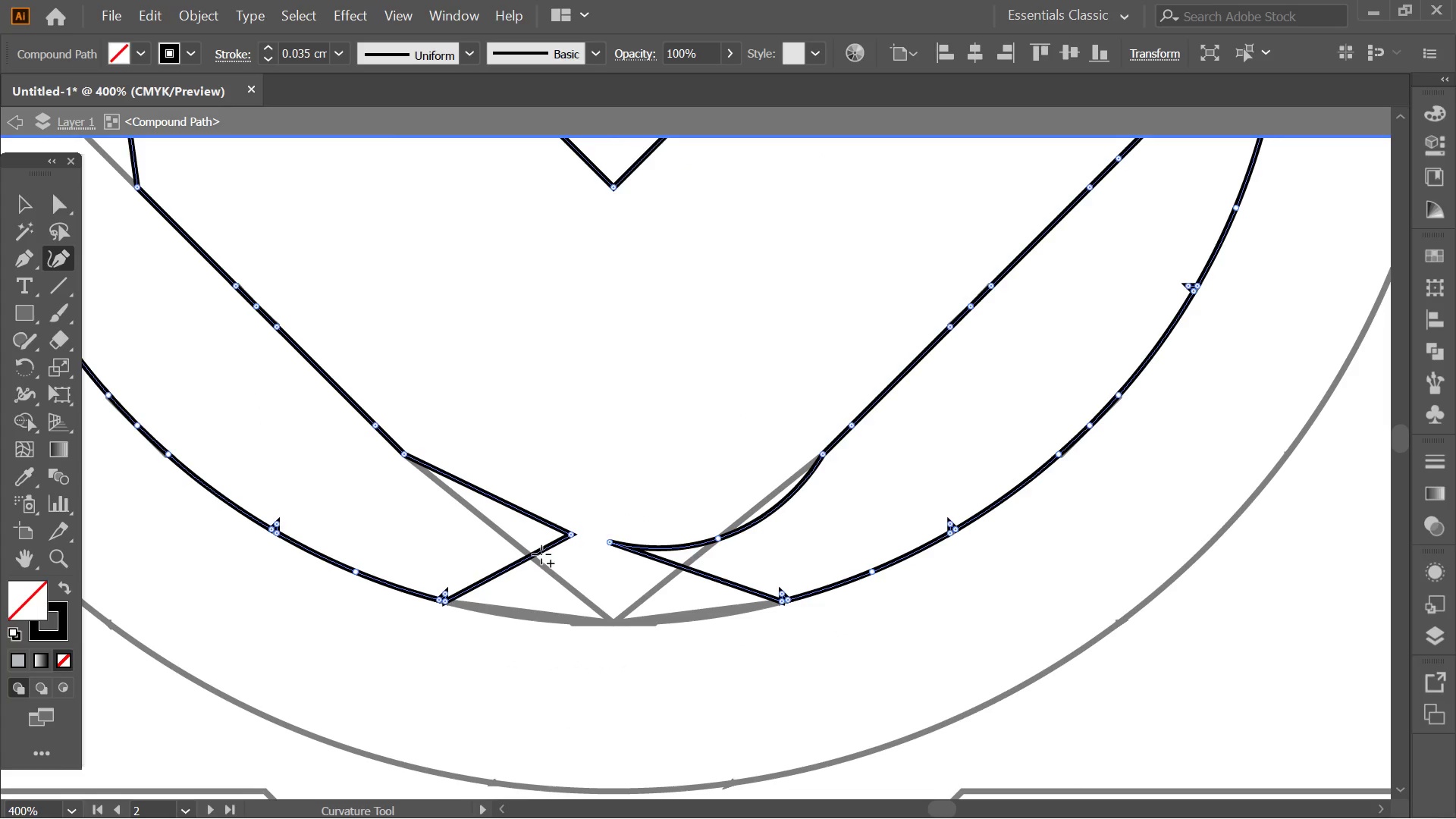 
key(Control+Z)
 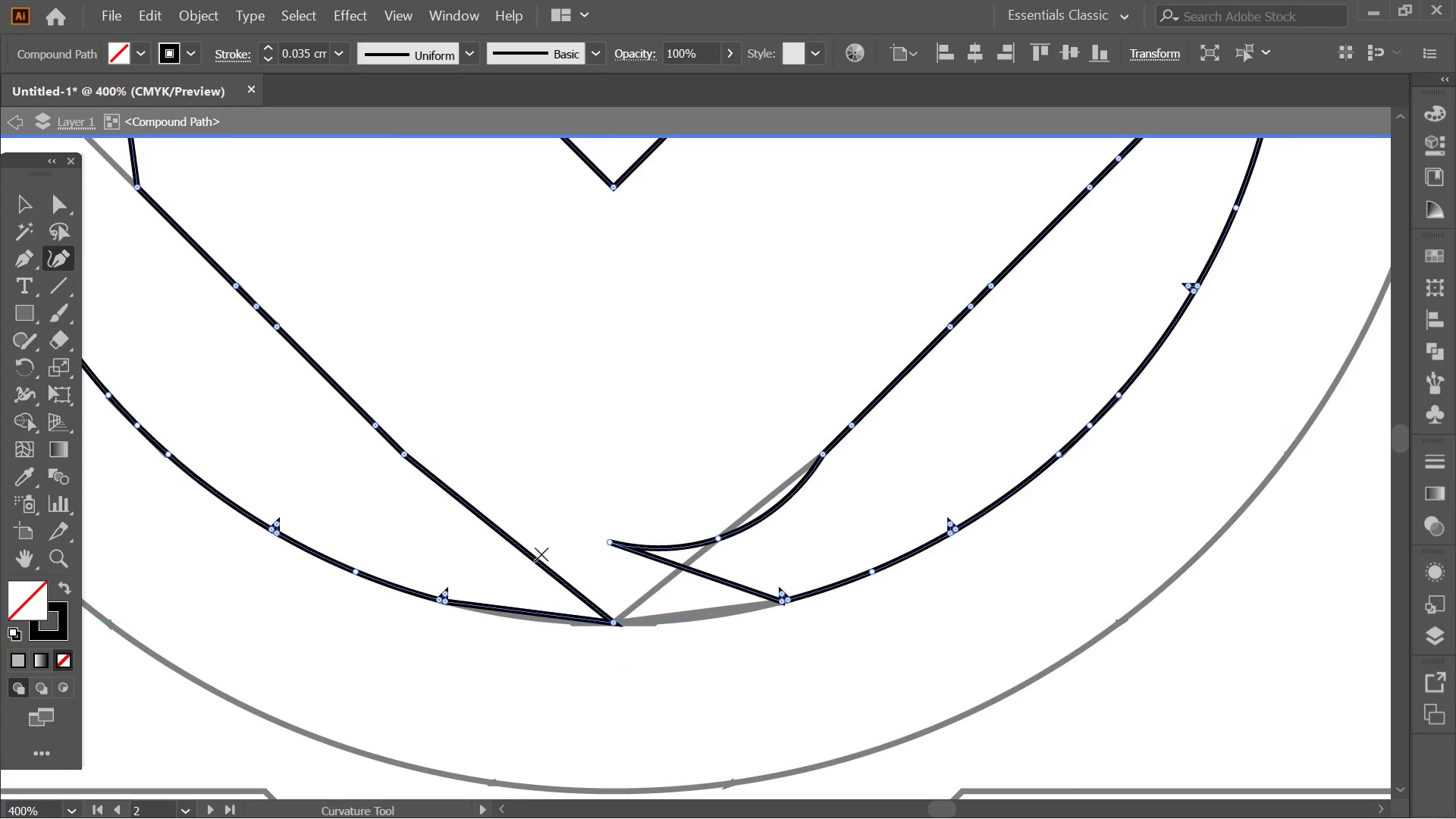 
key(Control+ControlLeft)
 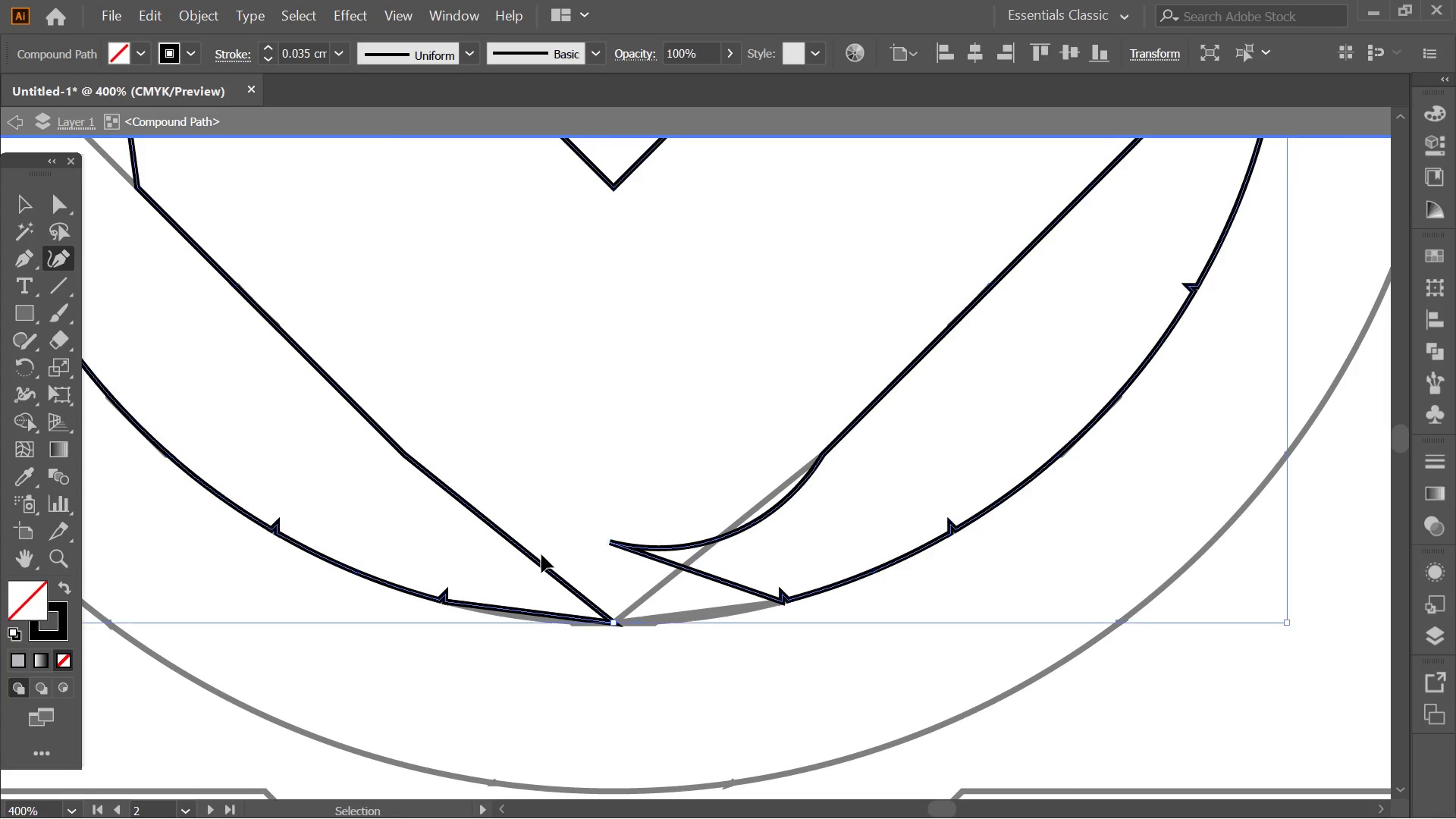 
key(Control+Z)
 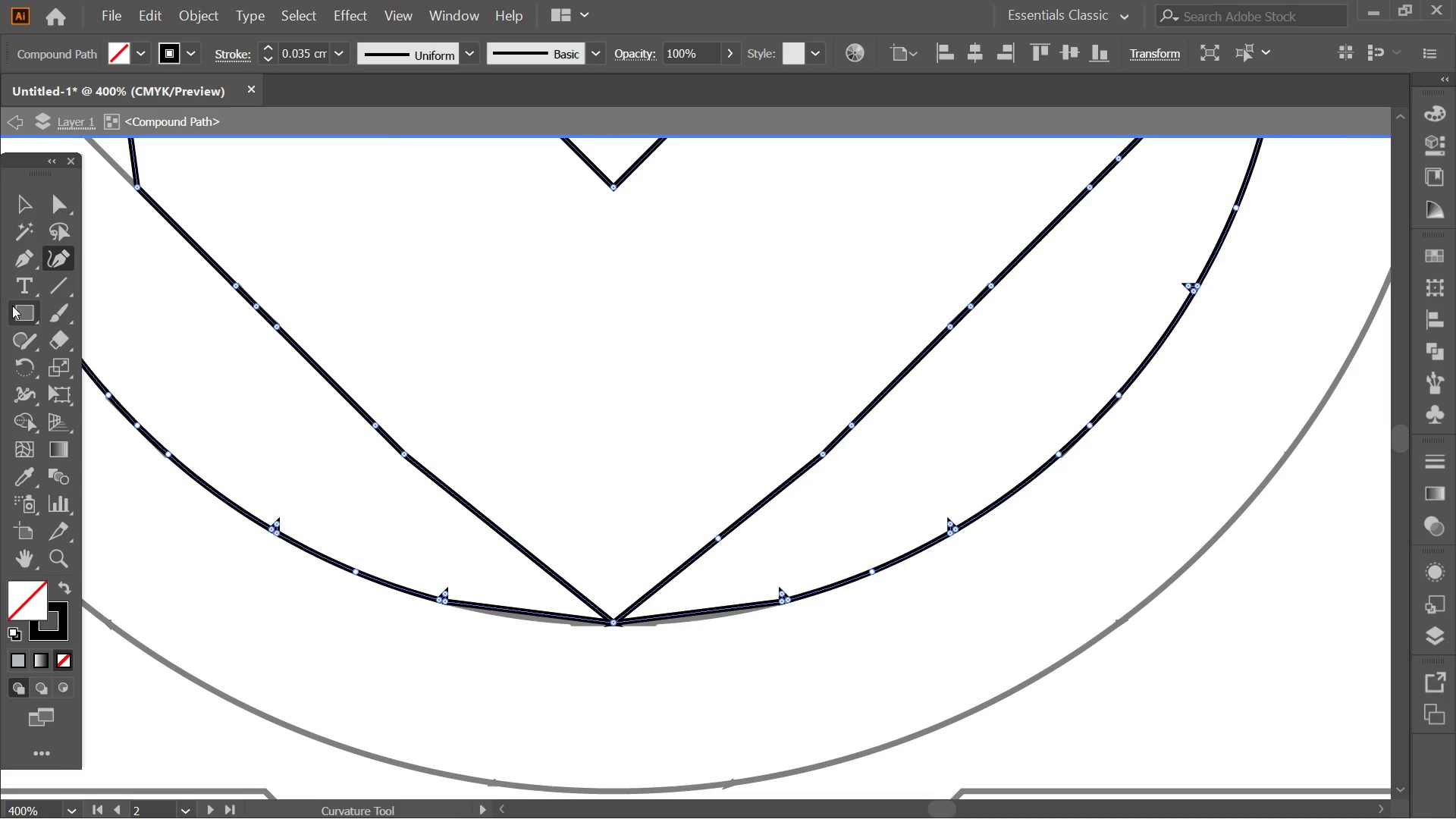 
left_click([56, 294])
 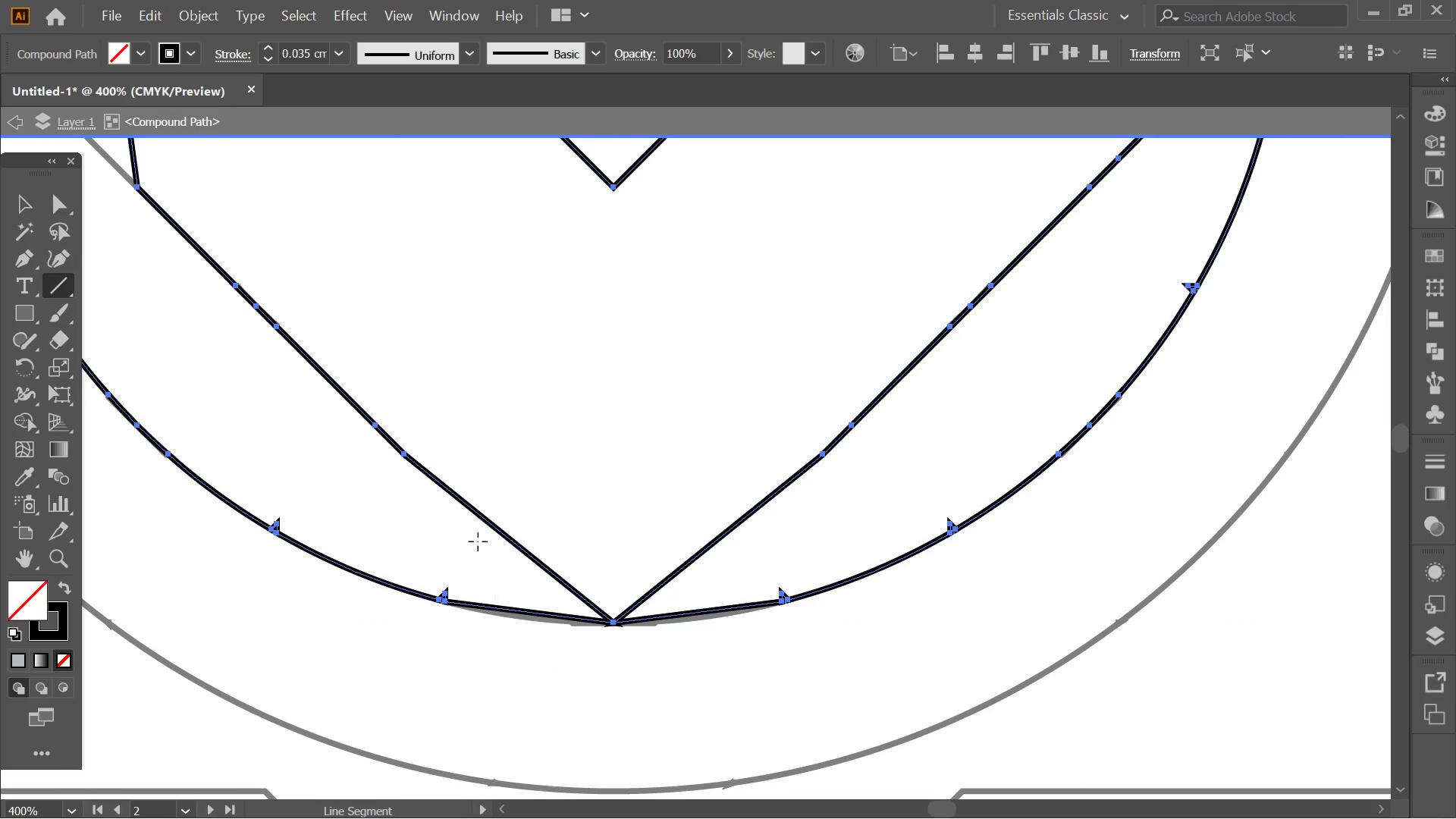 
left_click_drag(start_coordinate=[465, 551], to_coordinate=[821, 563])
 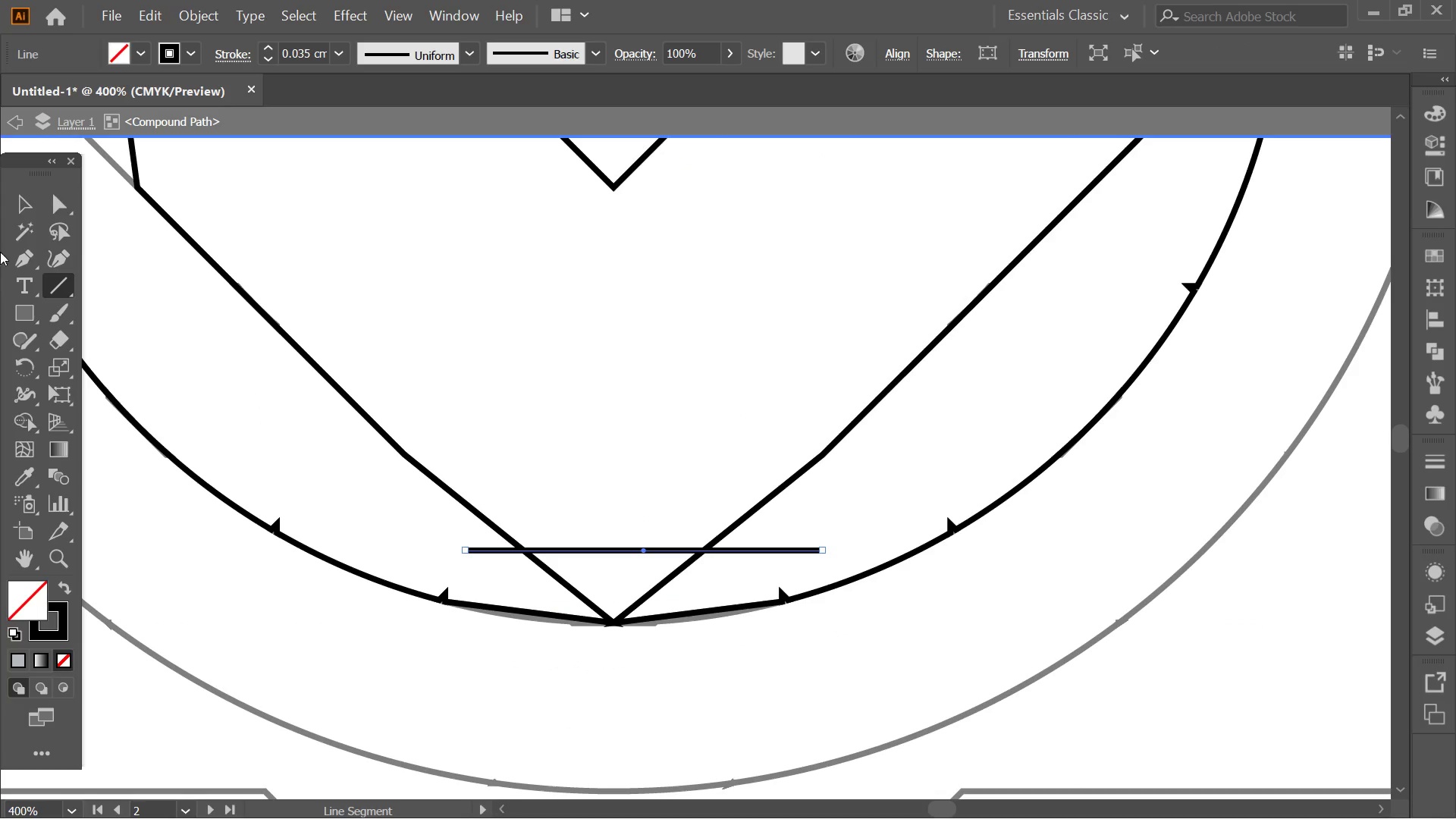 
hold_key(key=ShiftLeft, duration=1.08)
 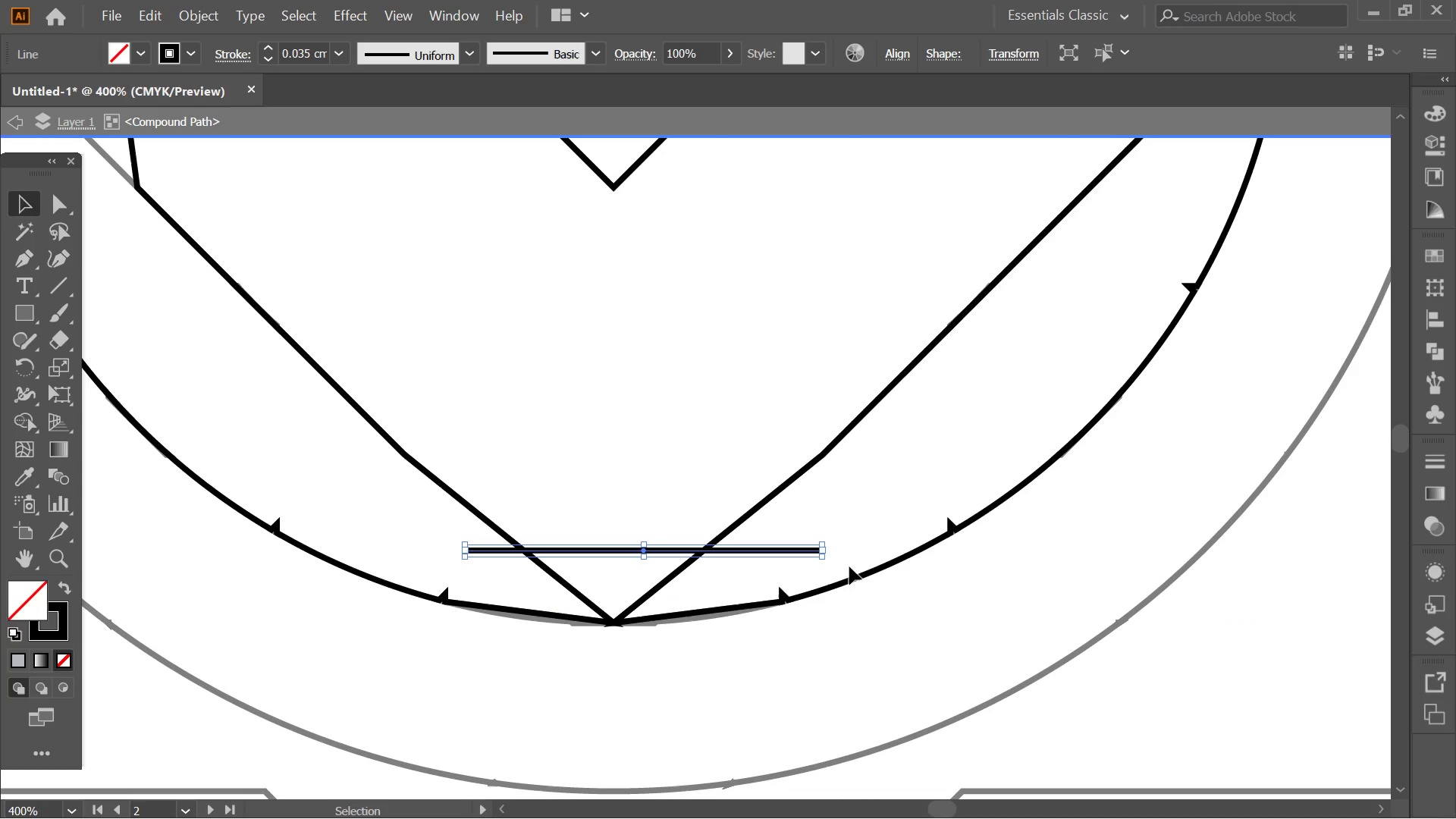 
left_click_drag(start_coordinate=[881, 675], to_coordinate=[303, 359])
 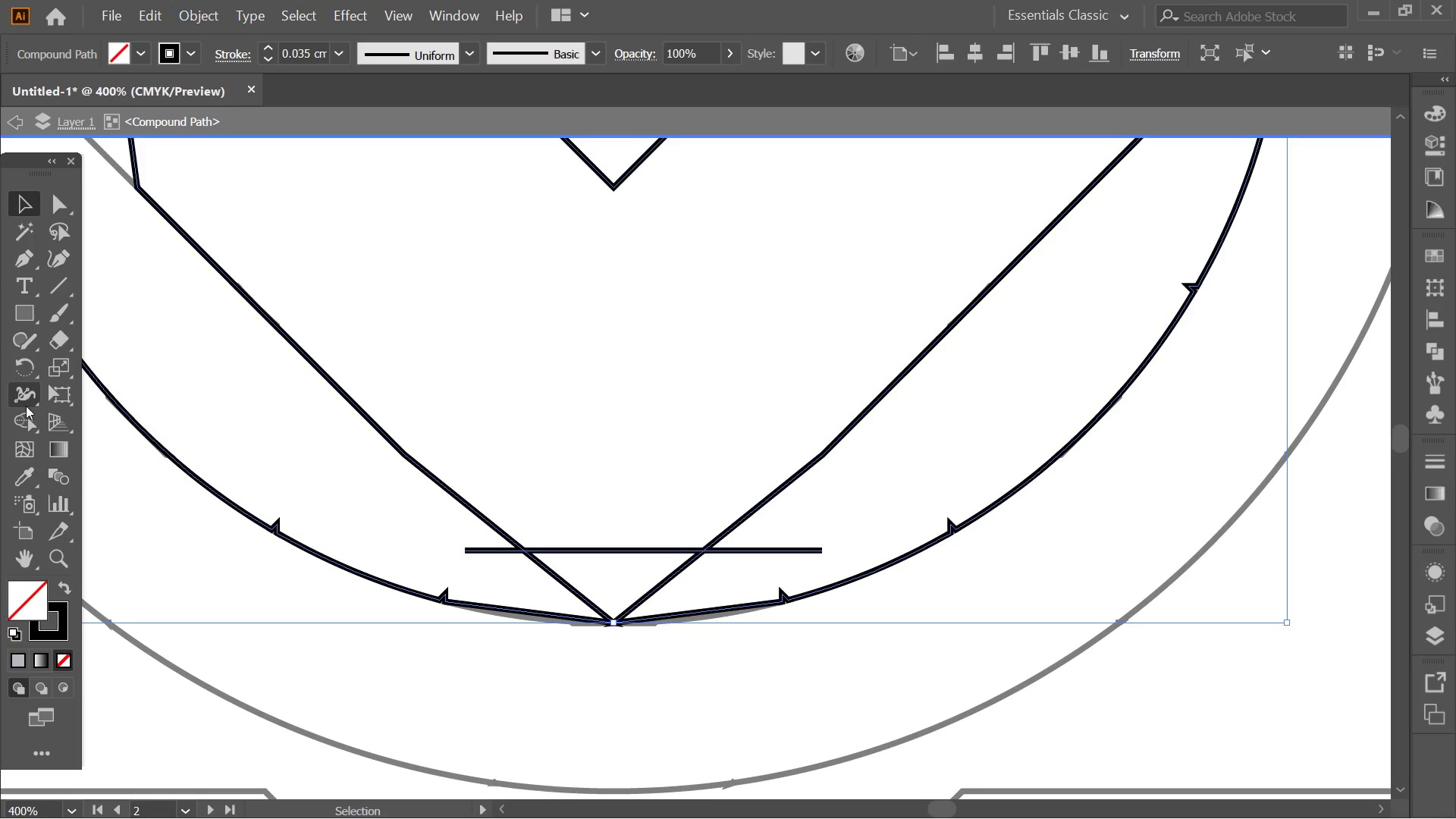 
left_click([29, 410])
 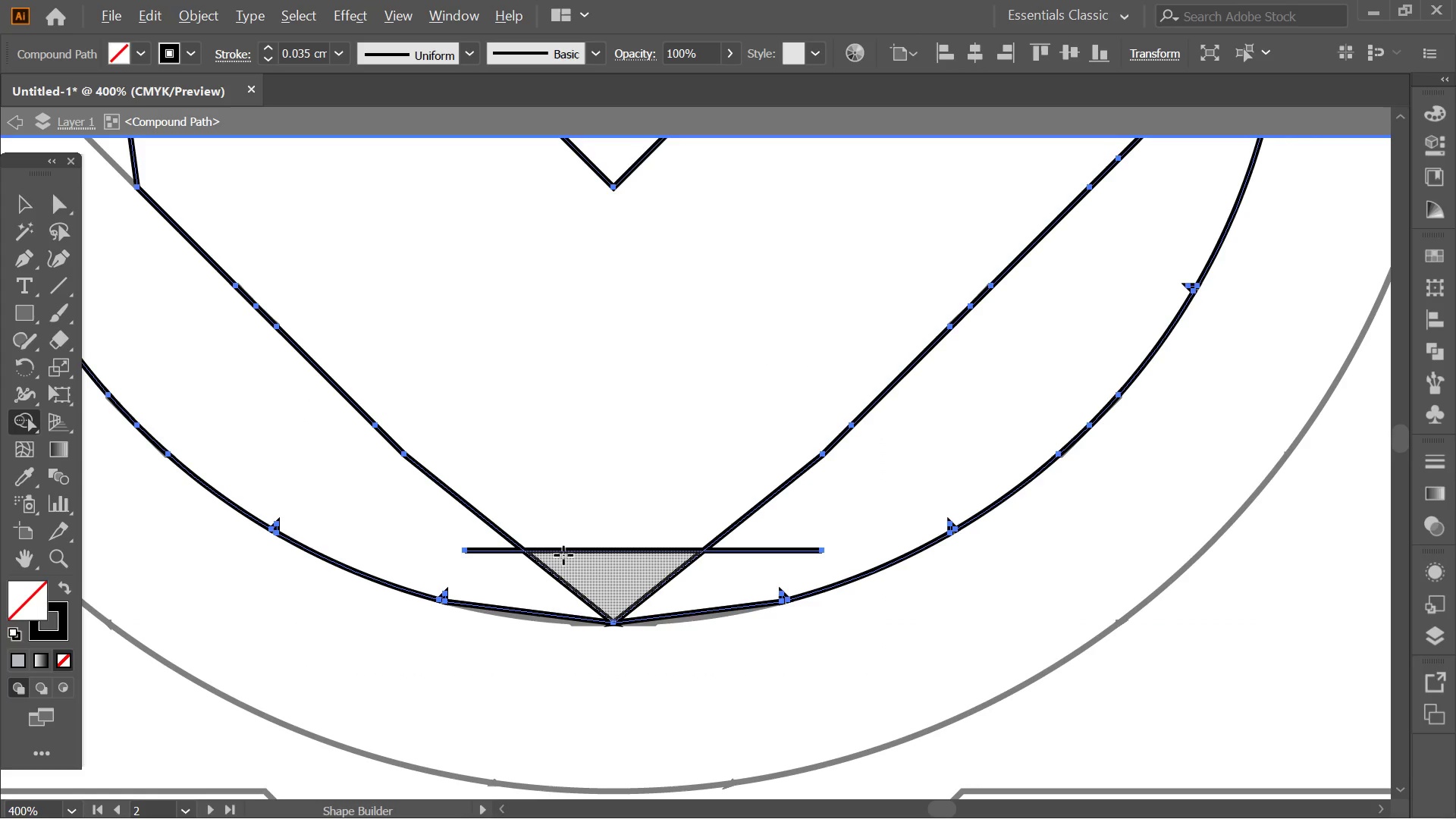 
hold_key(key=AltLeft, duration=0.64)
 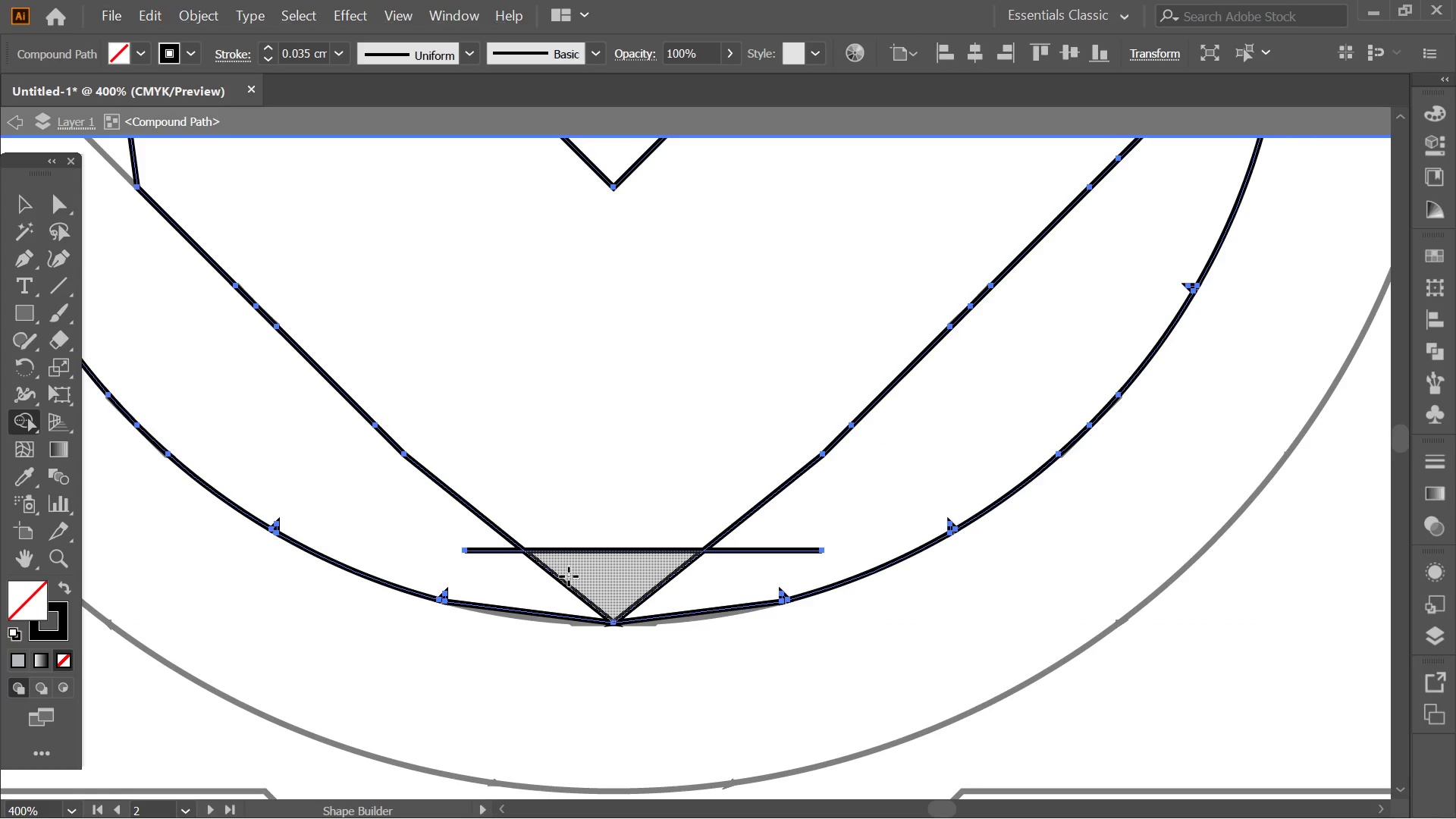 
hold_key(key=AltLeft, duration=0.83)
left_click_drag(start_coordinate=[543, 594], to_coordinate=[731, 592])
 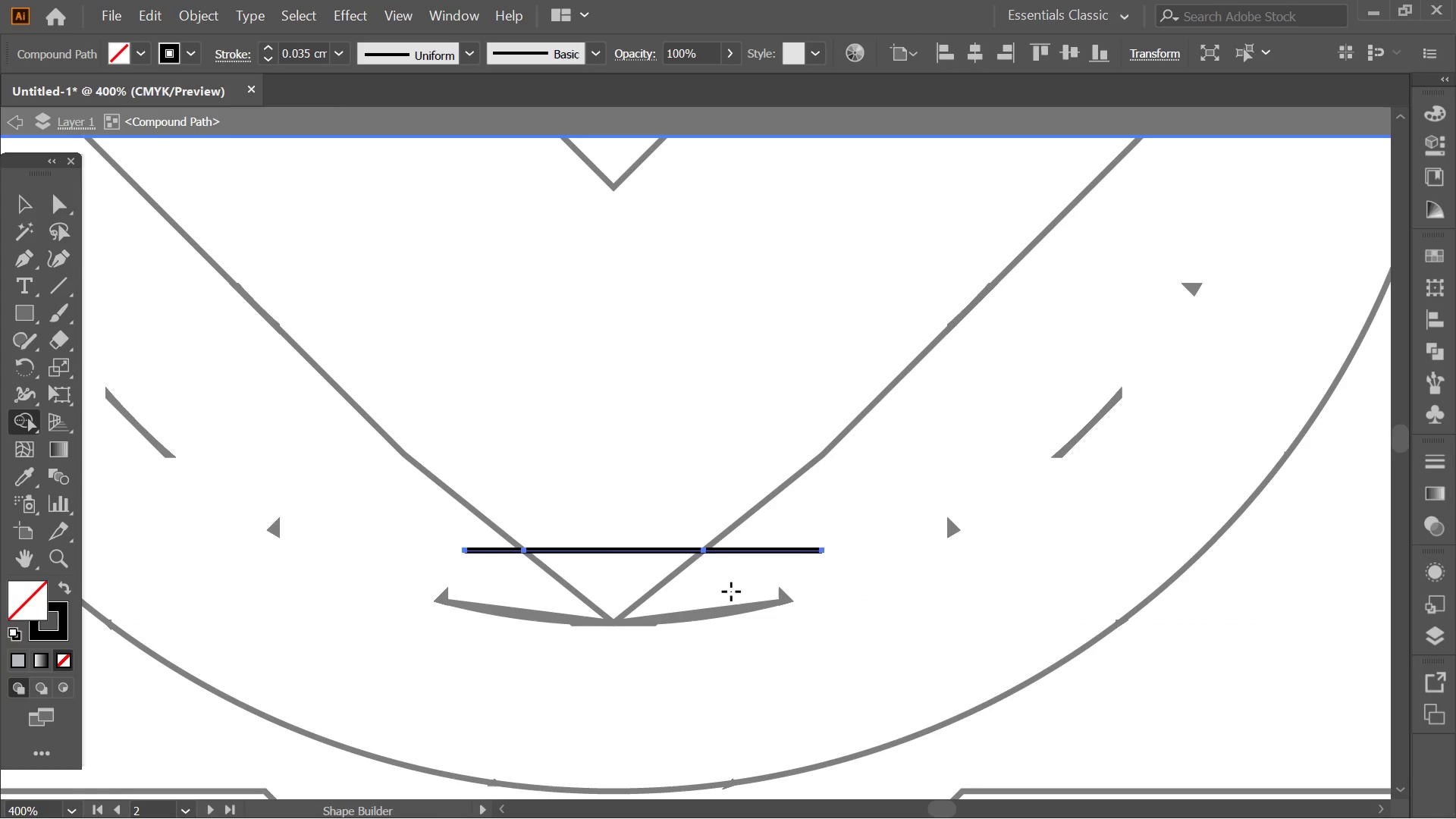 
key(Control+Z)
 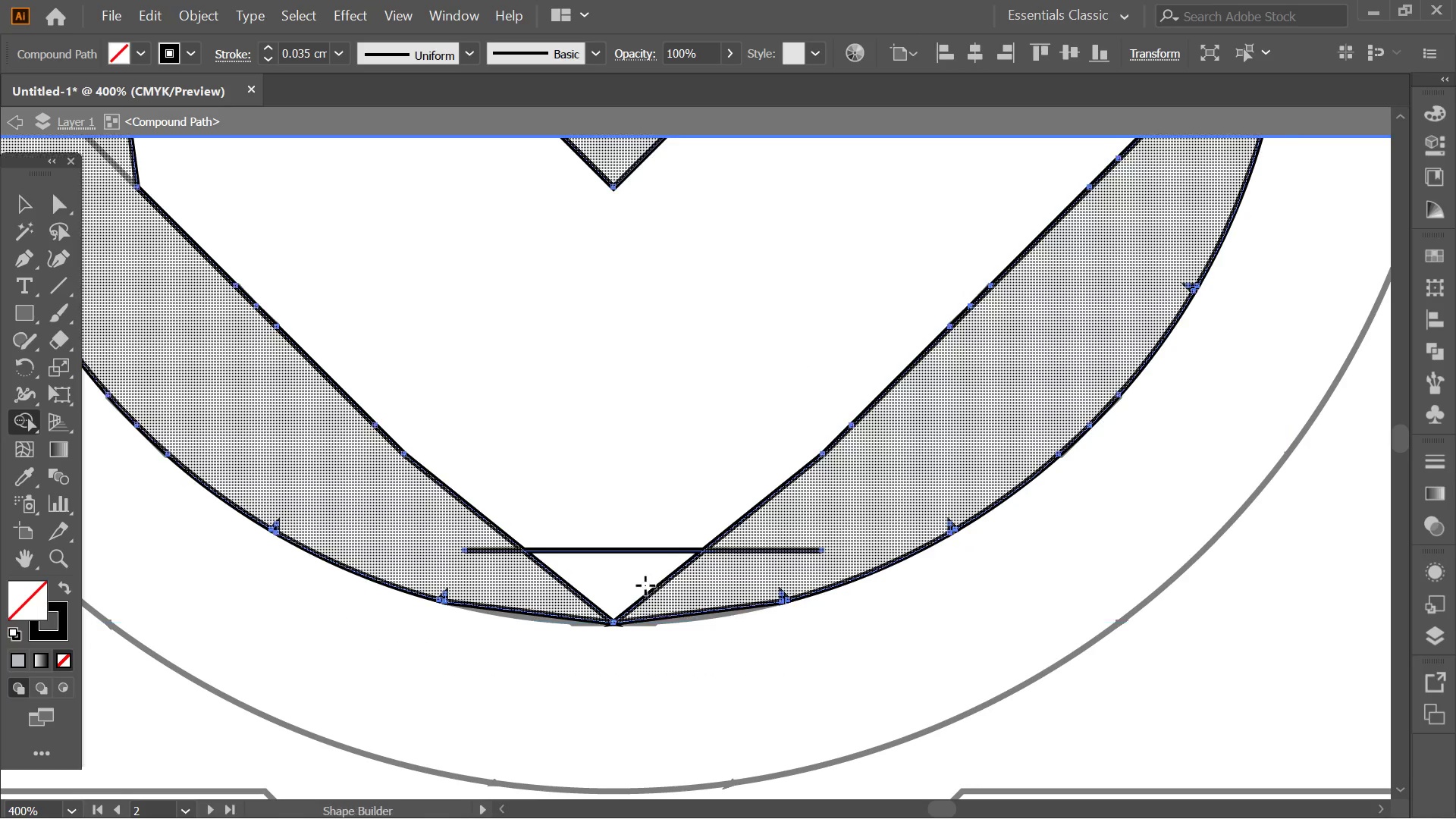 
hold_key(key=AltLeft, duration=0.75)
left_click_drag(start_coordinate=[631, 583], to_coordinate=[585, 610])
 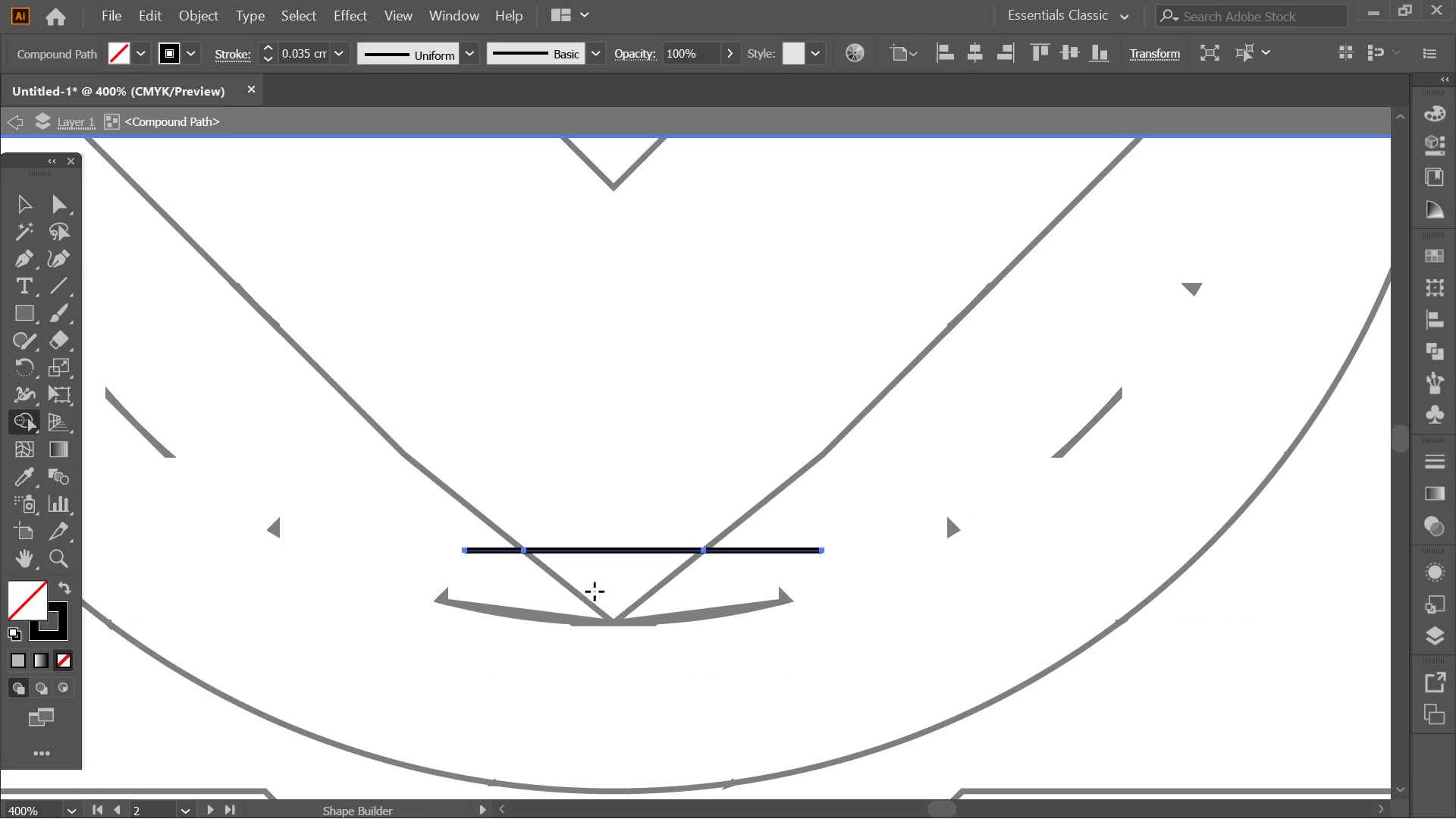 
key(Control+ControlLeft)
 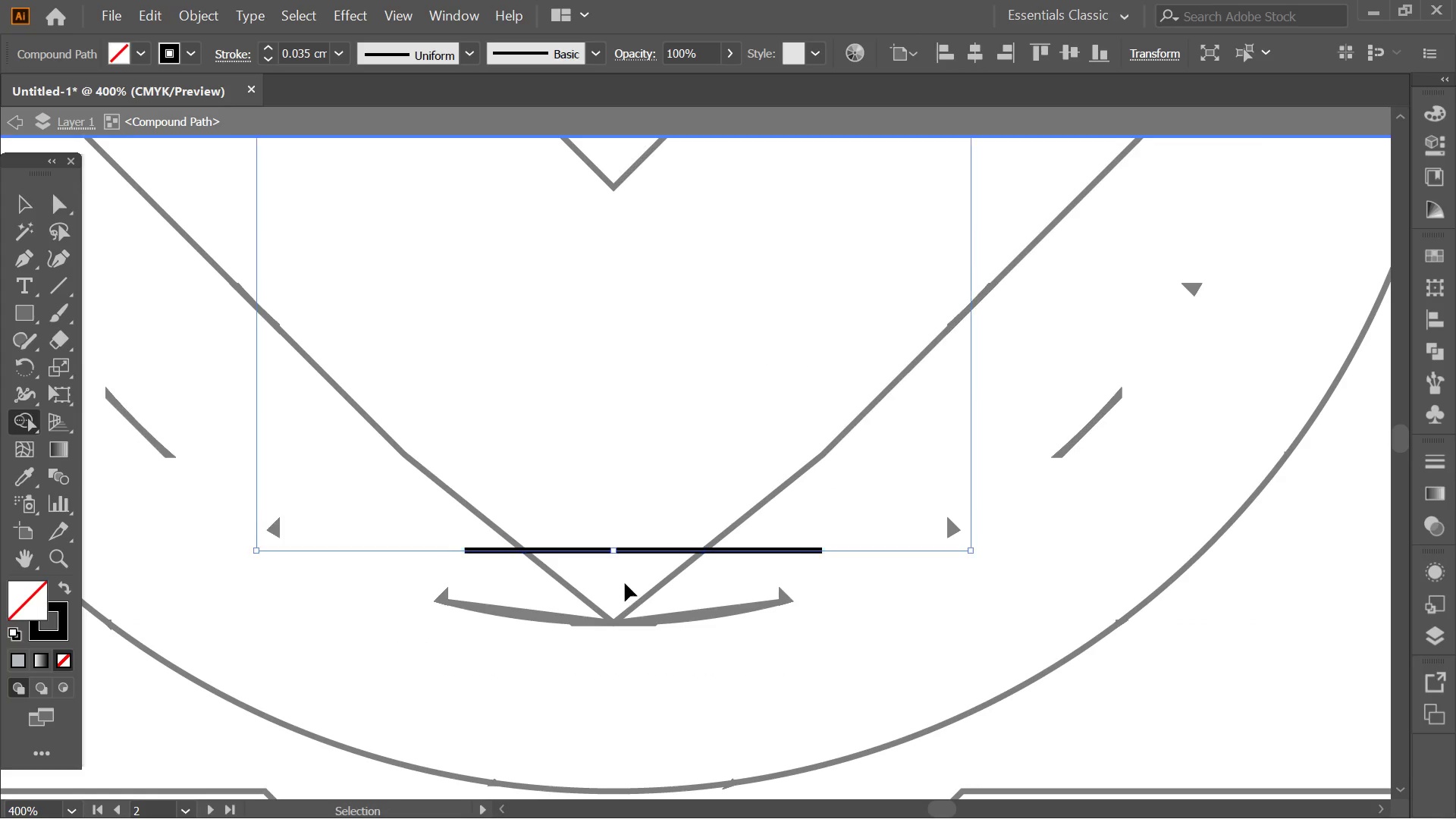 
key(Control+Z)
 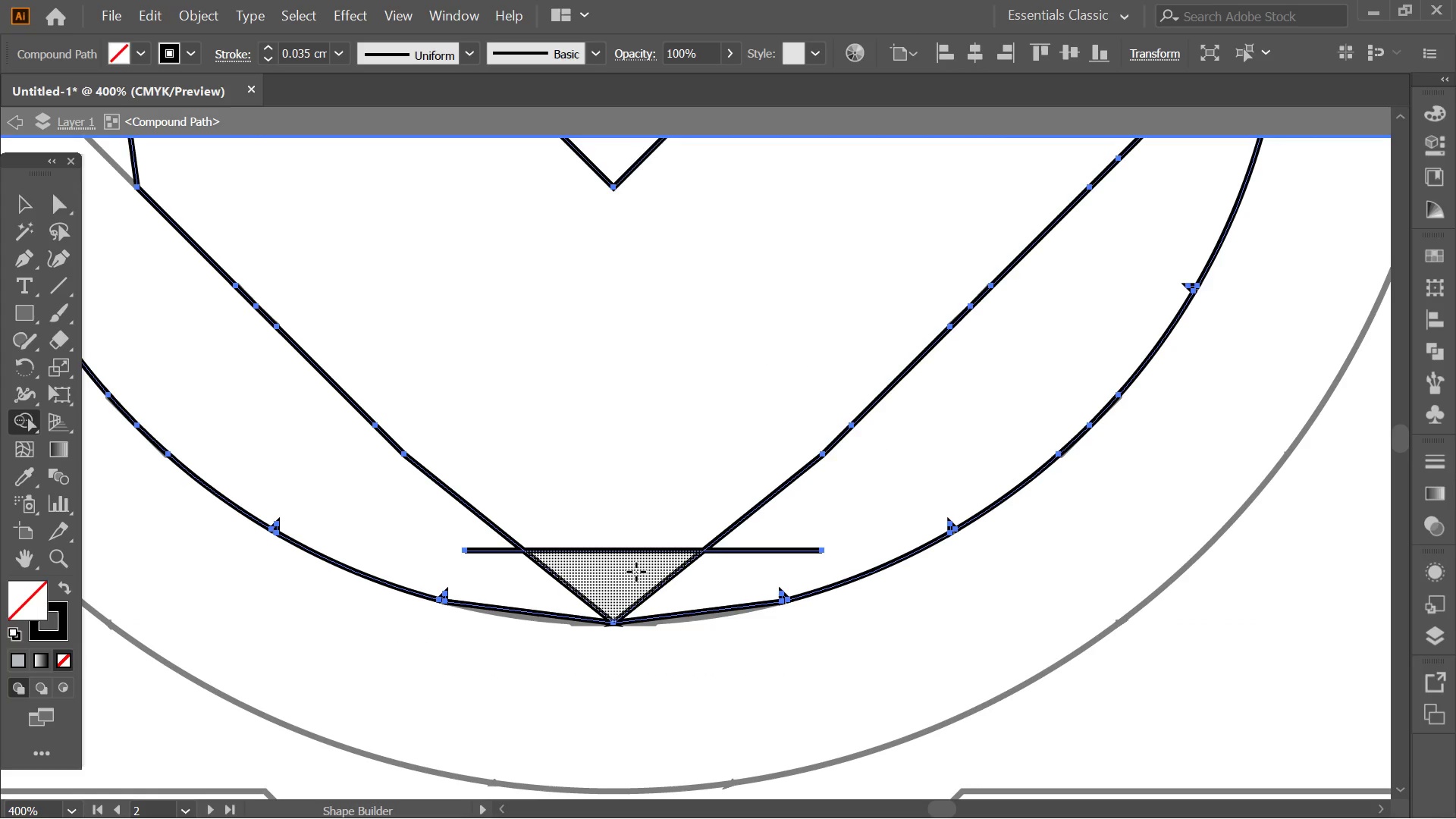 
hold_key(key=AltLeft, duration=0.55)
left_click_drag(start_coordinate=[635, 570], to_coordinate=[613, 507])
 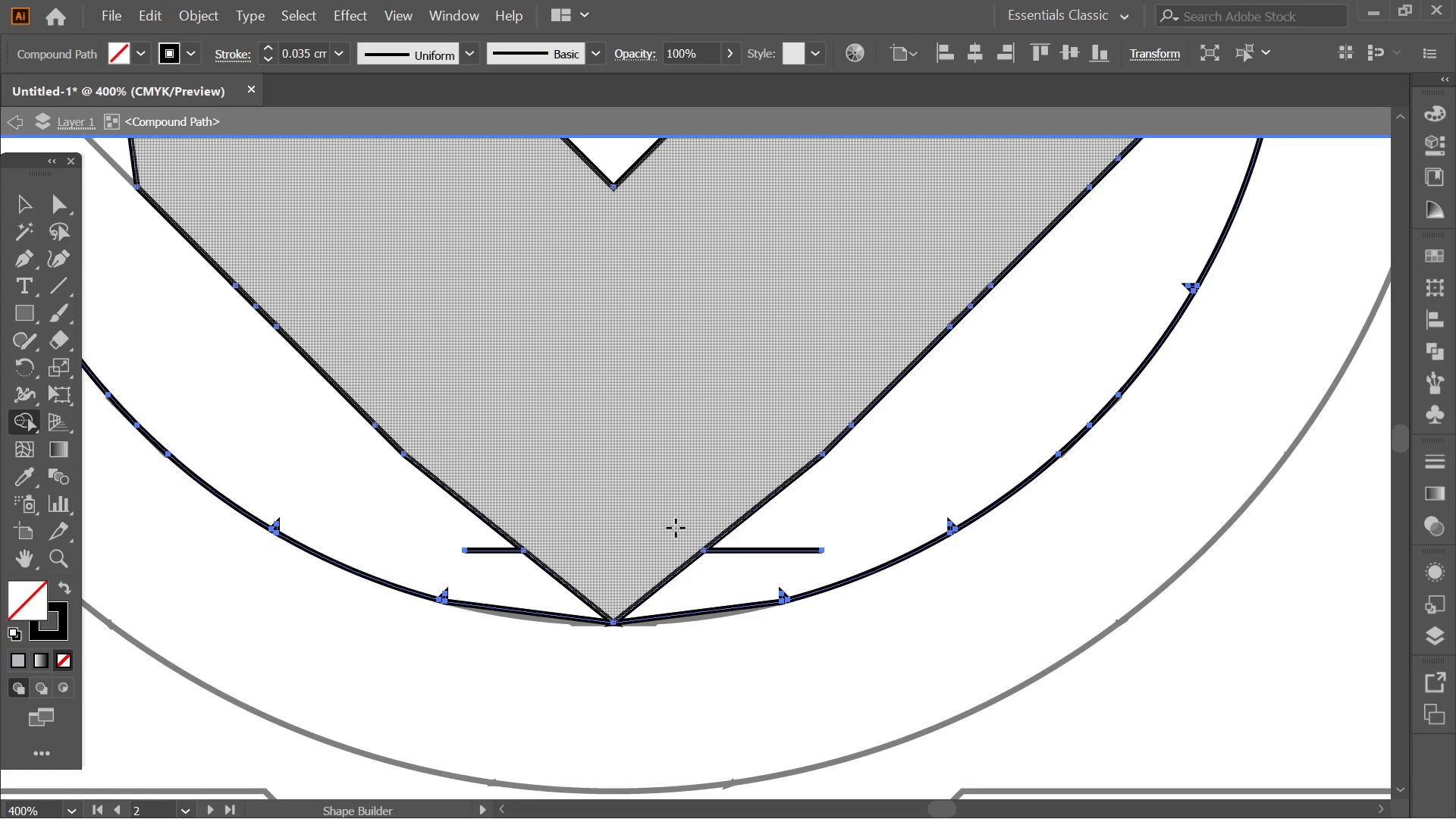 
hold_key(key=AltLeft, duration=0.33)
 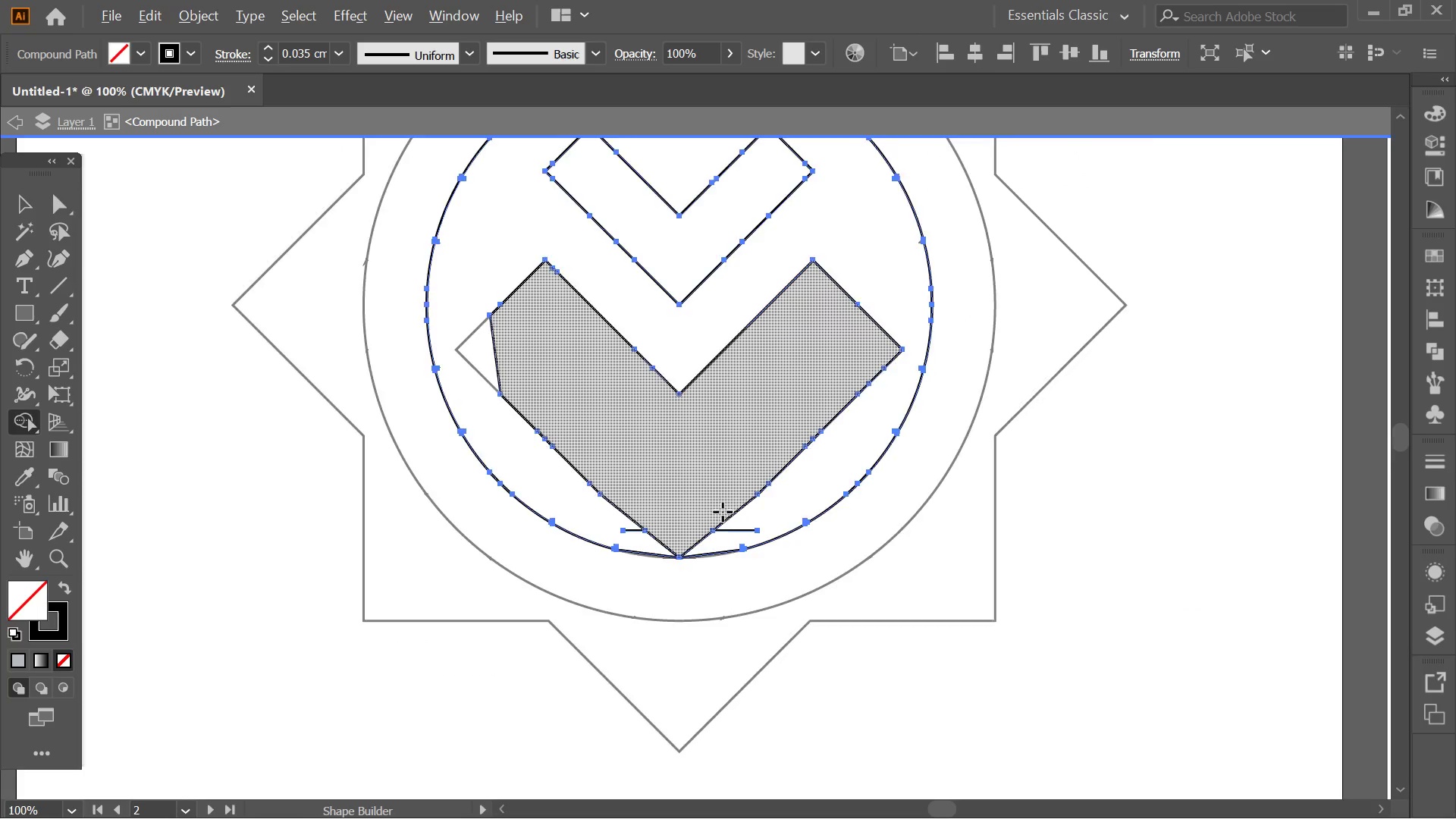 
key(Alt+AltLeft)
 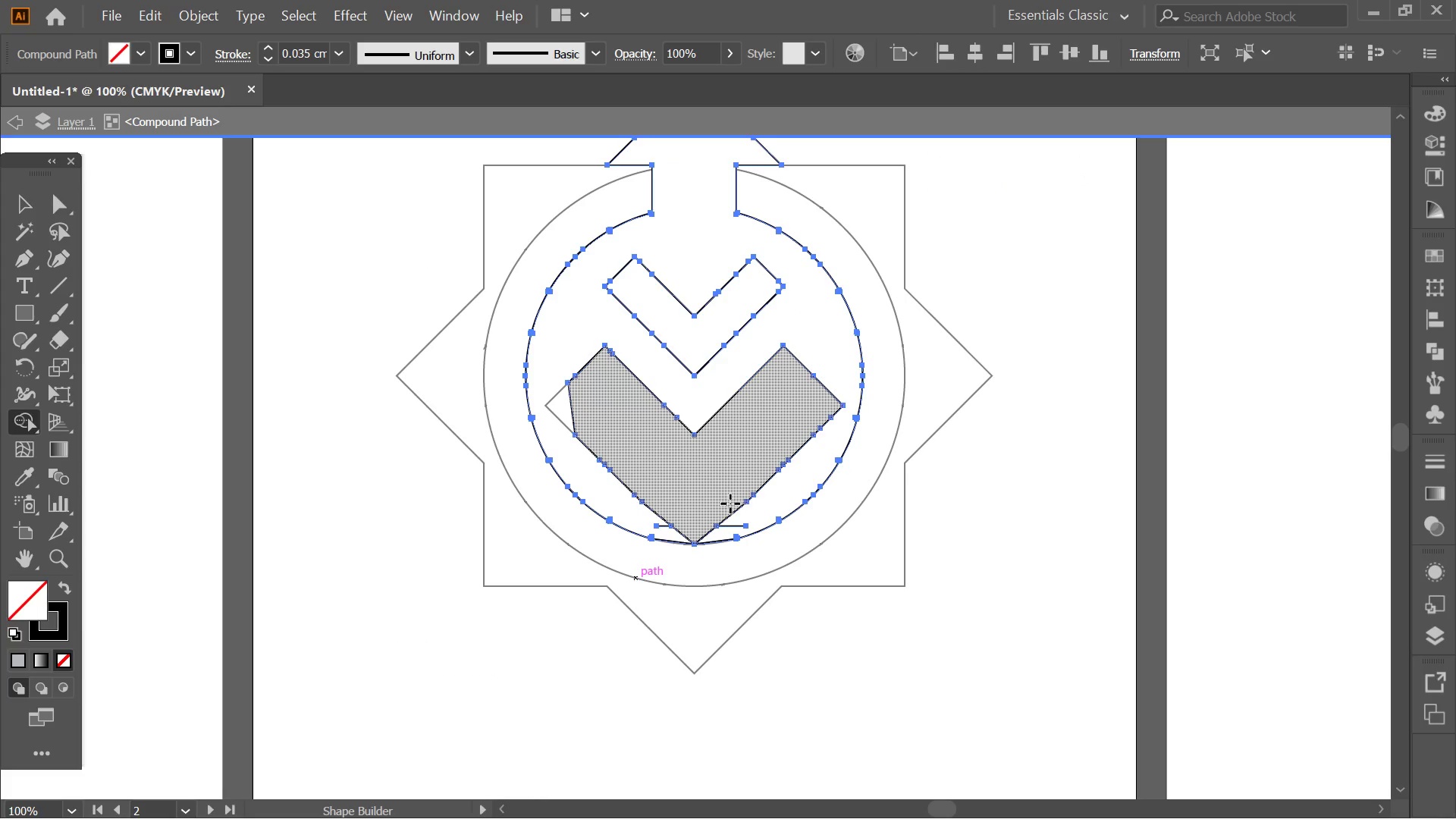 
scroll: coordinate [723, 517], scroll_direction: down, amount: 4.0
 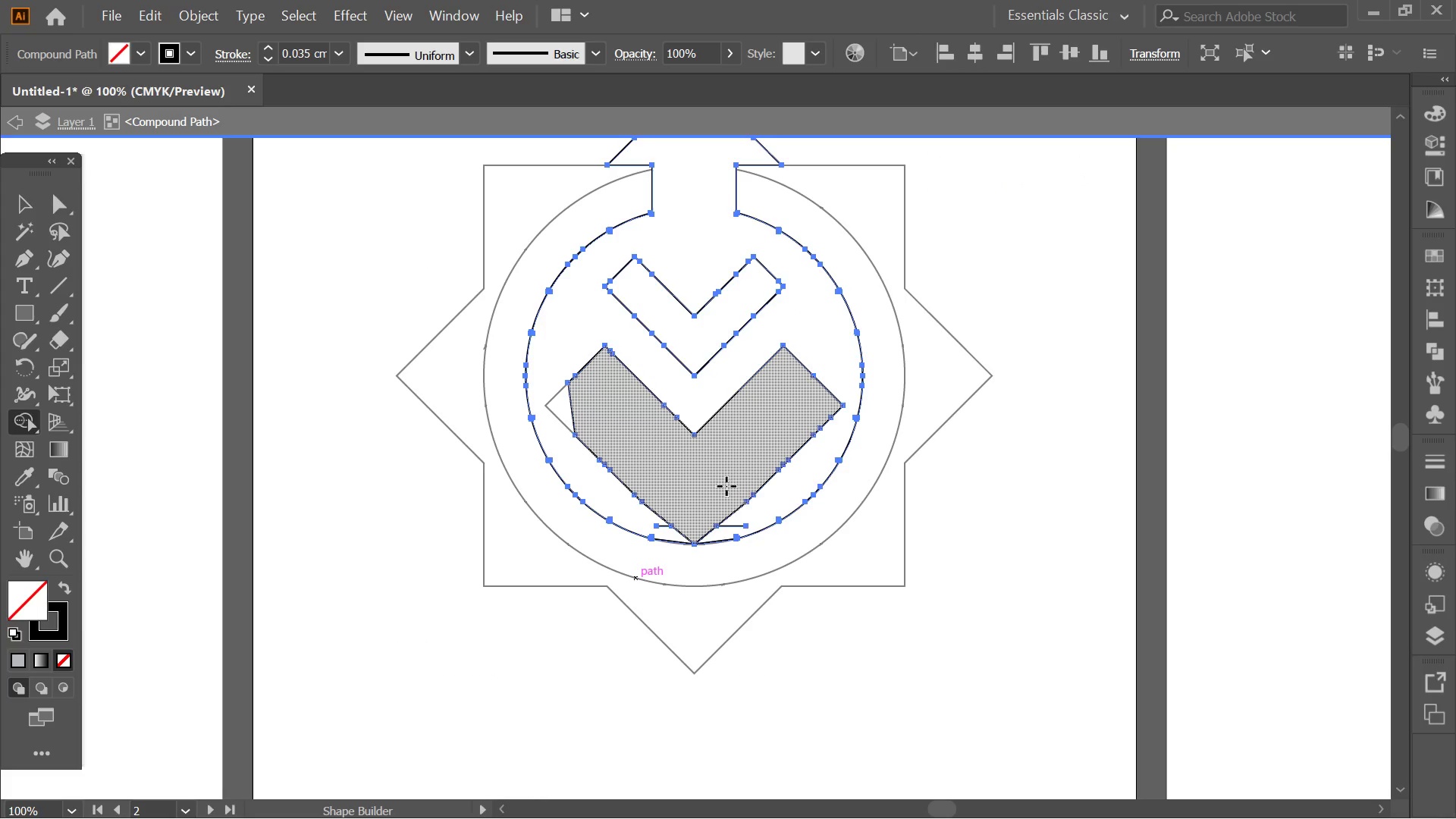 
key(Alt+AltLeft)
 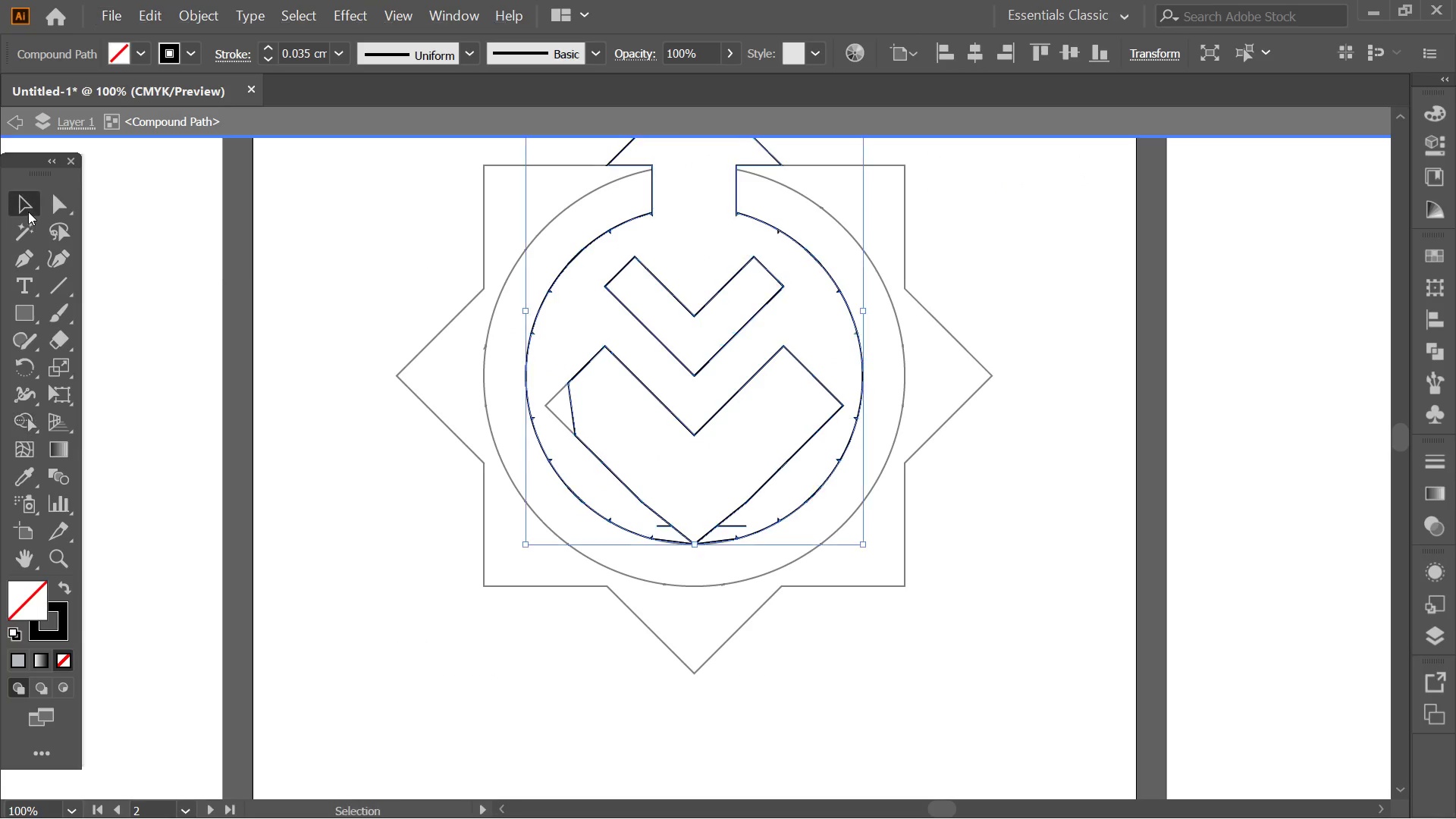 
double_click([348, 285])
 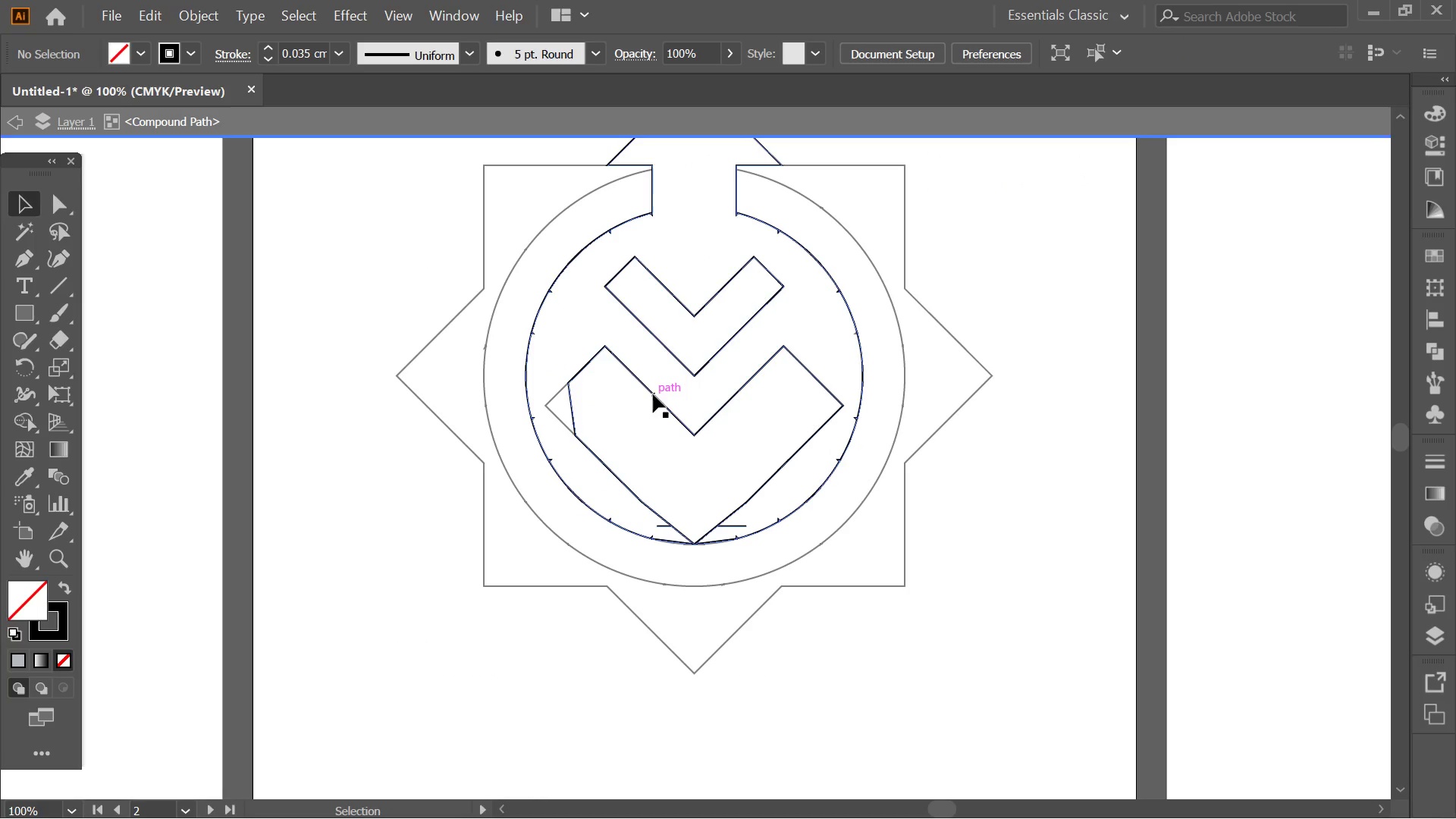 
left_click([653, 394])
 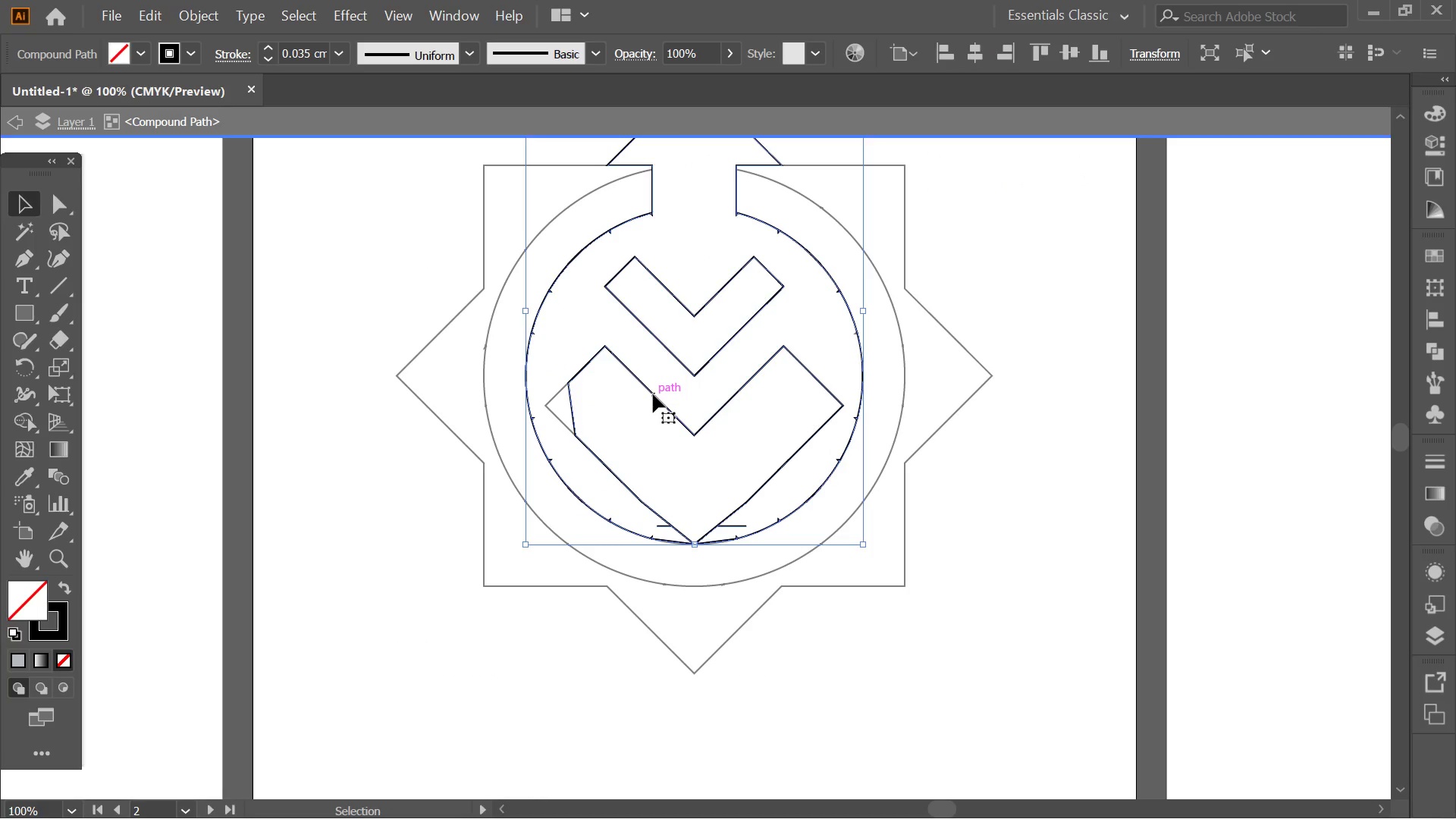 
key(Delete)
 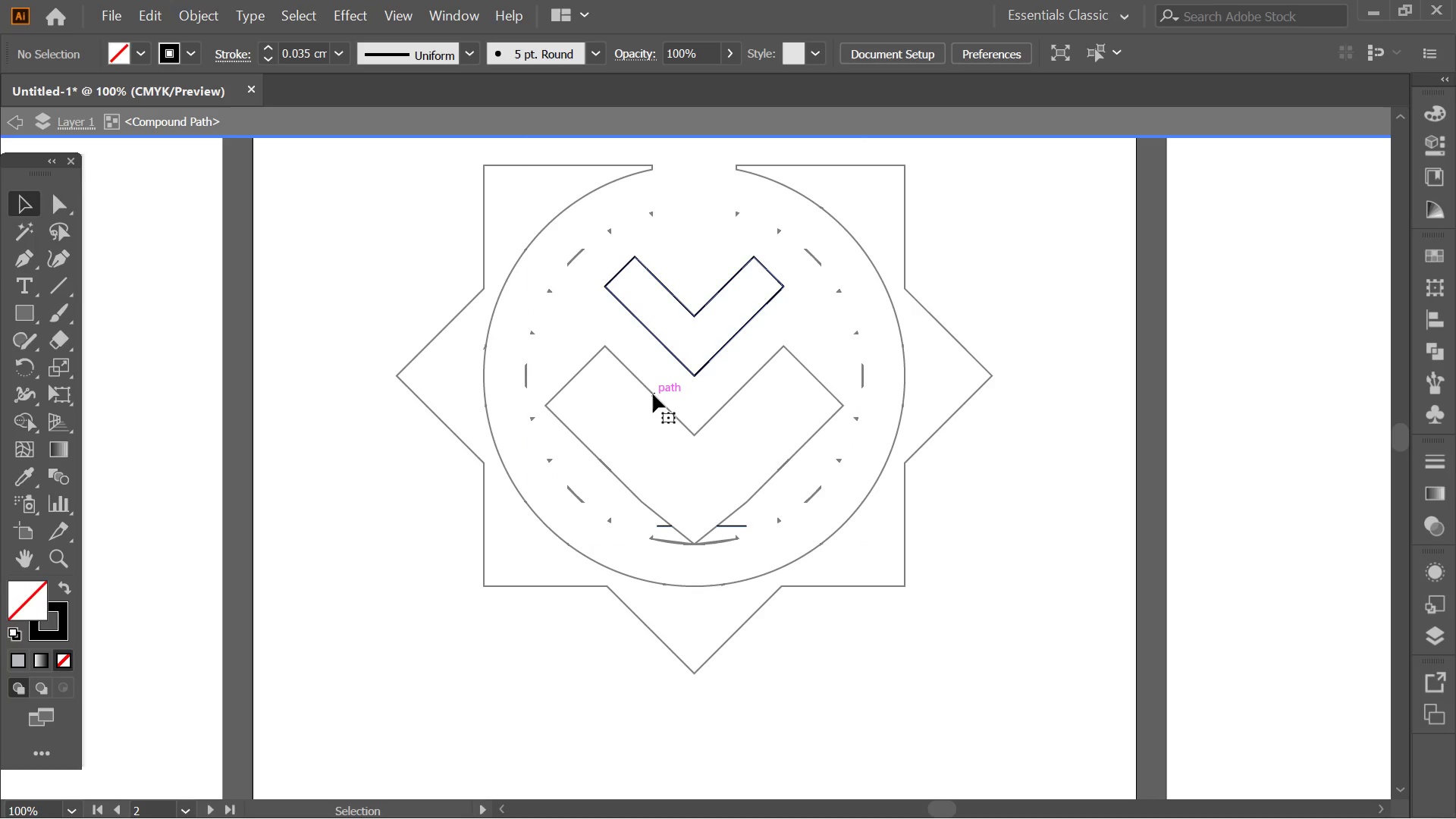 
key(Control+Z)
 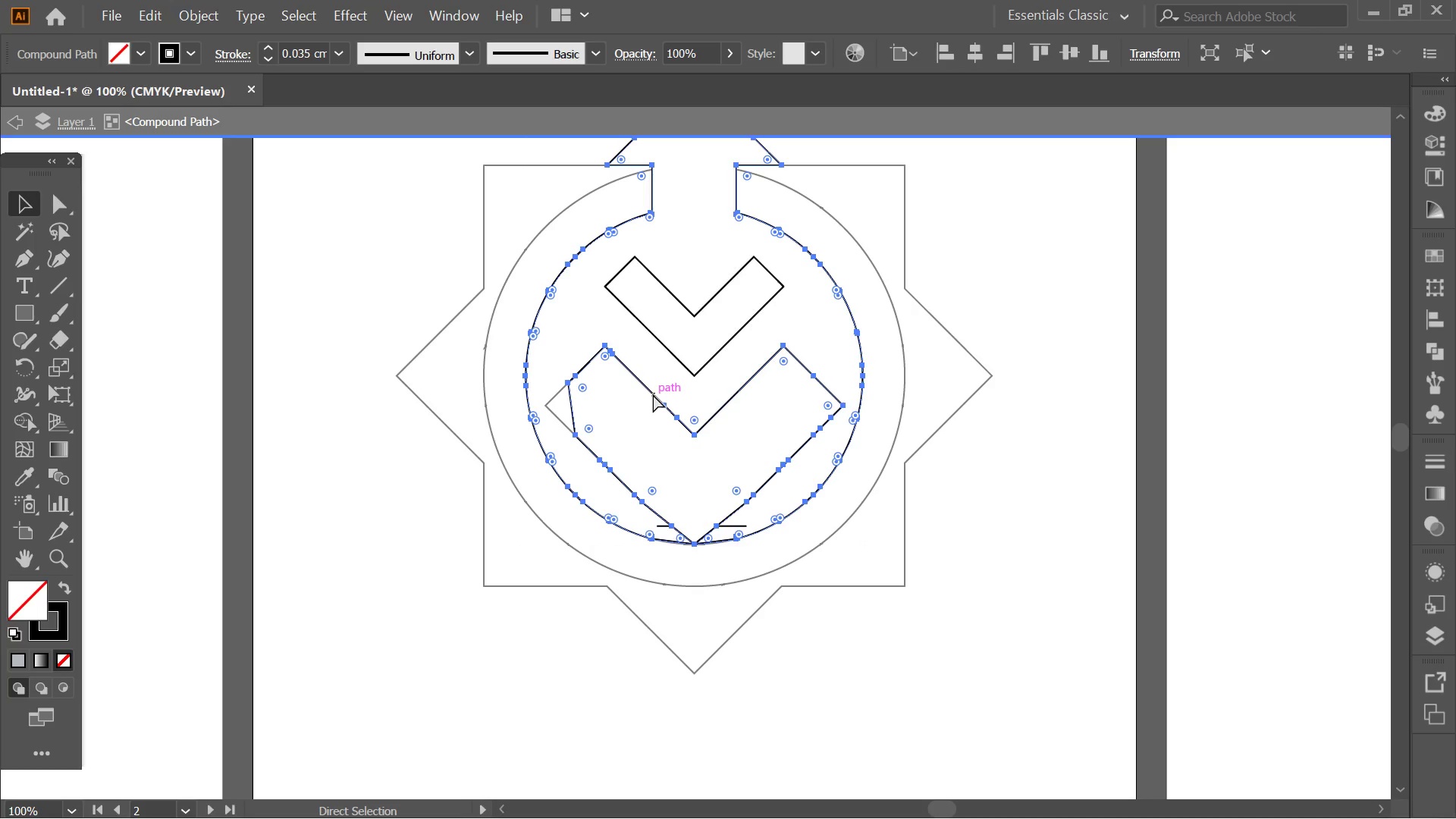 
key(Control+Z)
 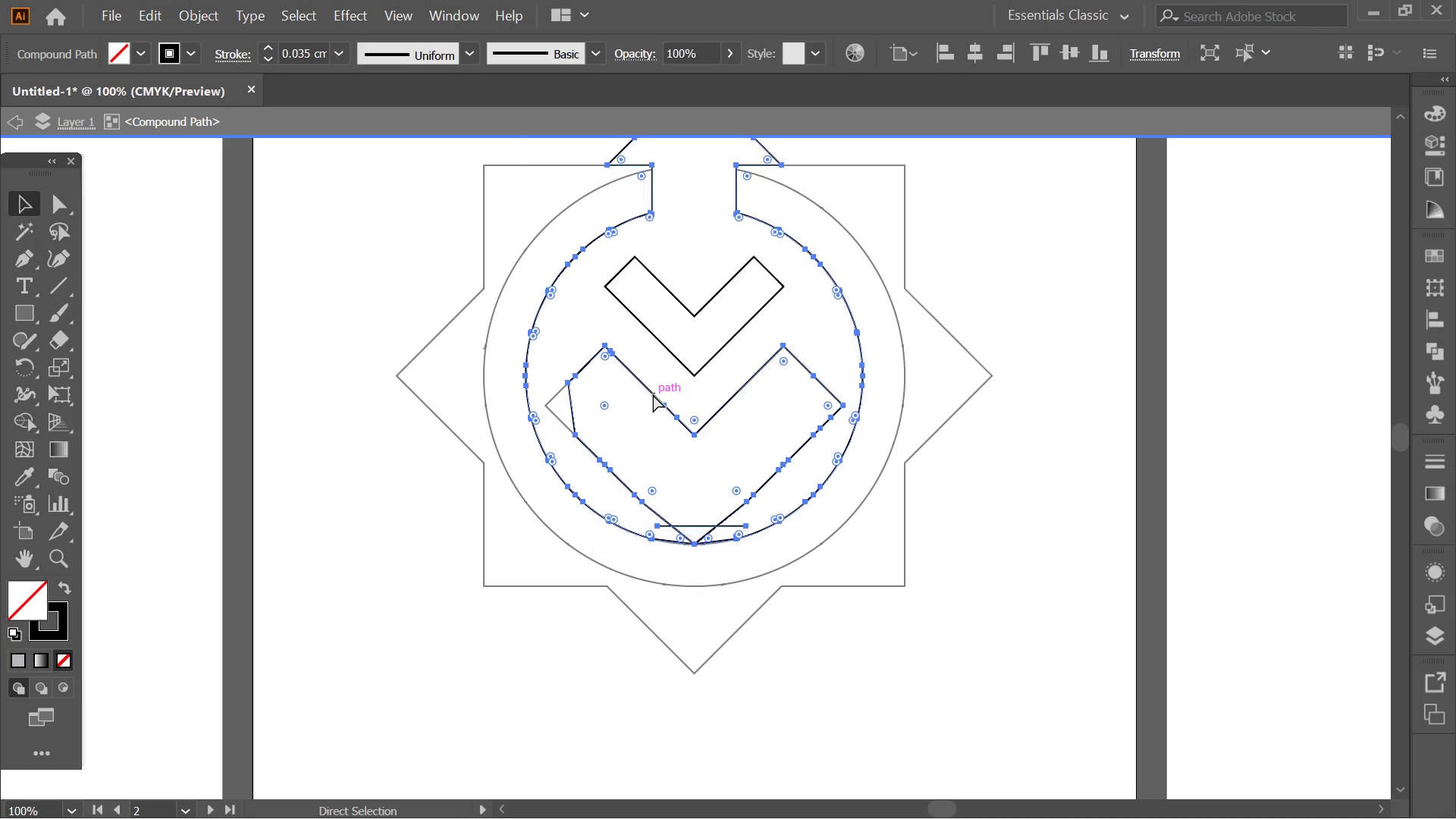 
key(Control+Z)
 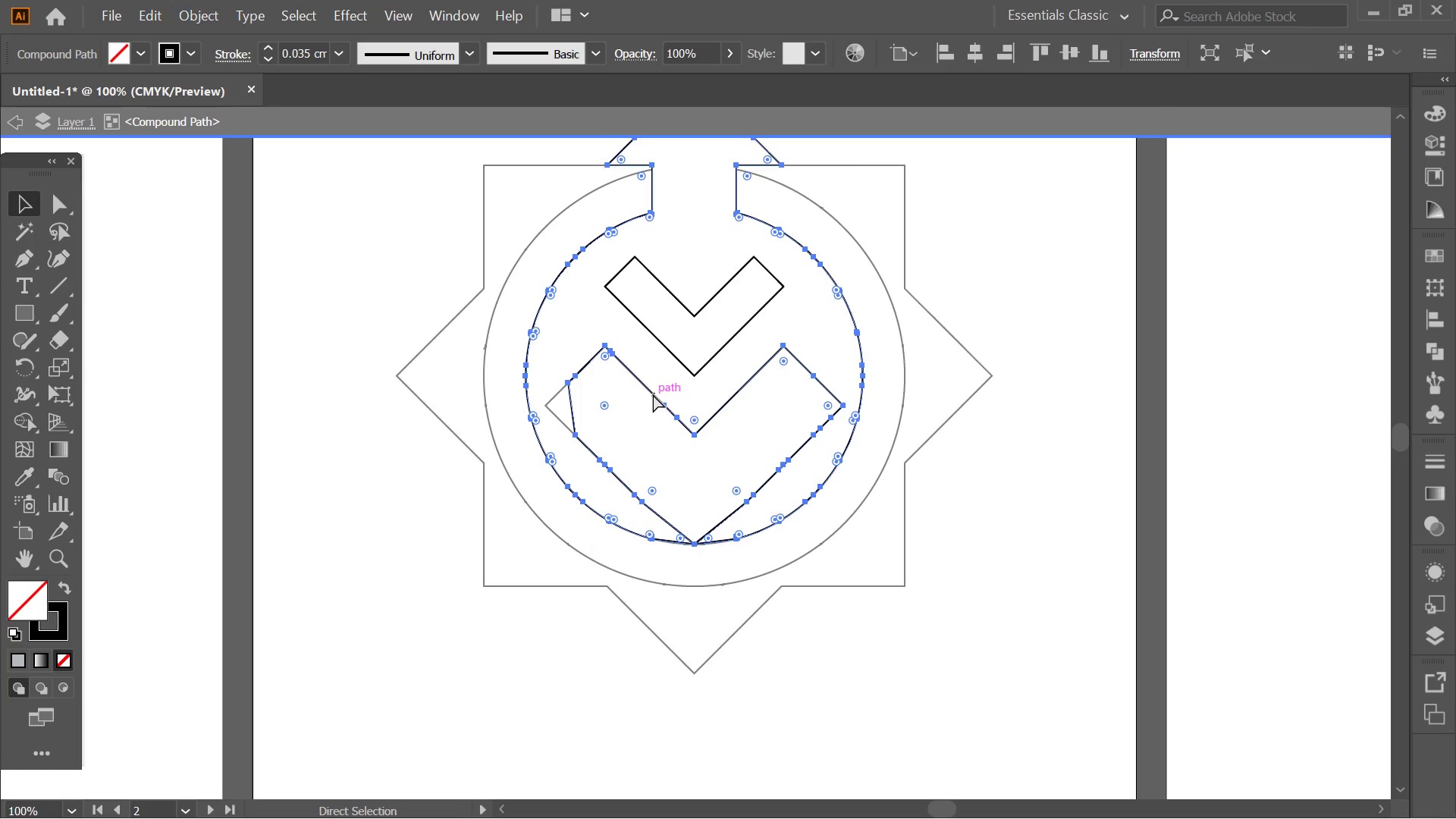 
key(Control+Z)
 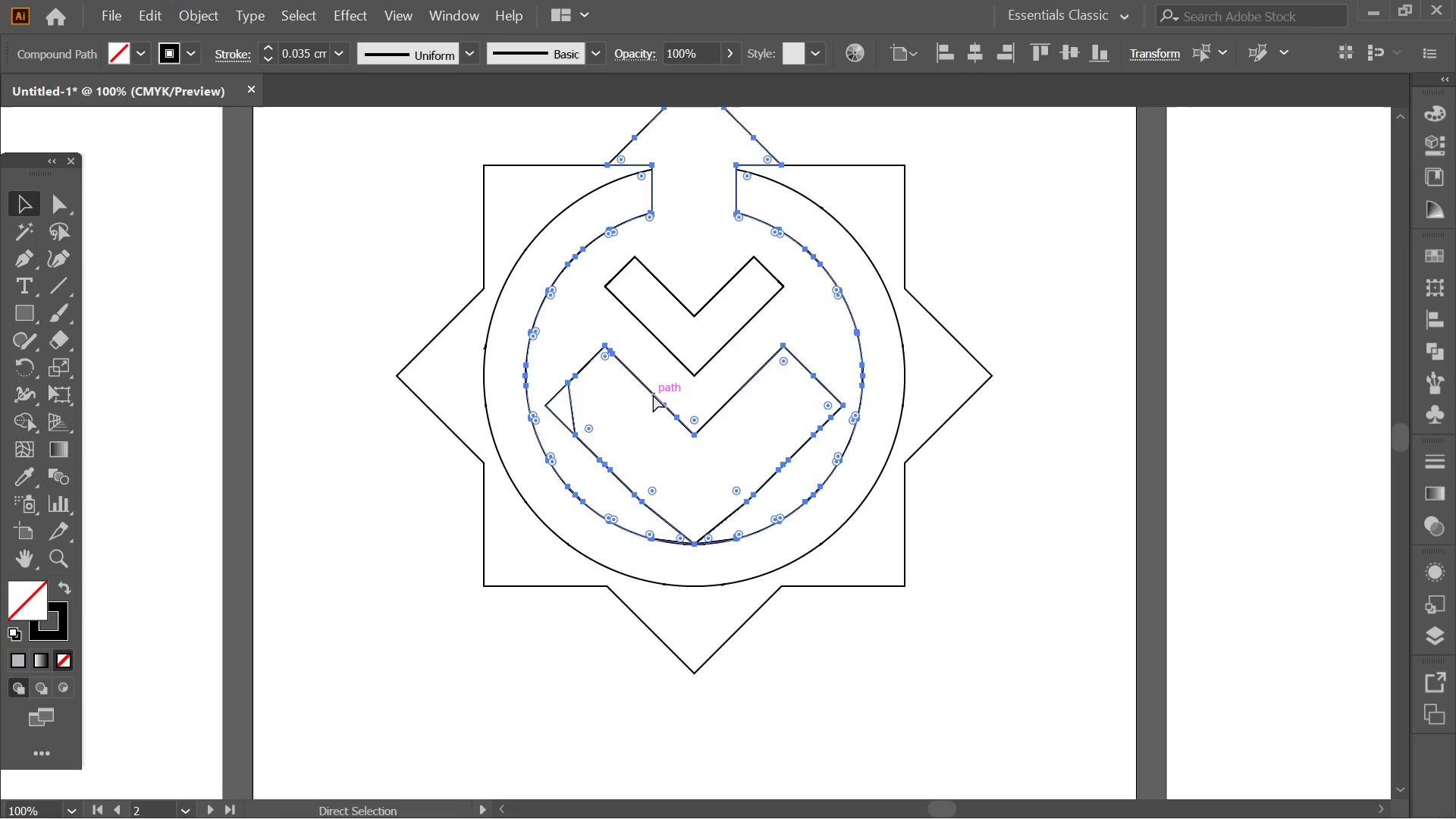 
key(Control+Z)
 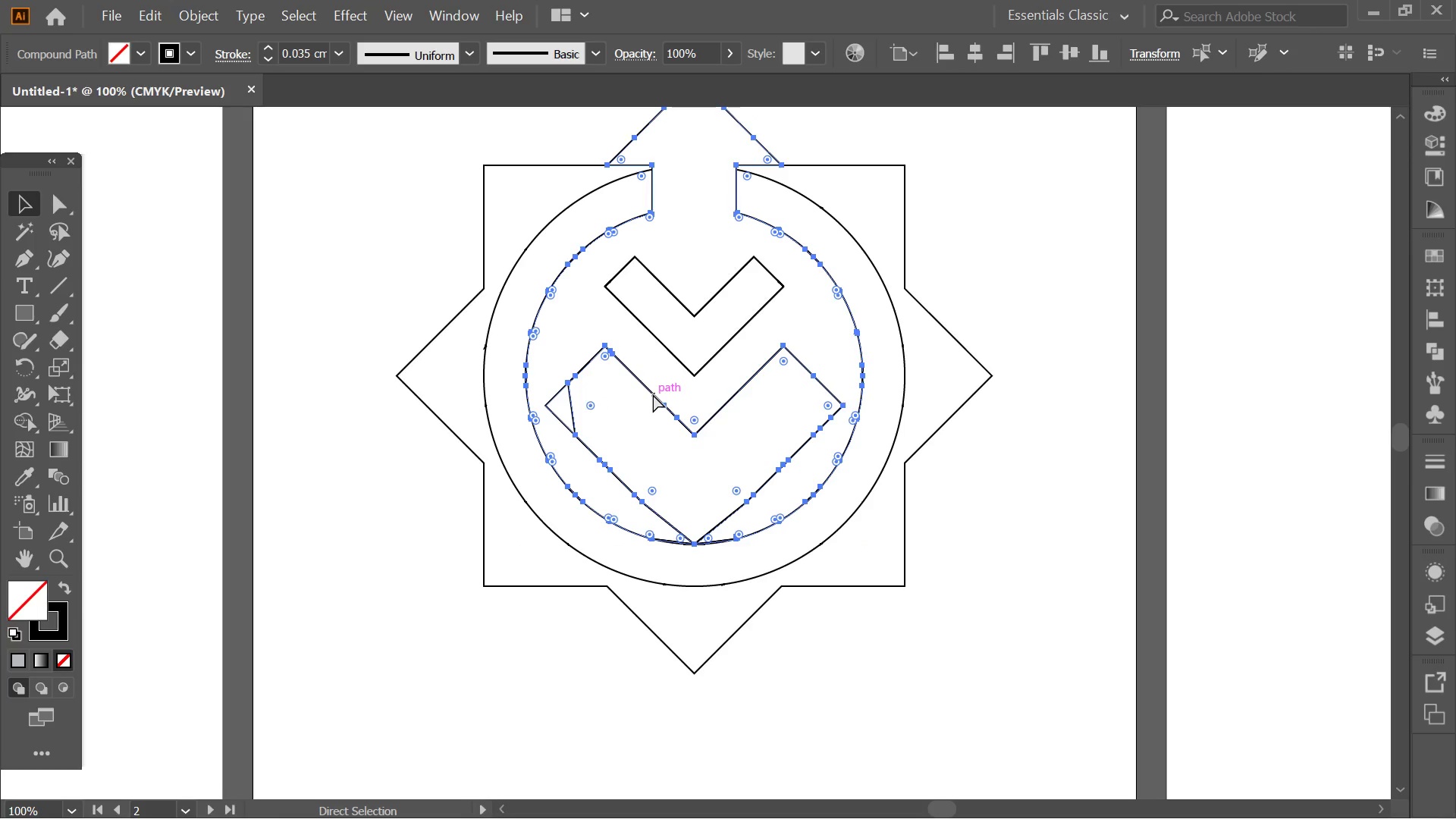 
key(Control+Z)
 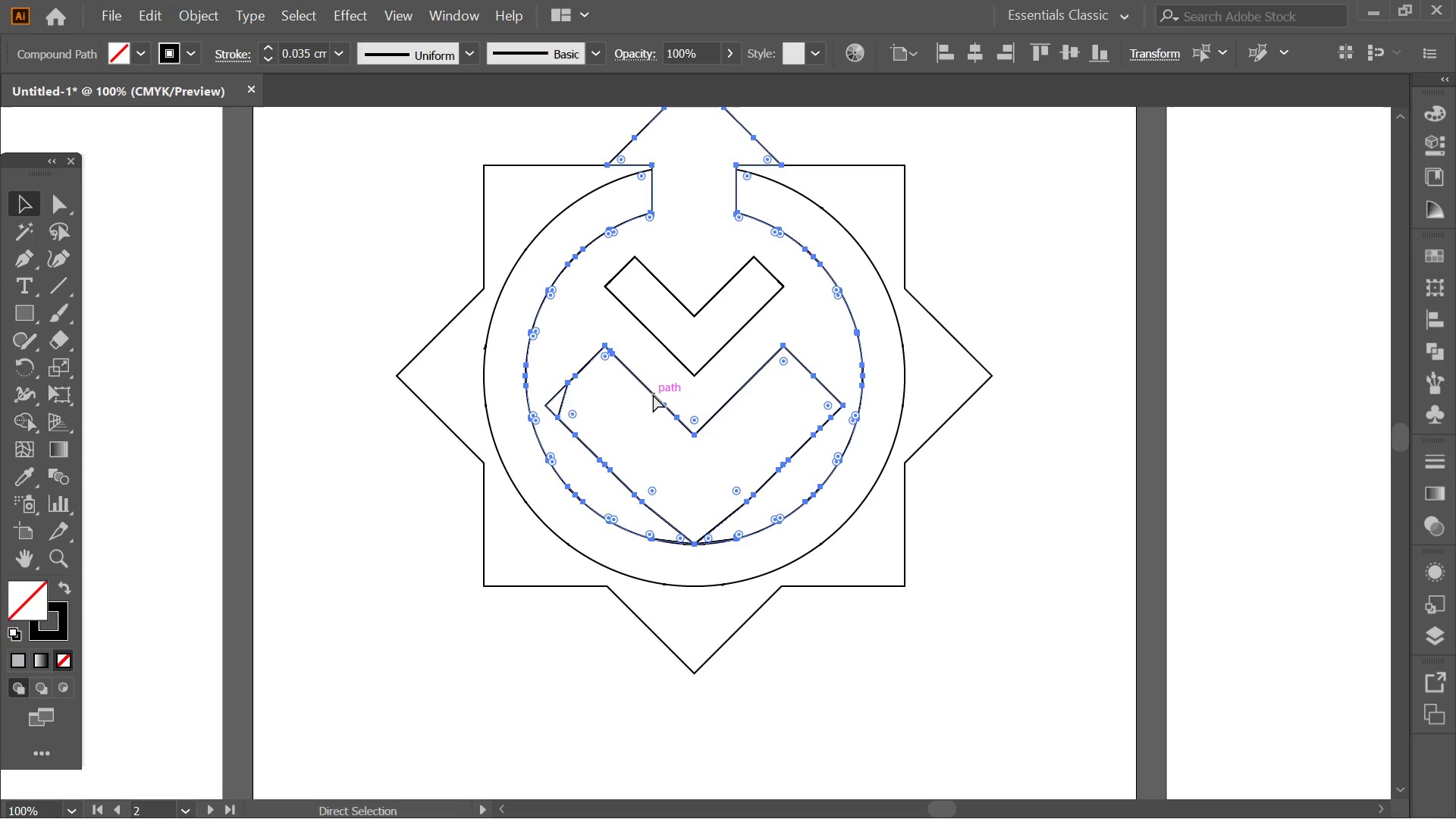 
key(Control+Z)
 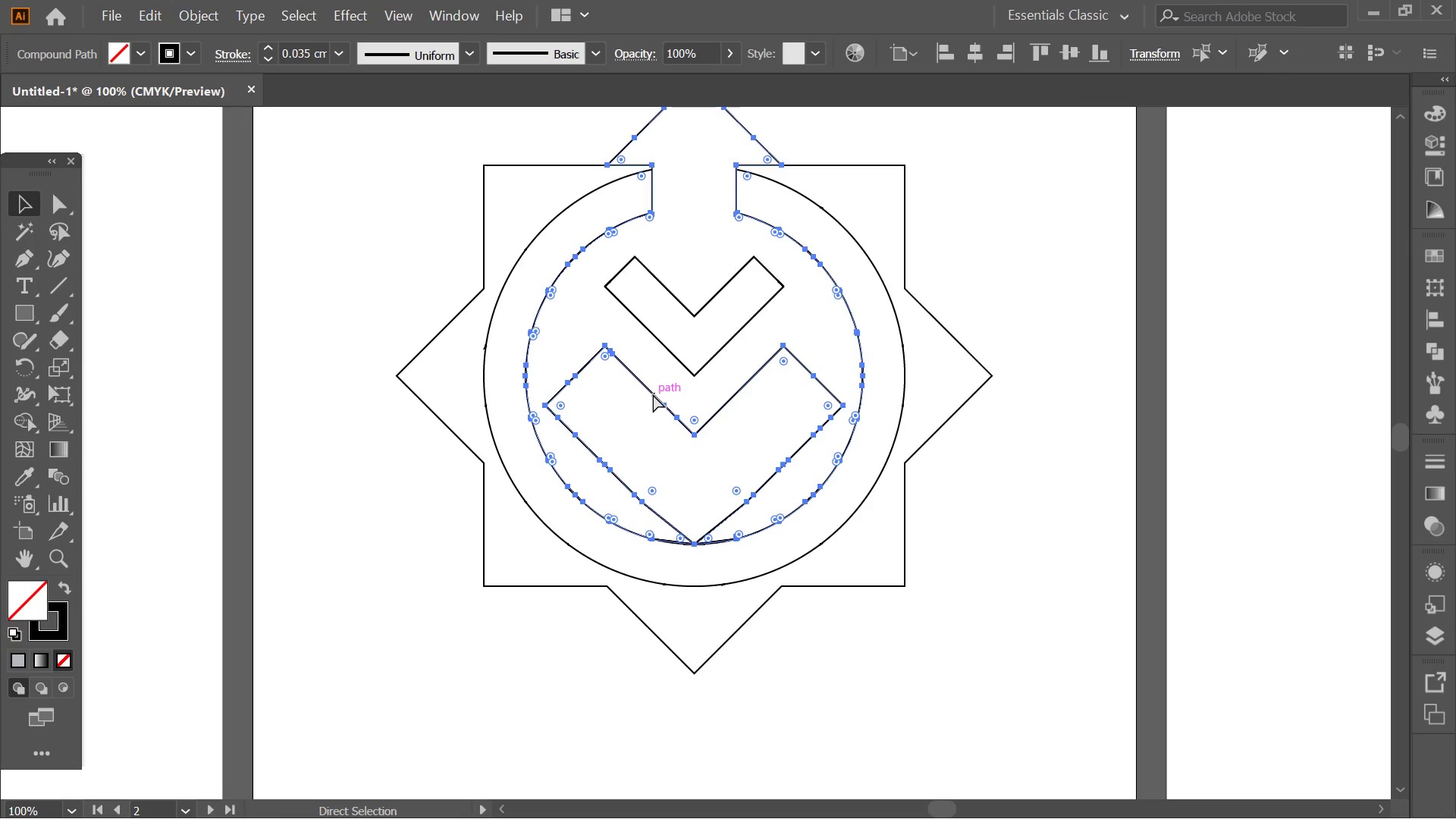 
key(Control+Z)
 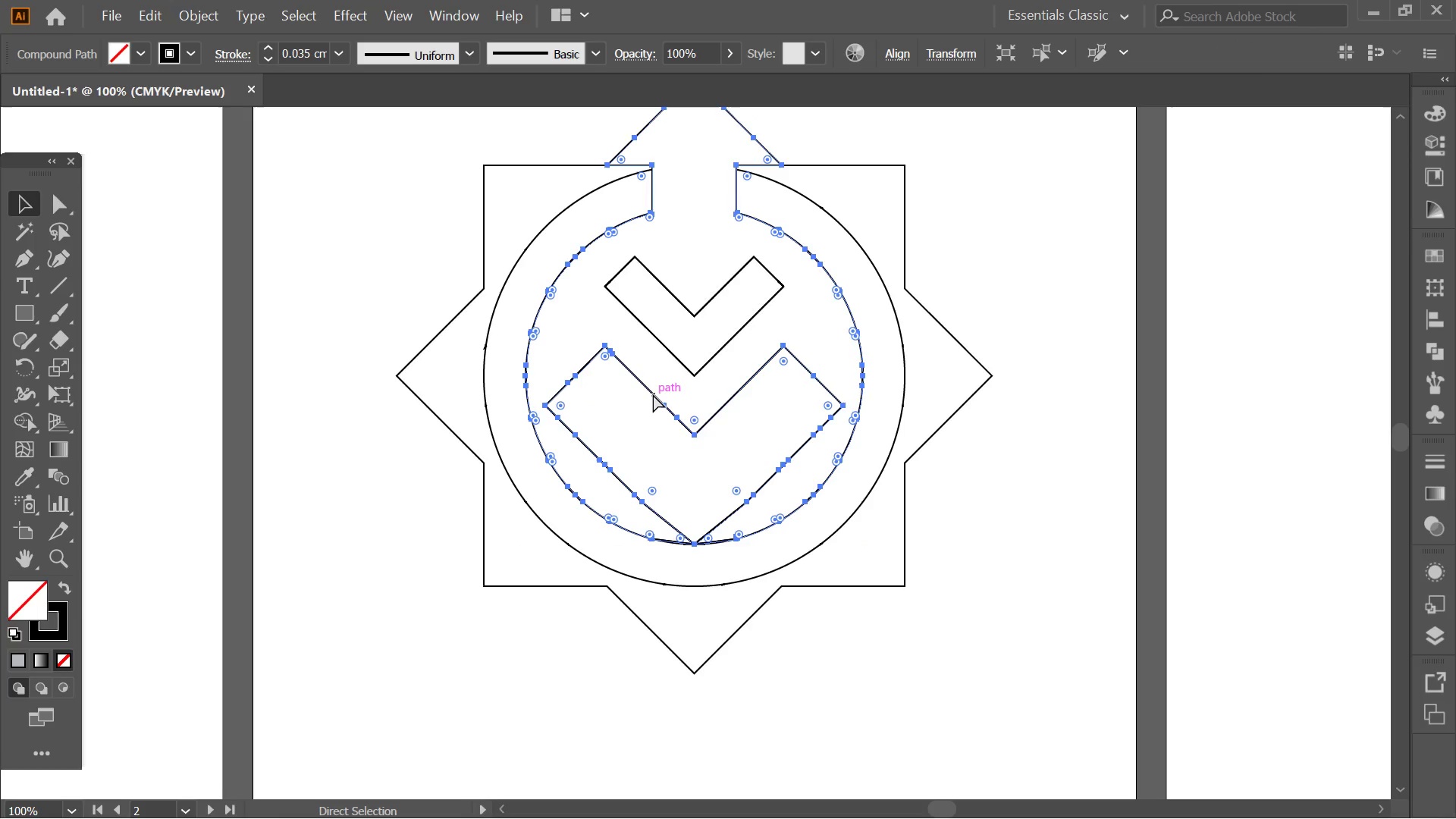 
key(Control+Z)
 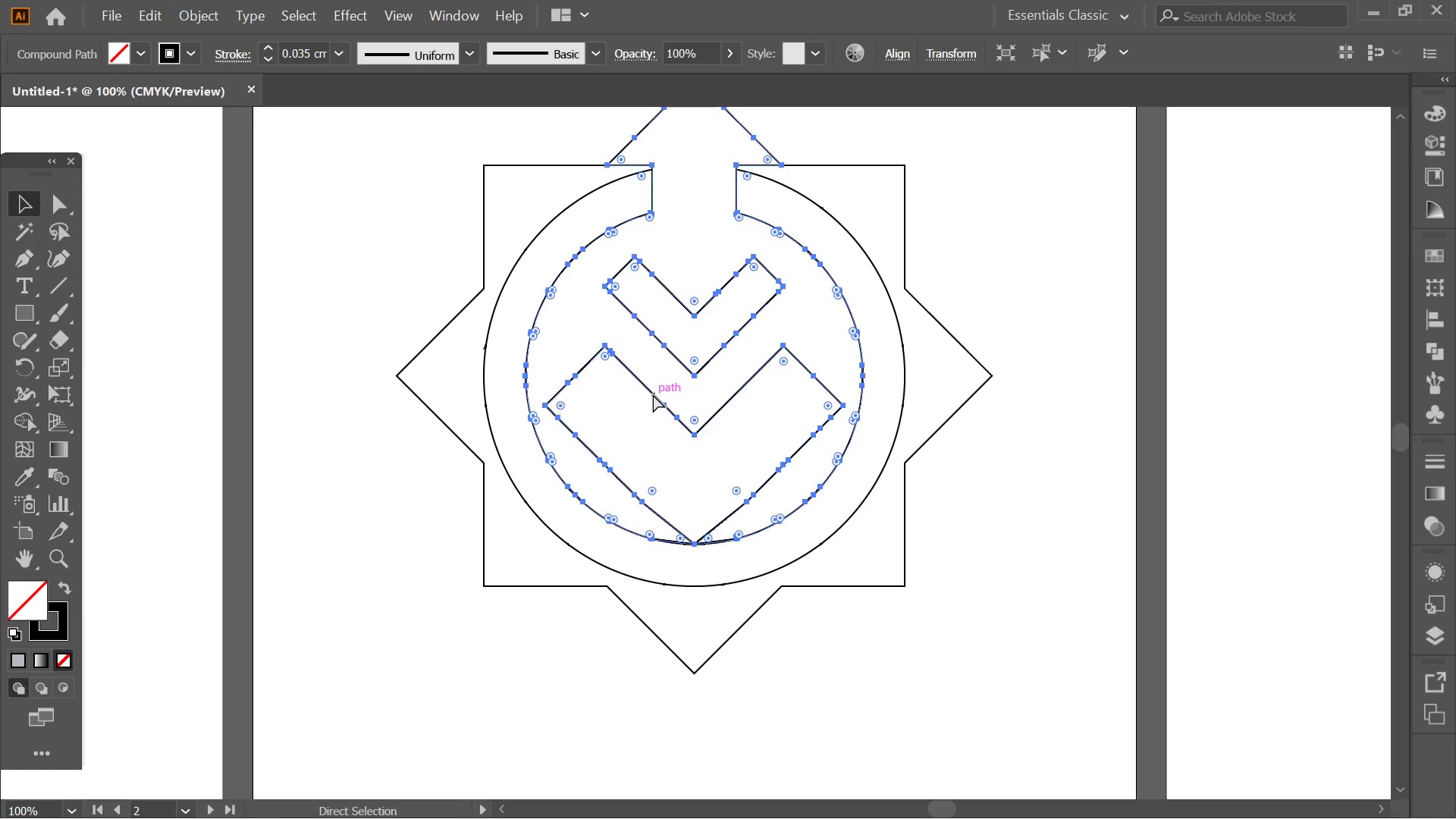 
key(Control+Z)
 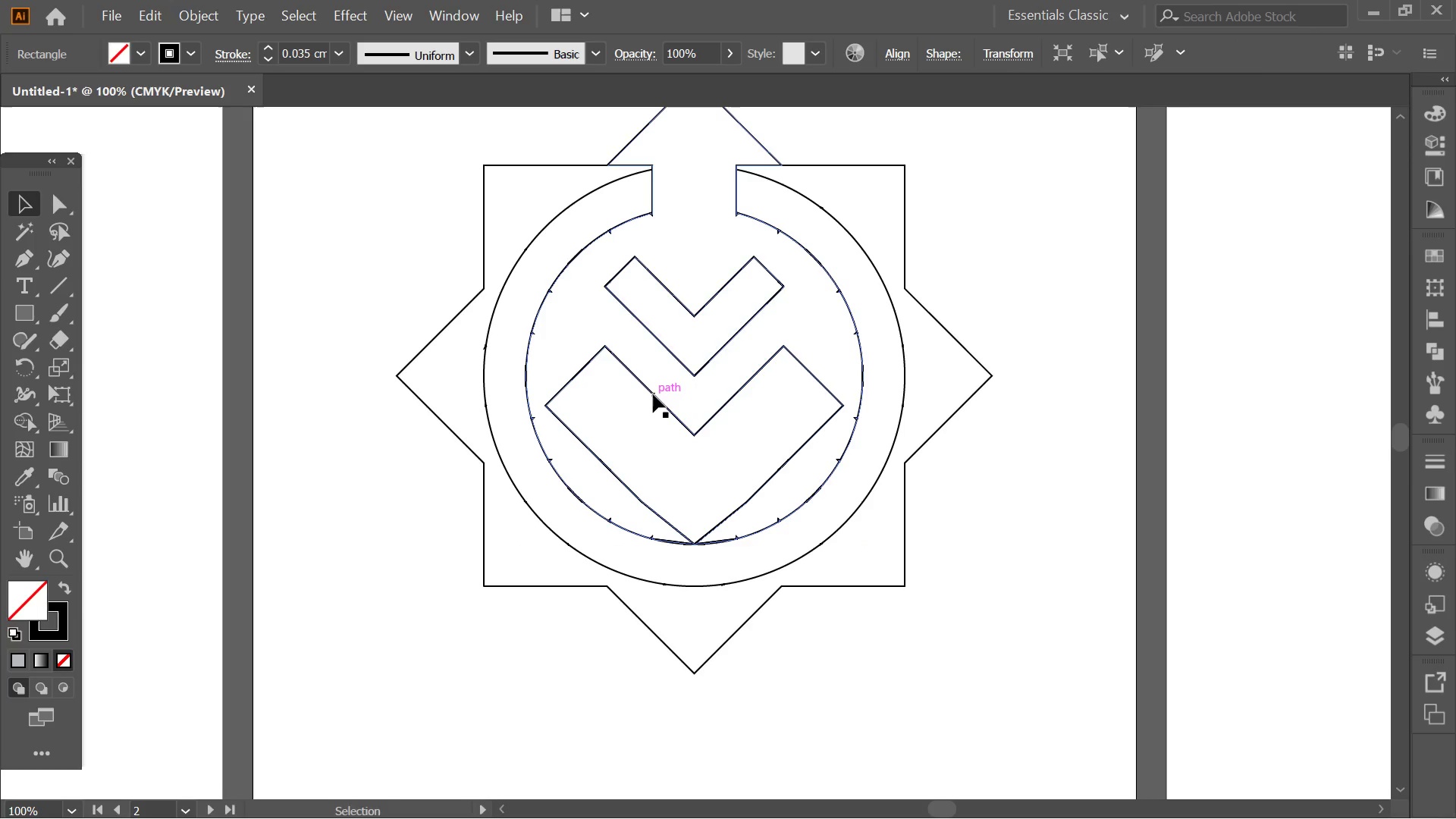 
key(Control+Z)
 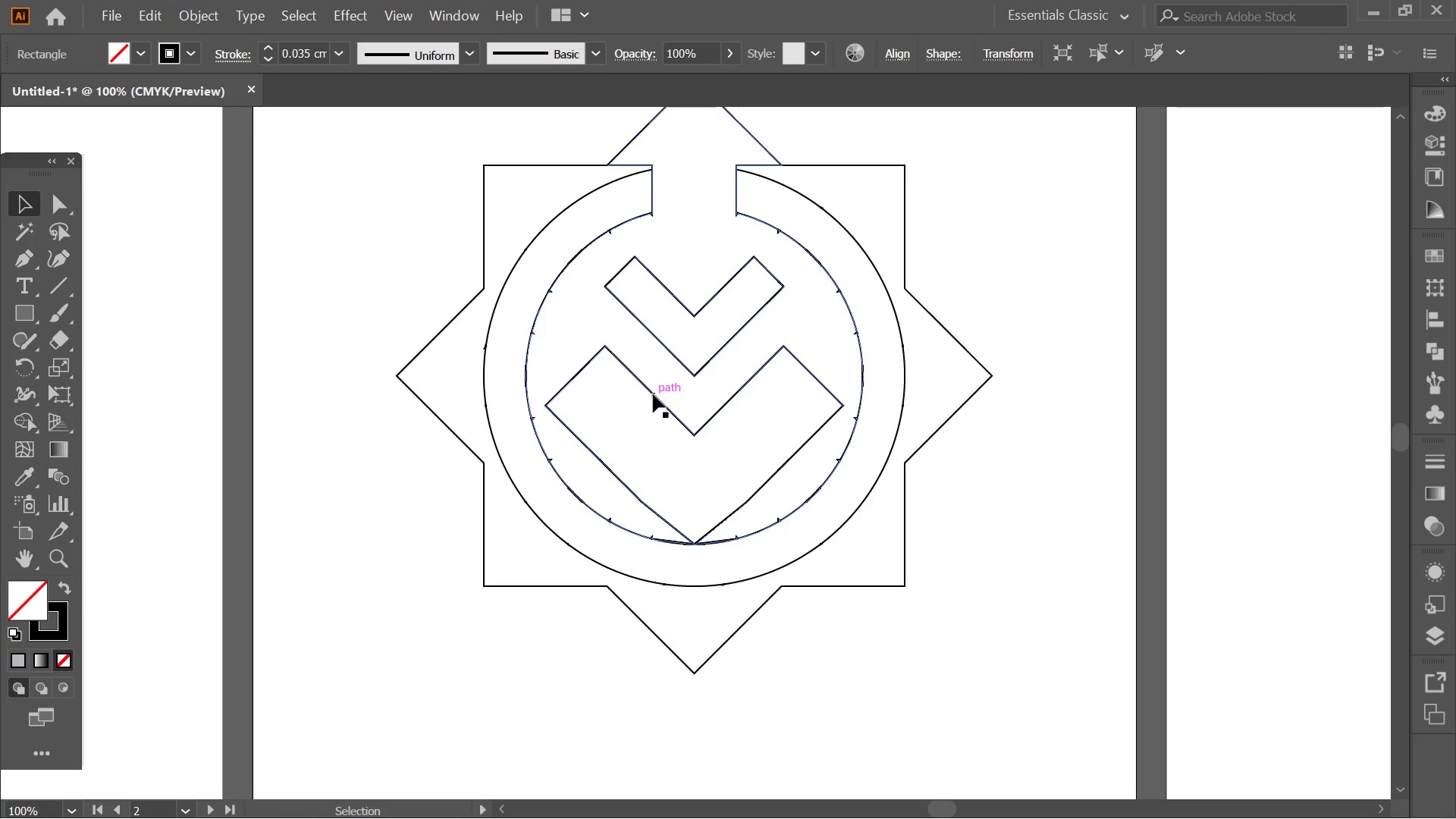 
scroll: coordinate [653, 394], scroll_direction: up, amount: 2.0
 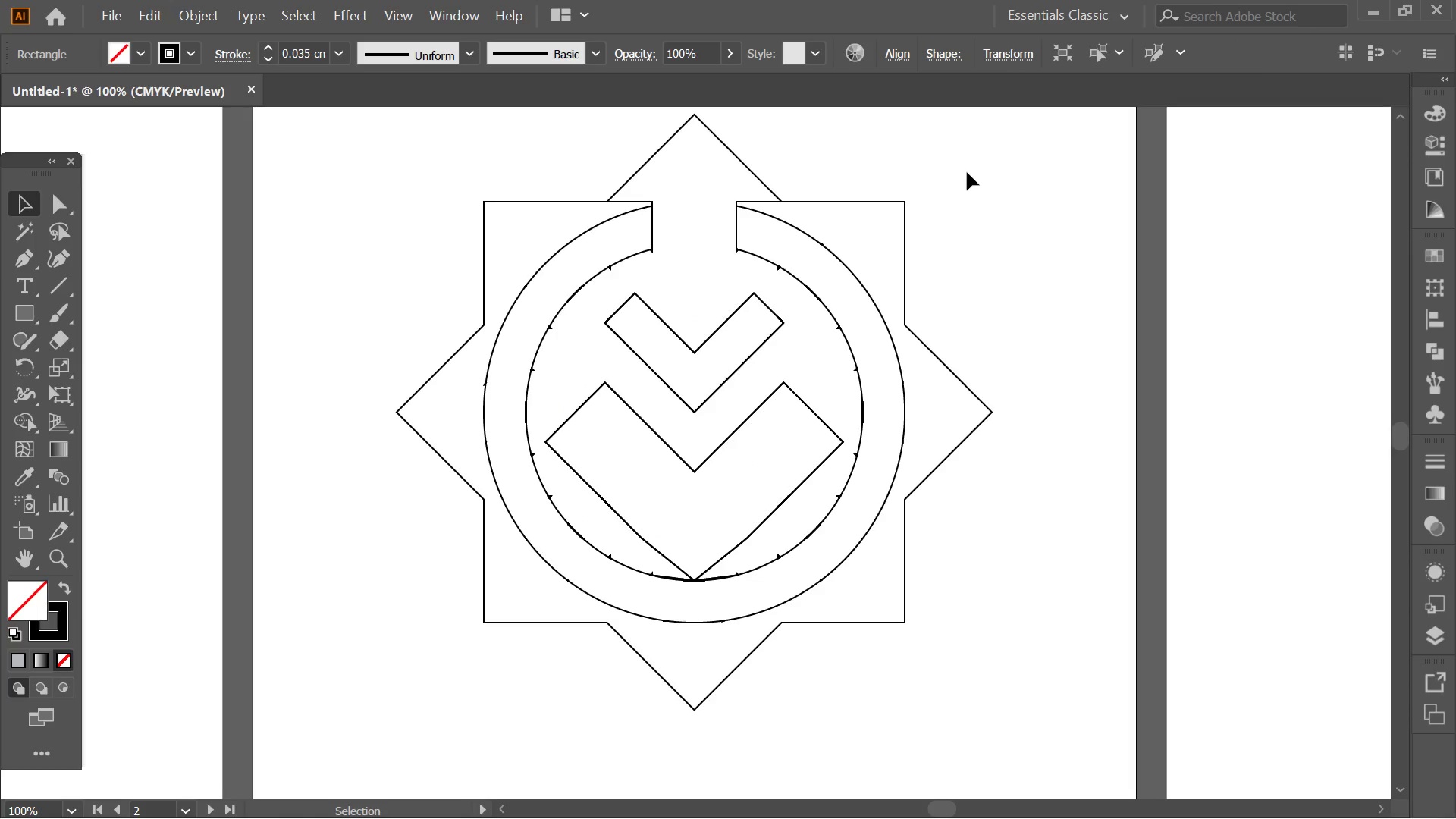 
hold_key(key=AltLeft, duration=0.69)
 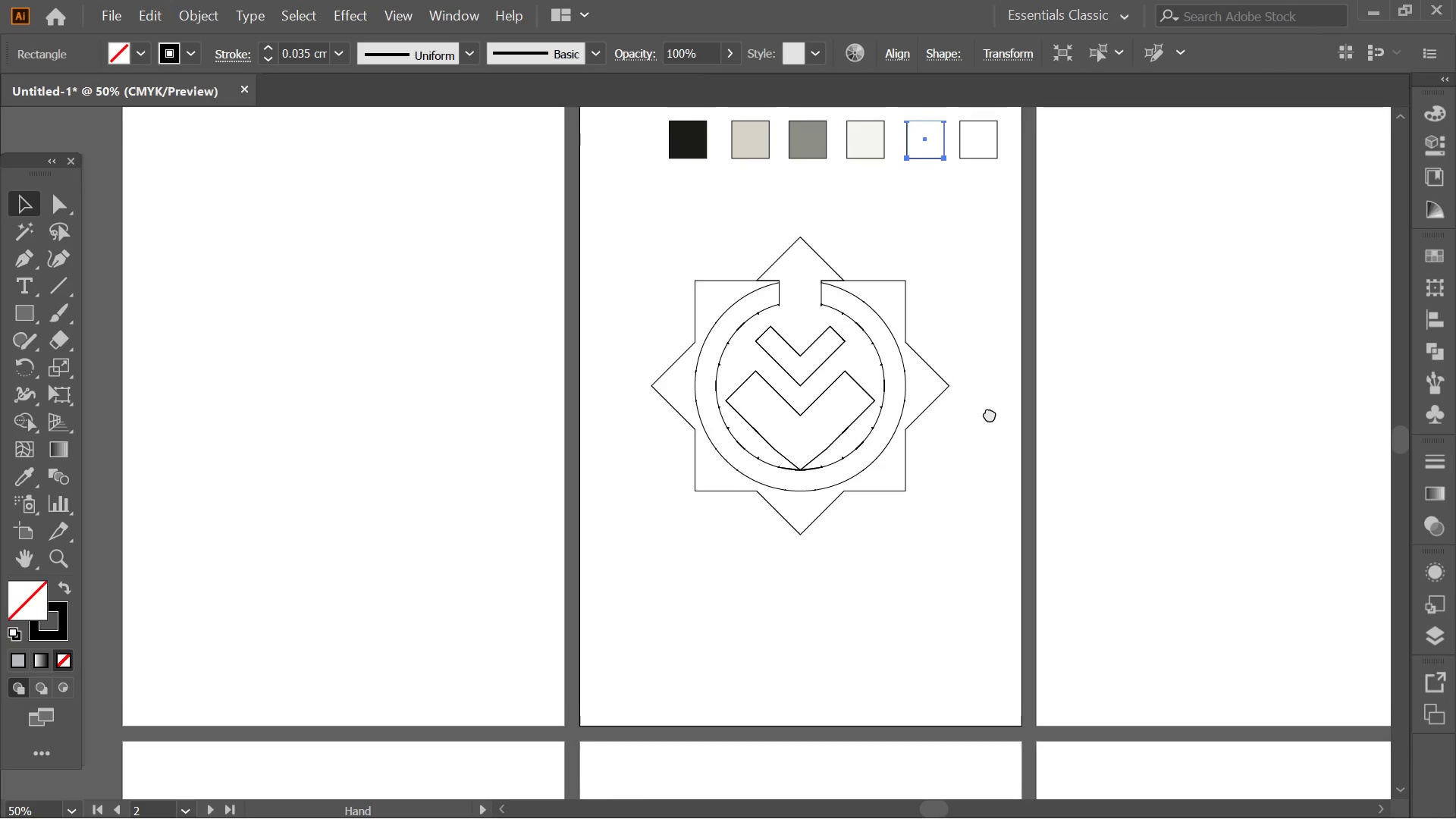 
hold_key(key=Space, duration=0.75)
 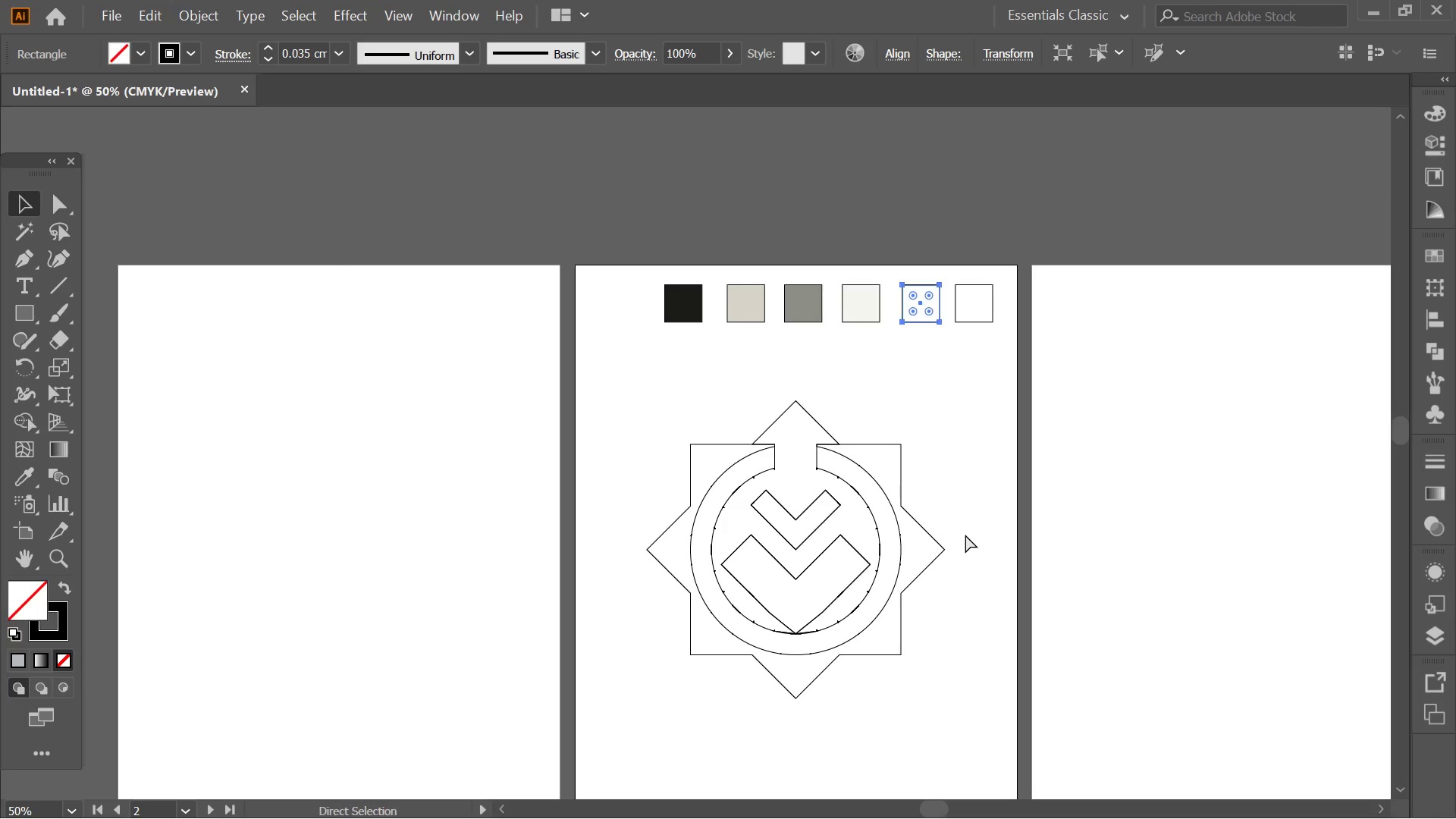 
scroll: coordinate [982, 125], scroll_direction: down, amount: 2.0
 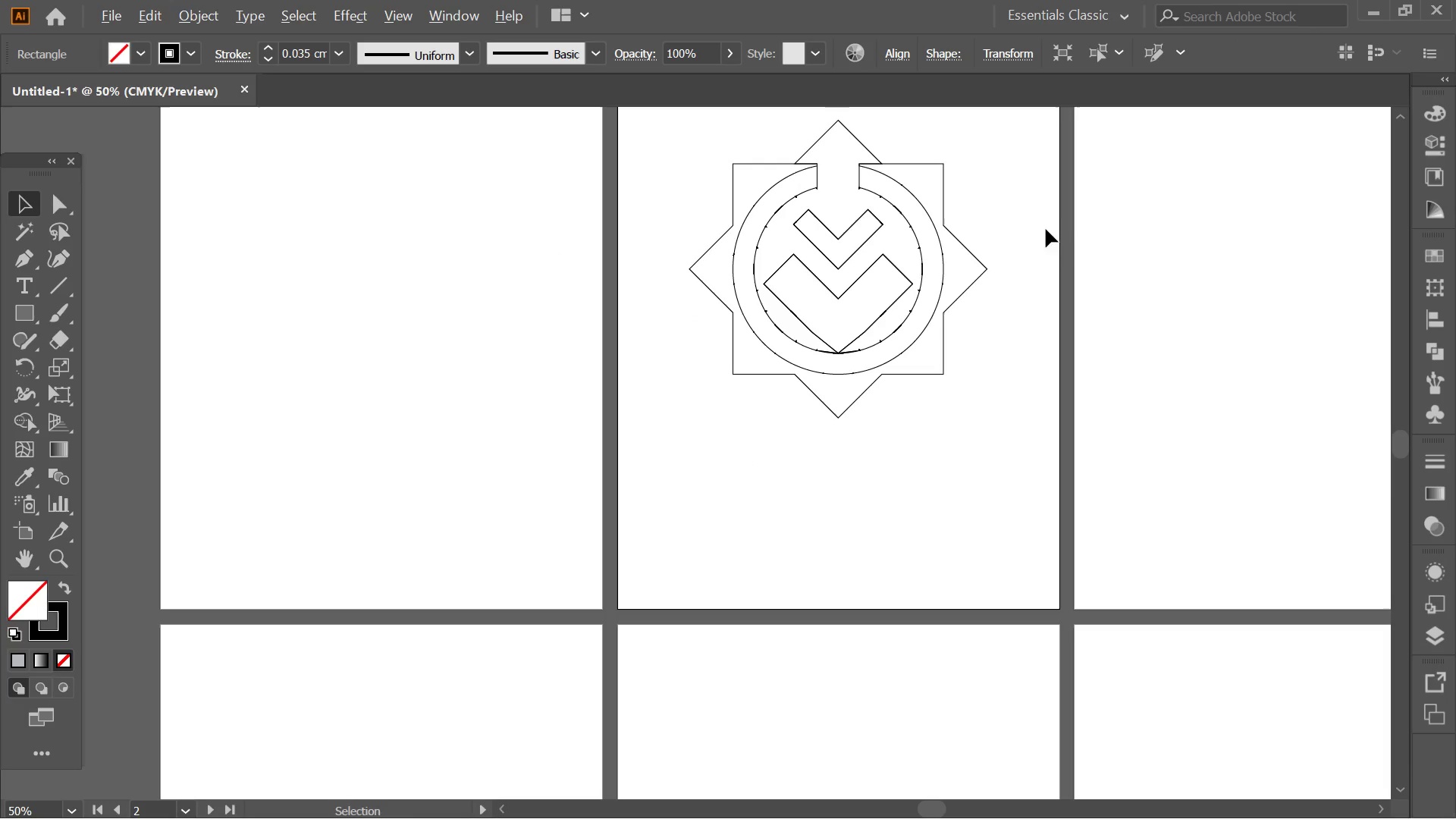 
left_click_drag(start_coordinate=[1027, 288], to_coordinate=[986, 562])
 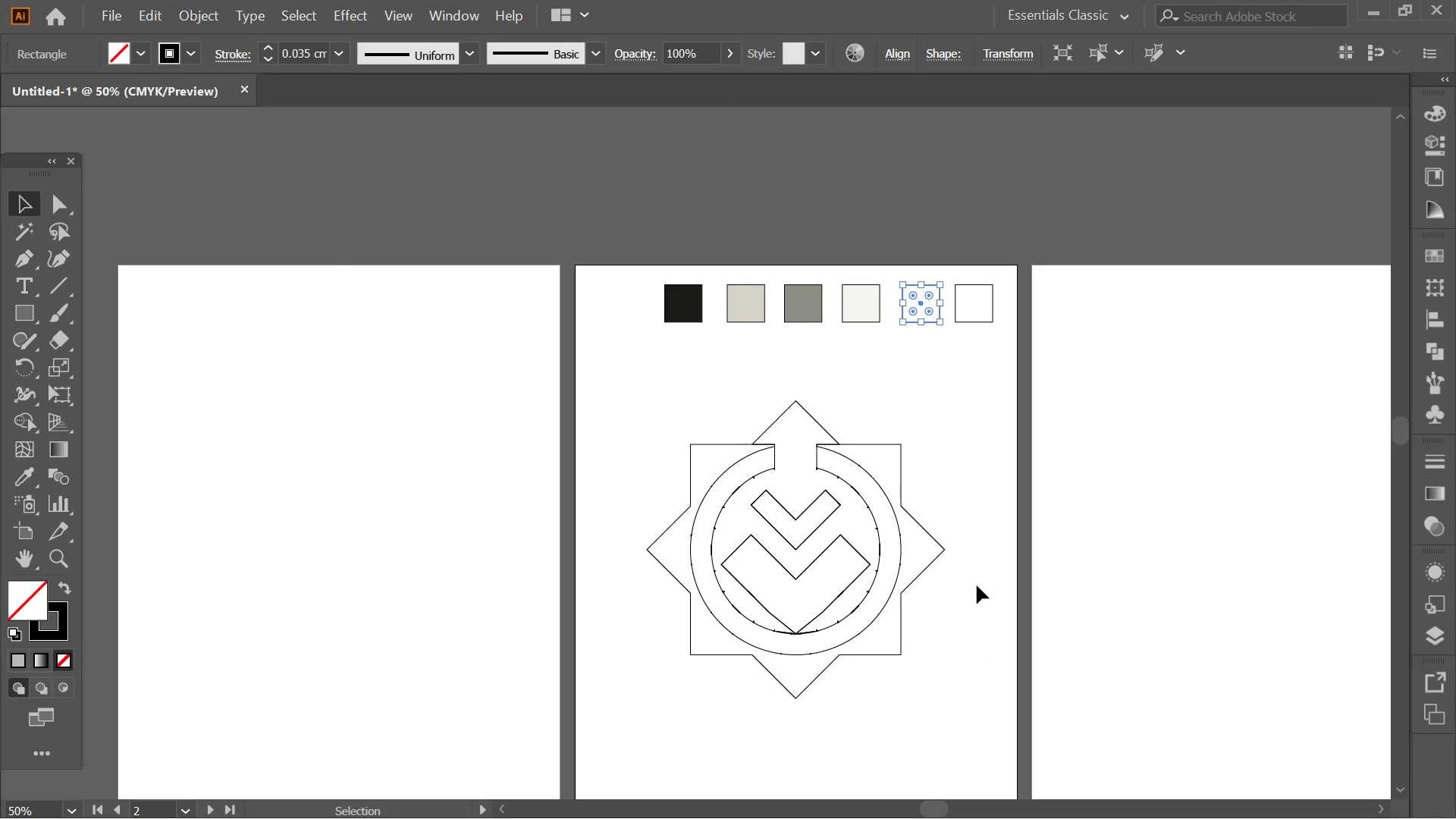 
key(Control+Shift+Z)
 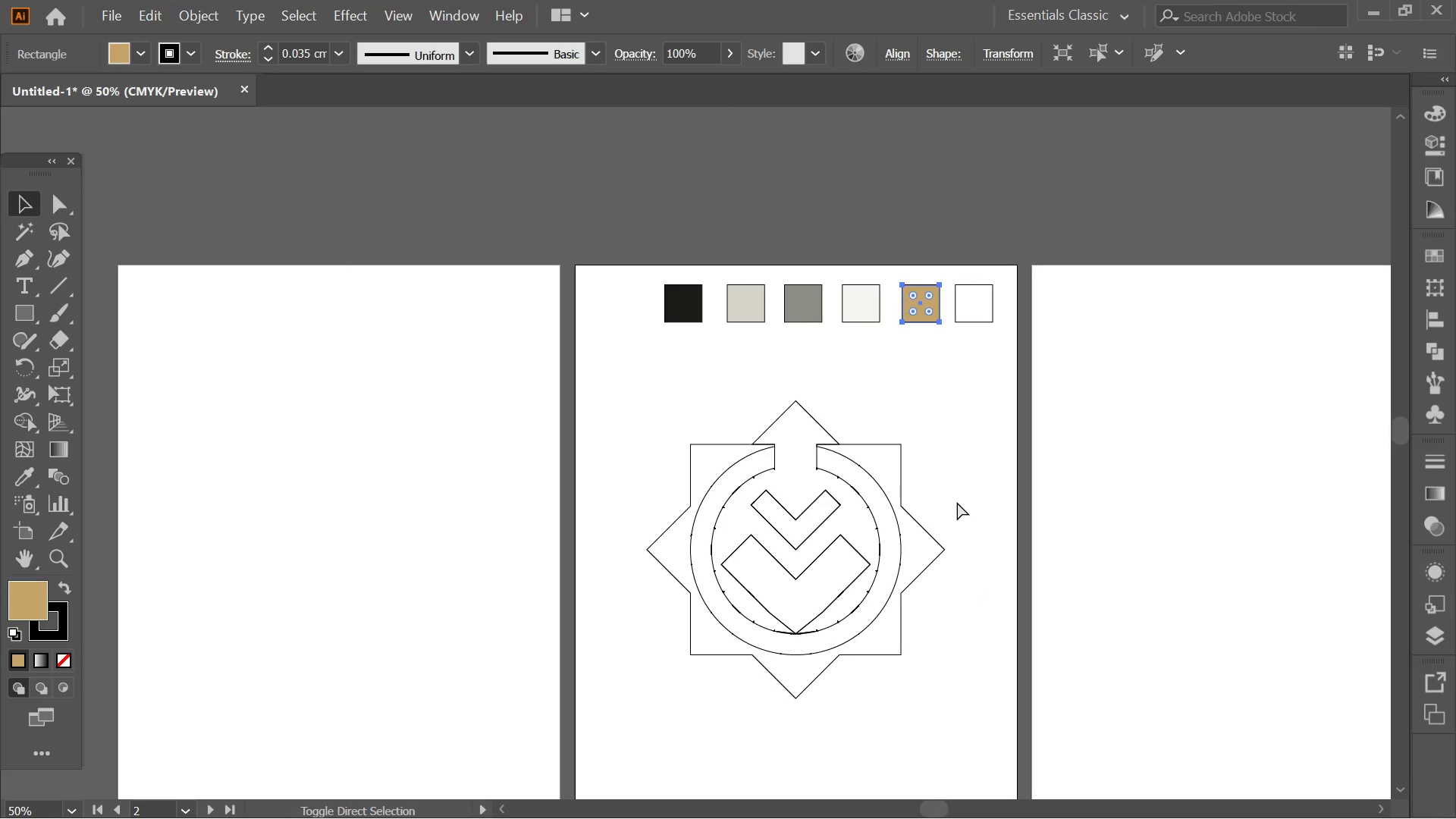 
key(Control+Shift+Z)
 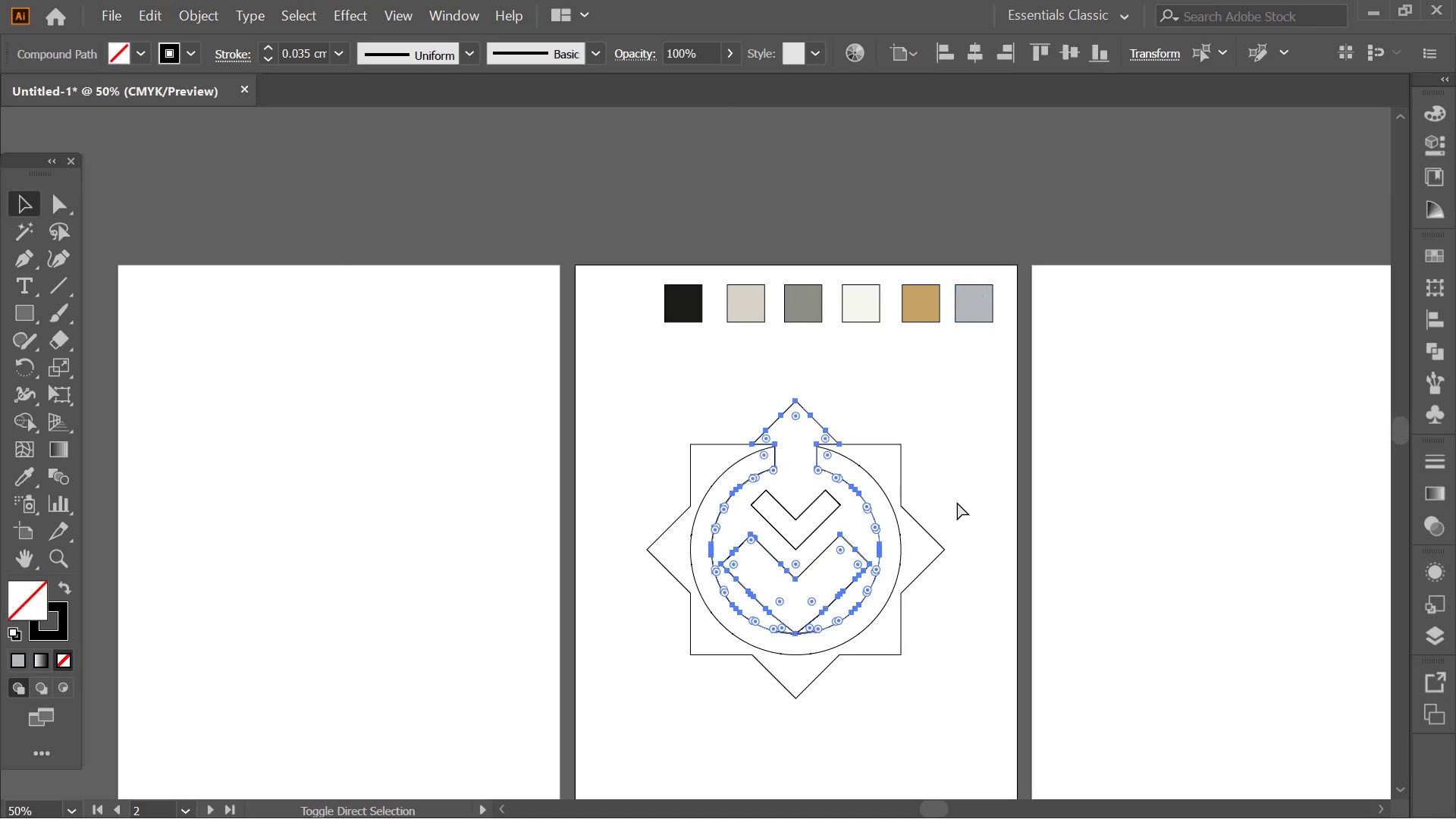 
key(Control+Shift+Z)
 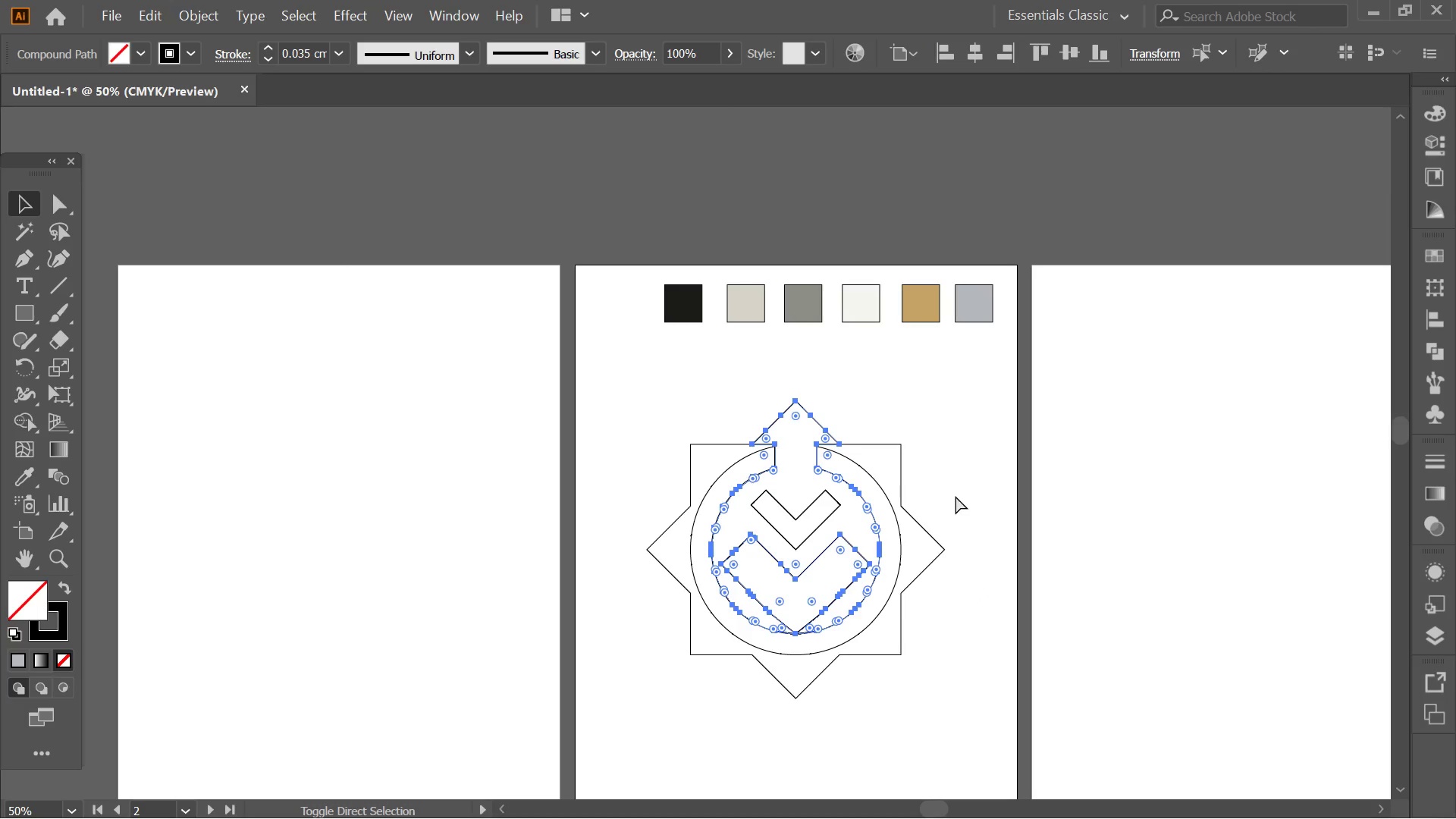 
key(Control+Shift+Z)
 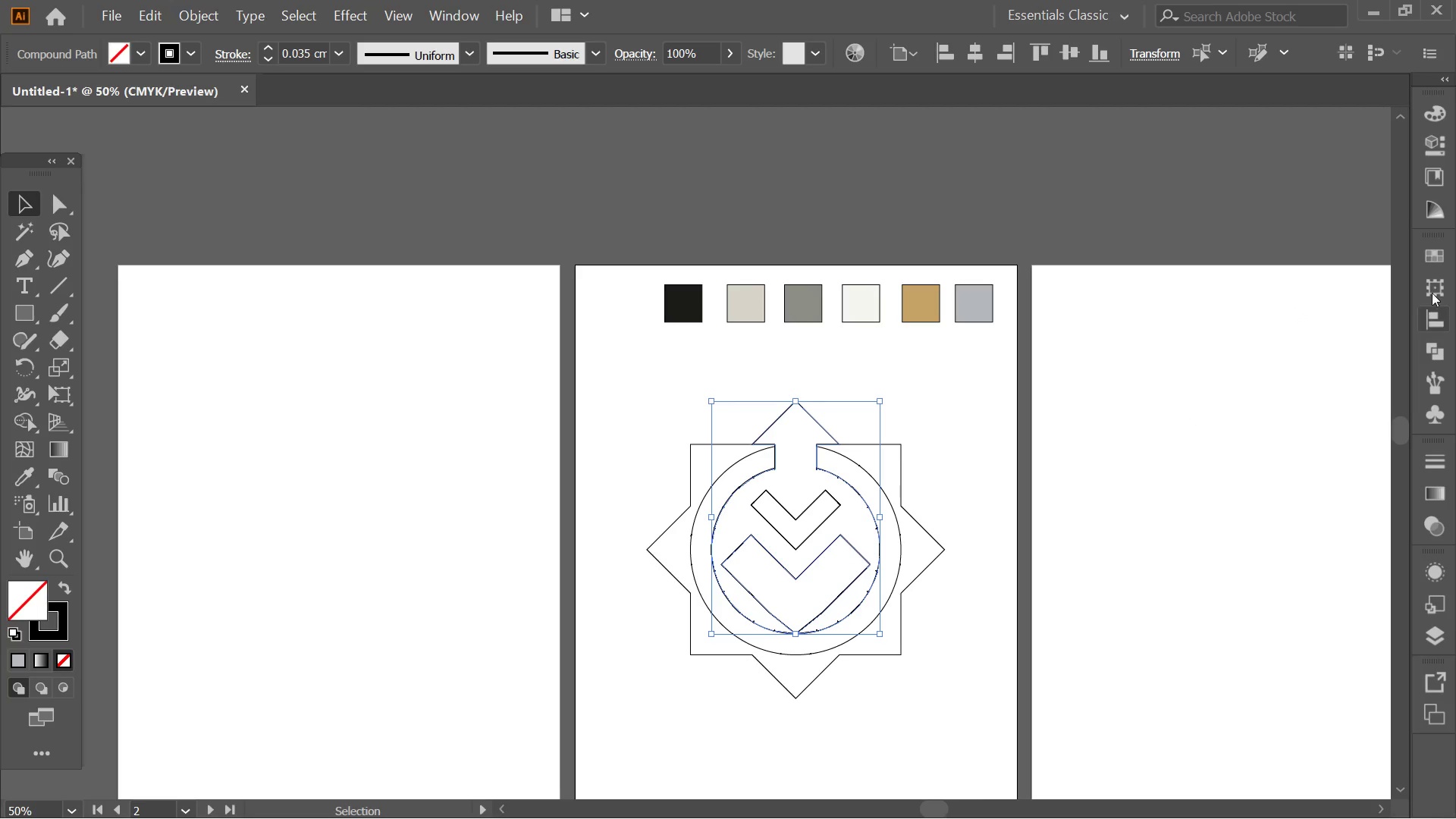 
left_click([1435, 252])
 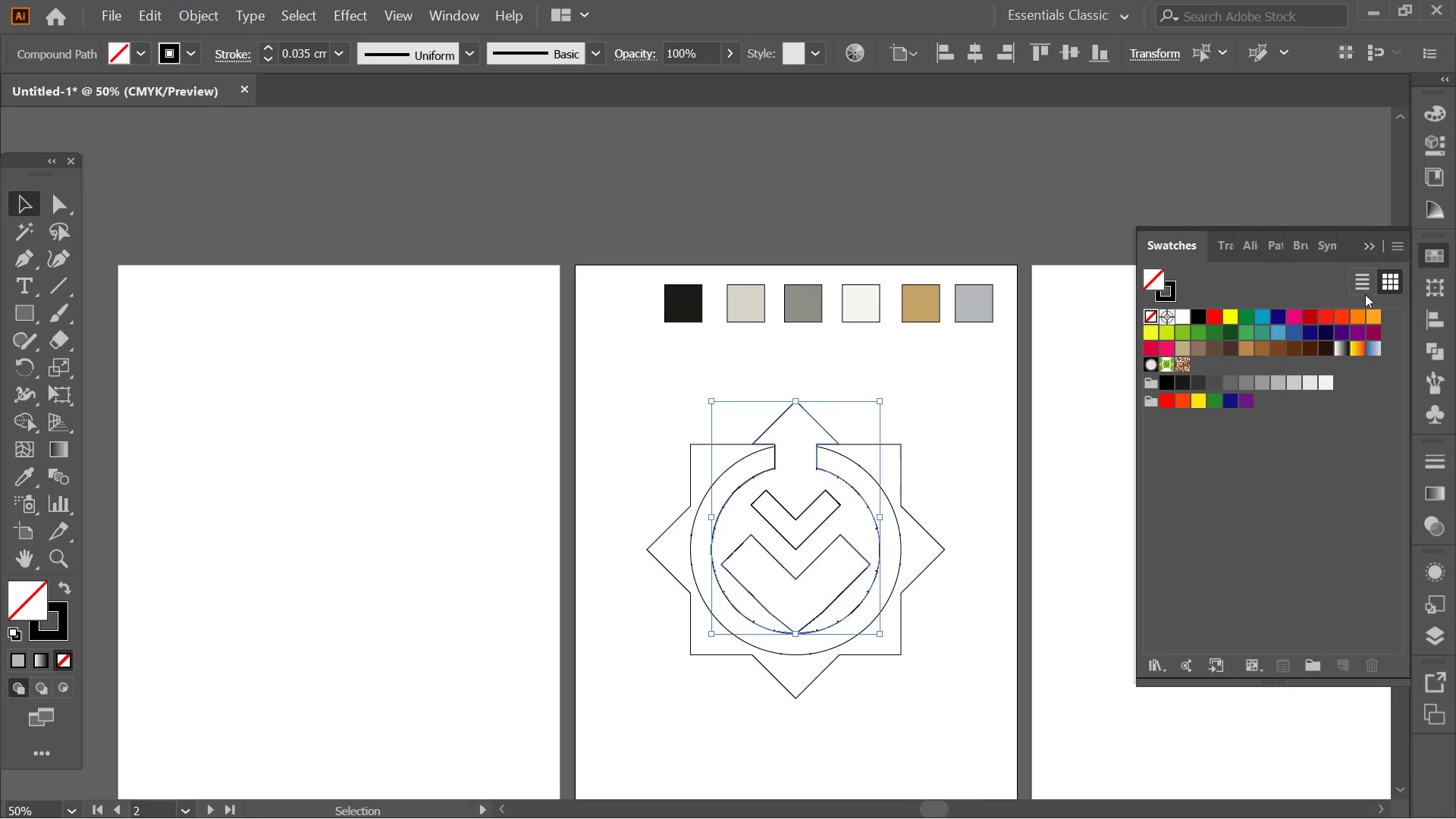 
key(Control+Shift+Z)
 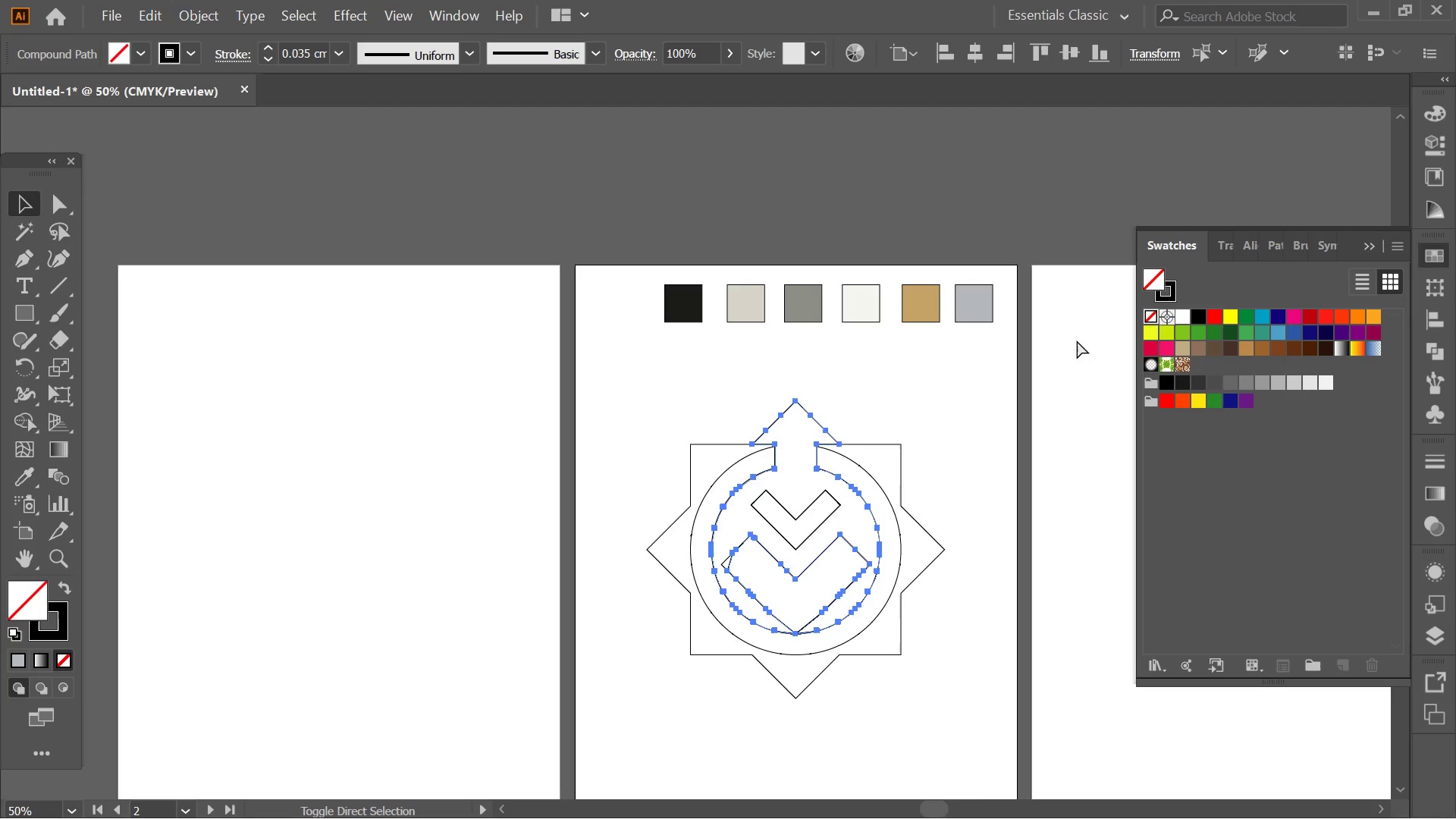 
key(Control+Shift+Z)
 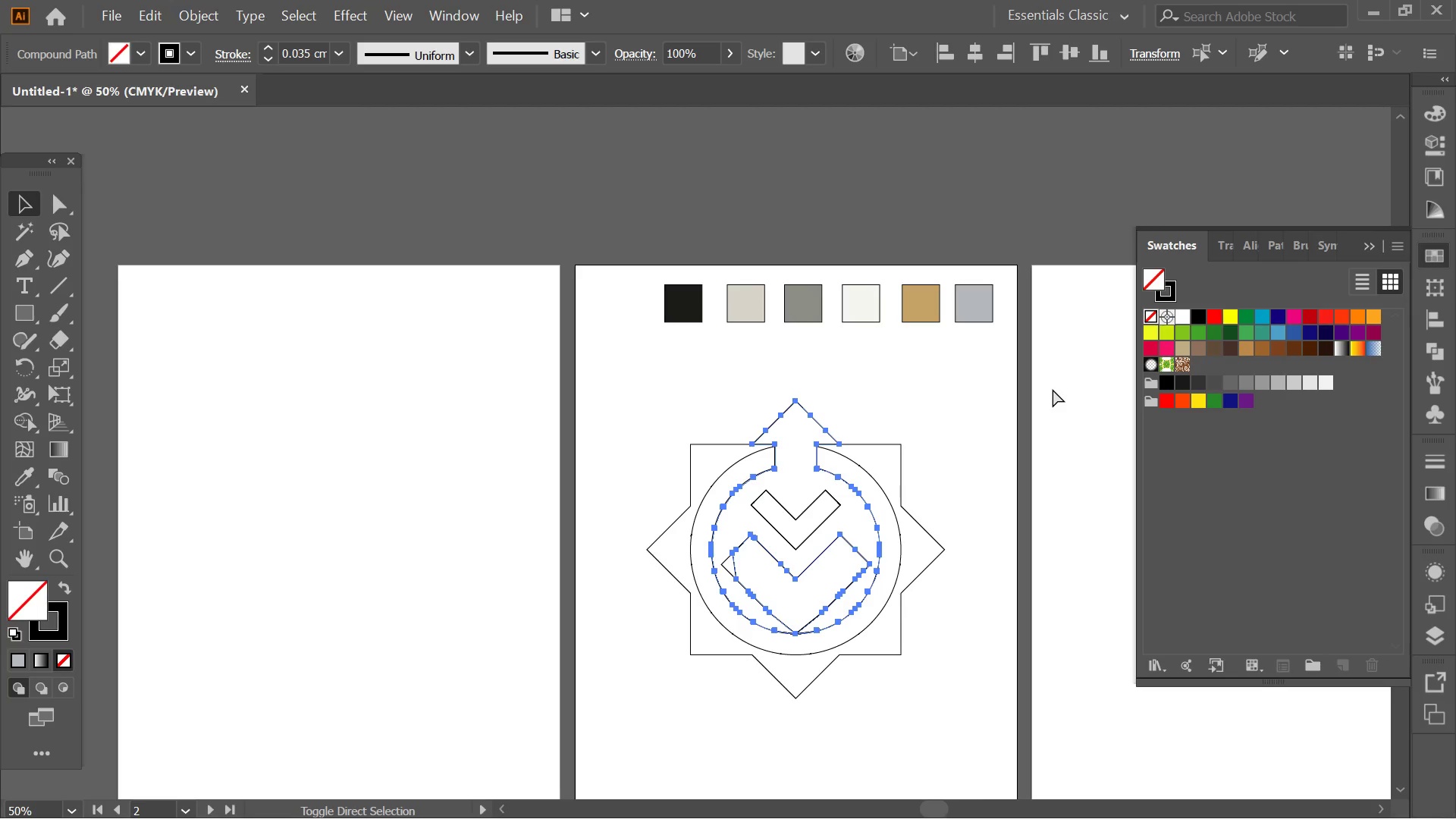 
key(Control+Shift+Z)
 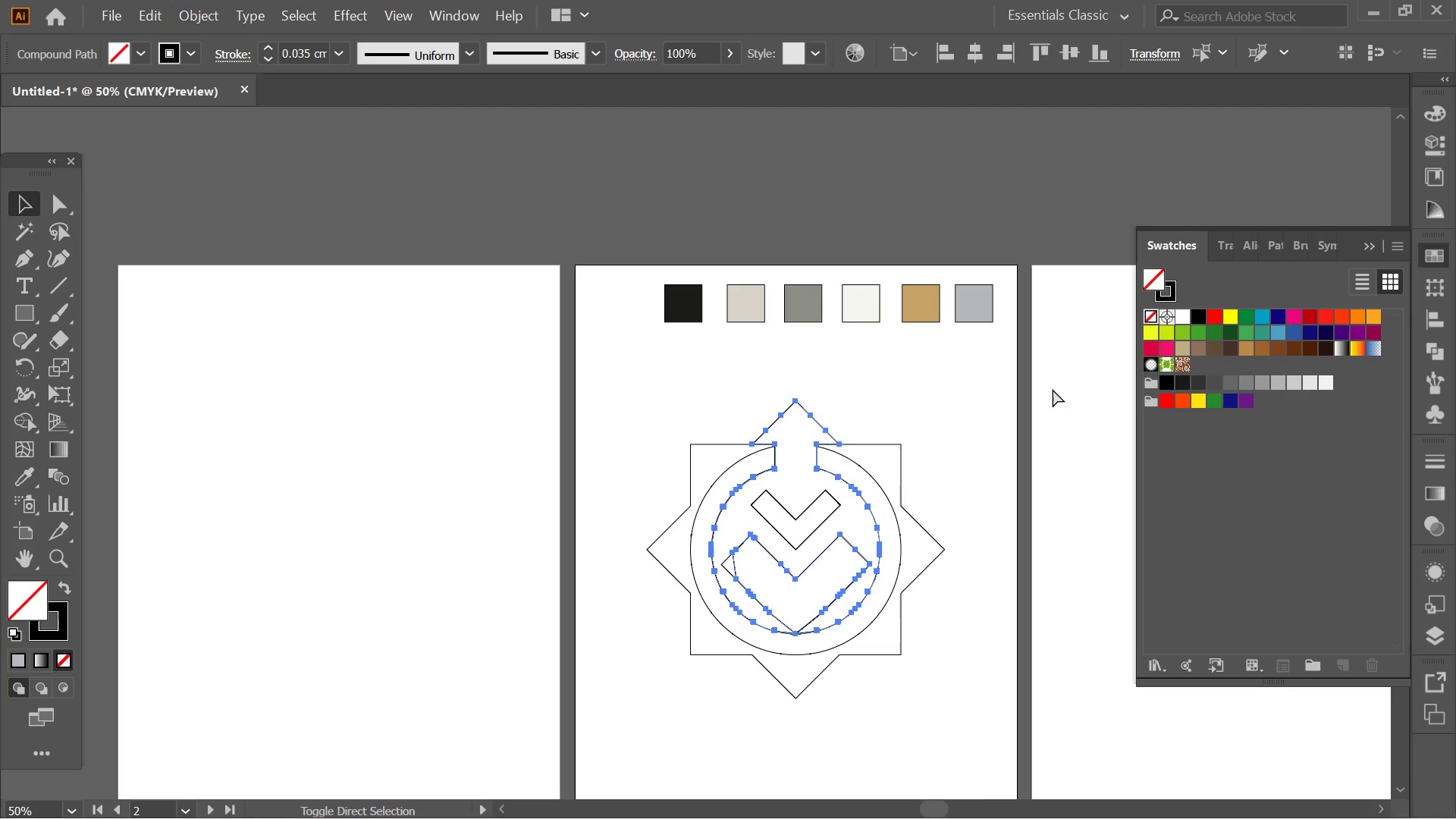 
key(Control+Shift+Z)
 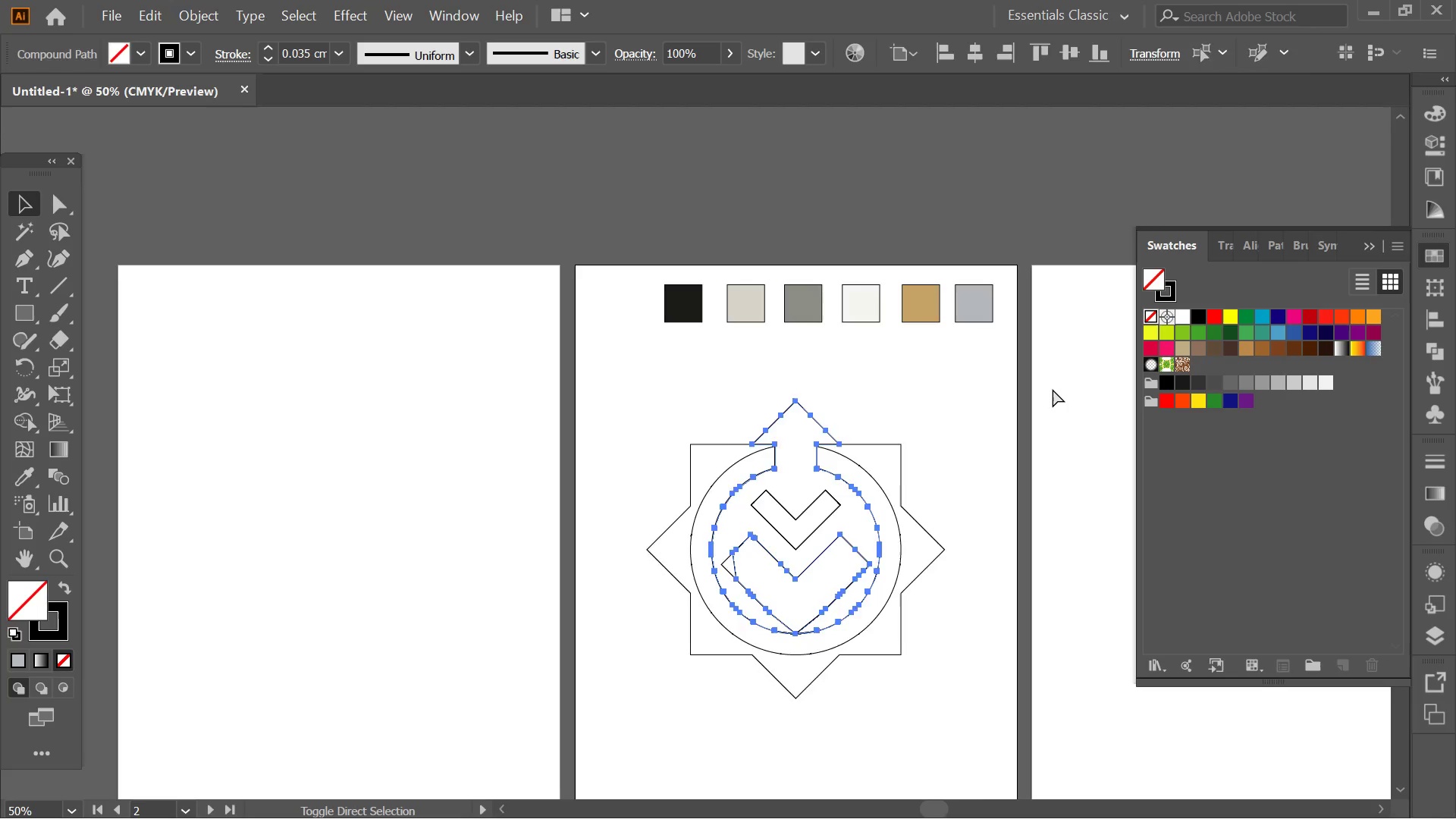 
key(Control+Shift+Z)
 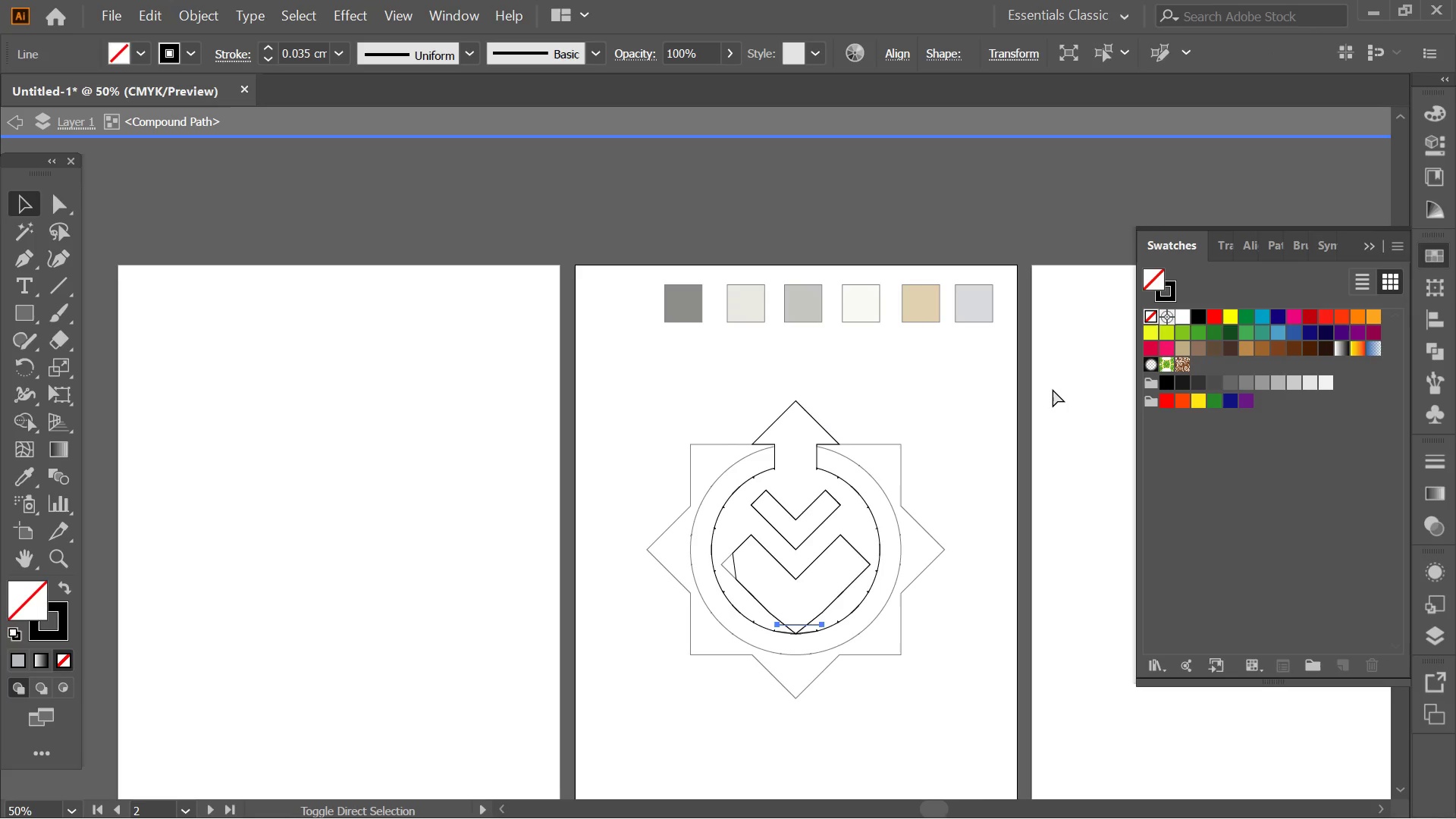 
key(Control+Shift+Z)
 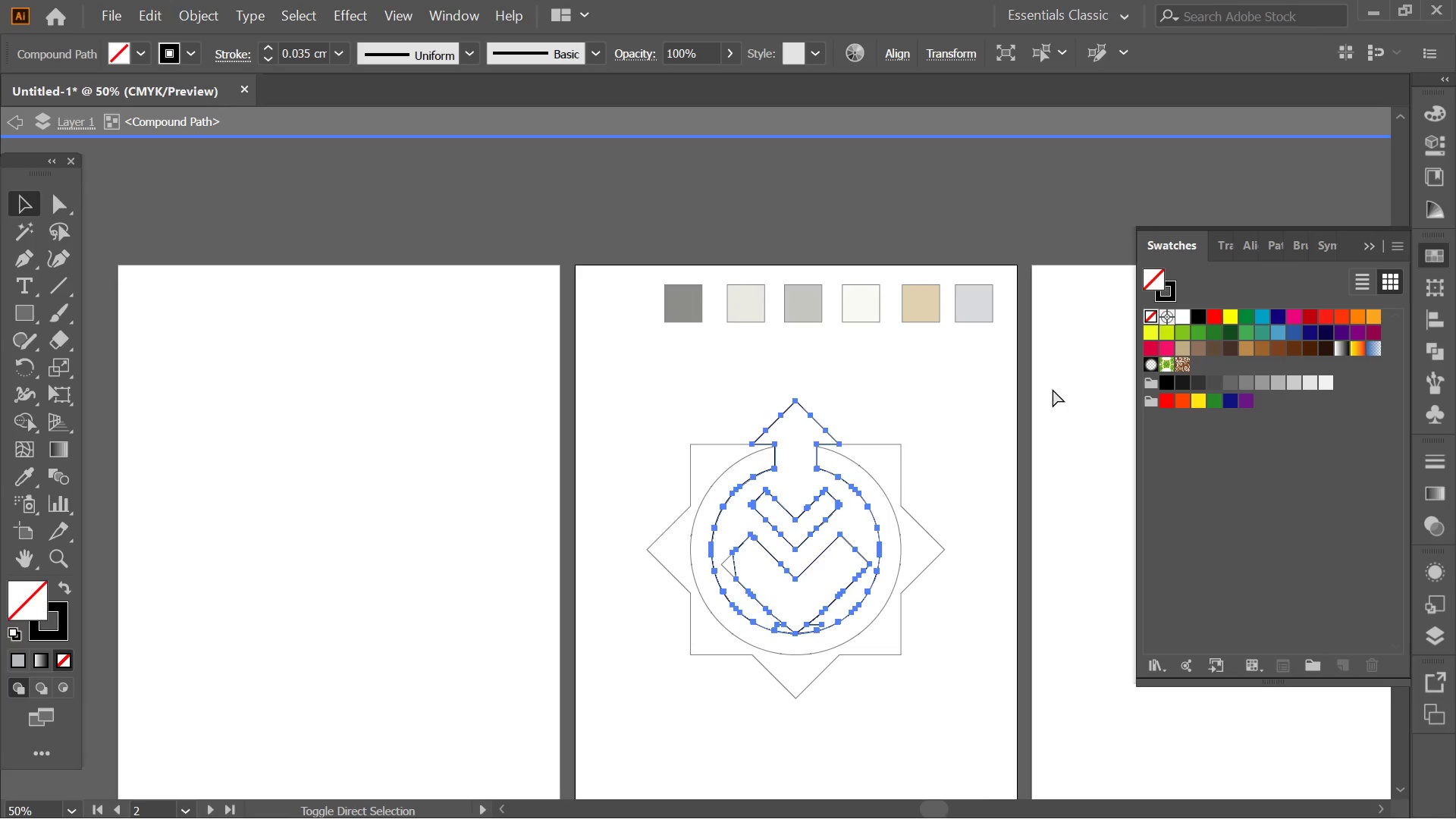 
key(Control+Shift+Z)
 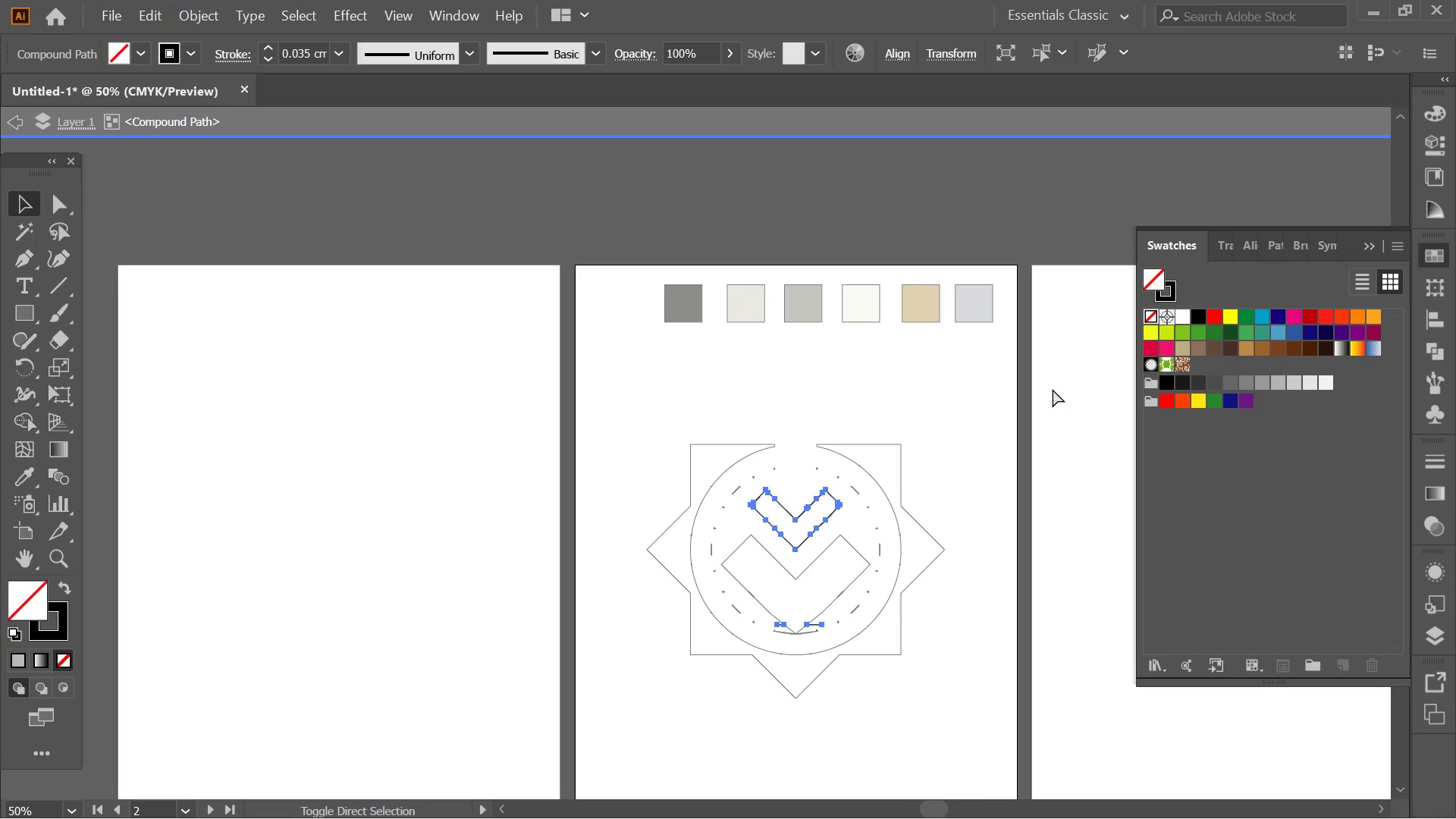 
key(Control+Shift+Z)
 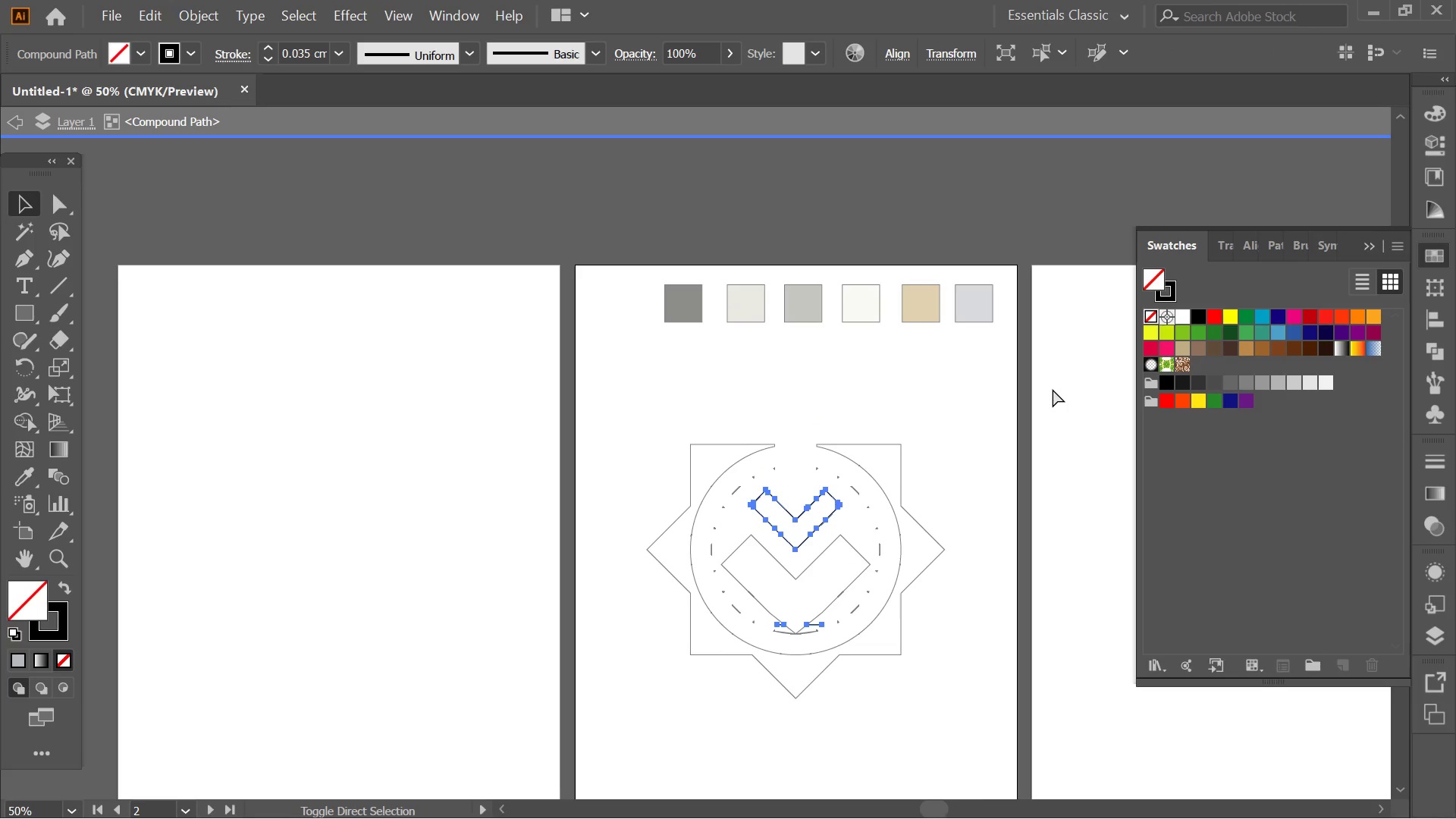 
key(Control+Shift+Z)
 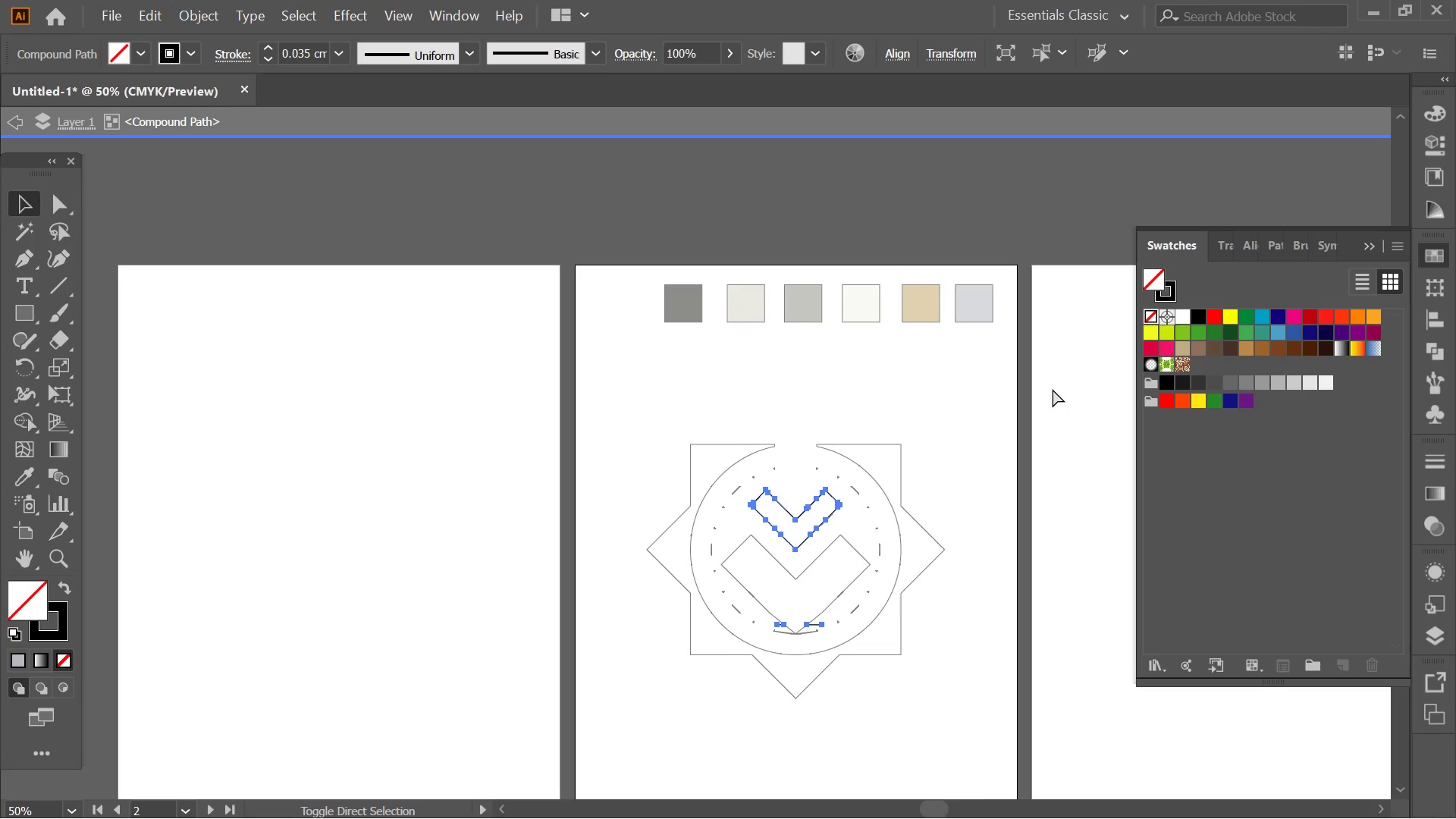 
key(Control+Shift+Z)
 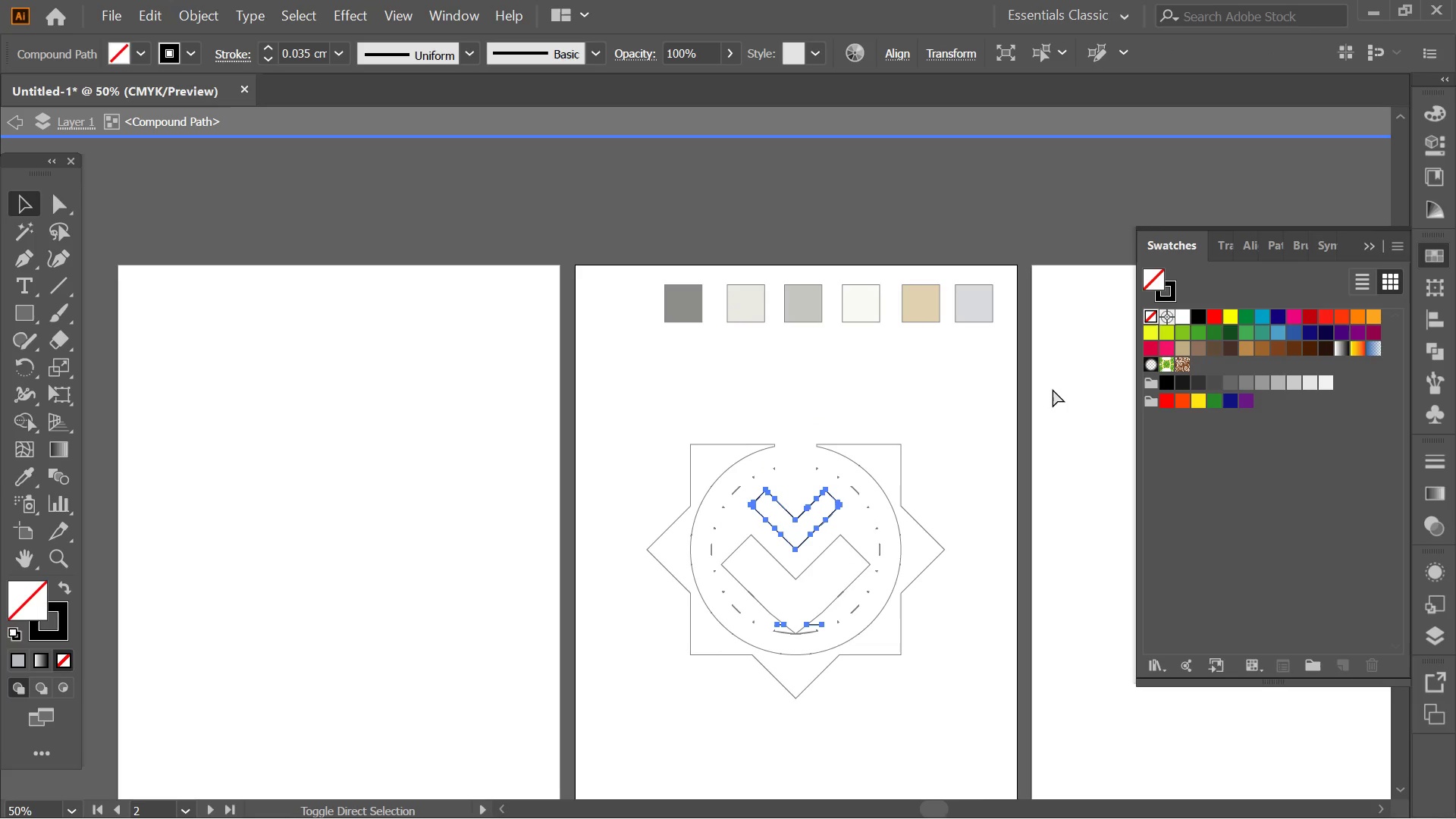 
key(Control+Shift+Z)
 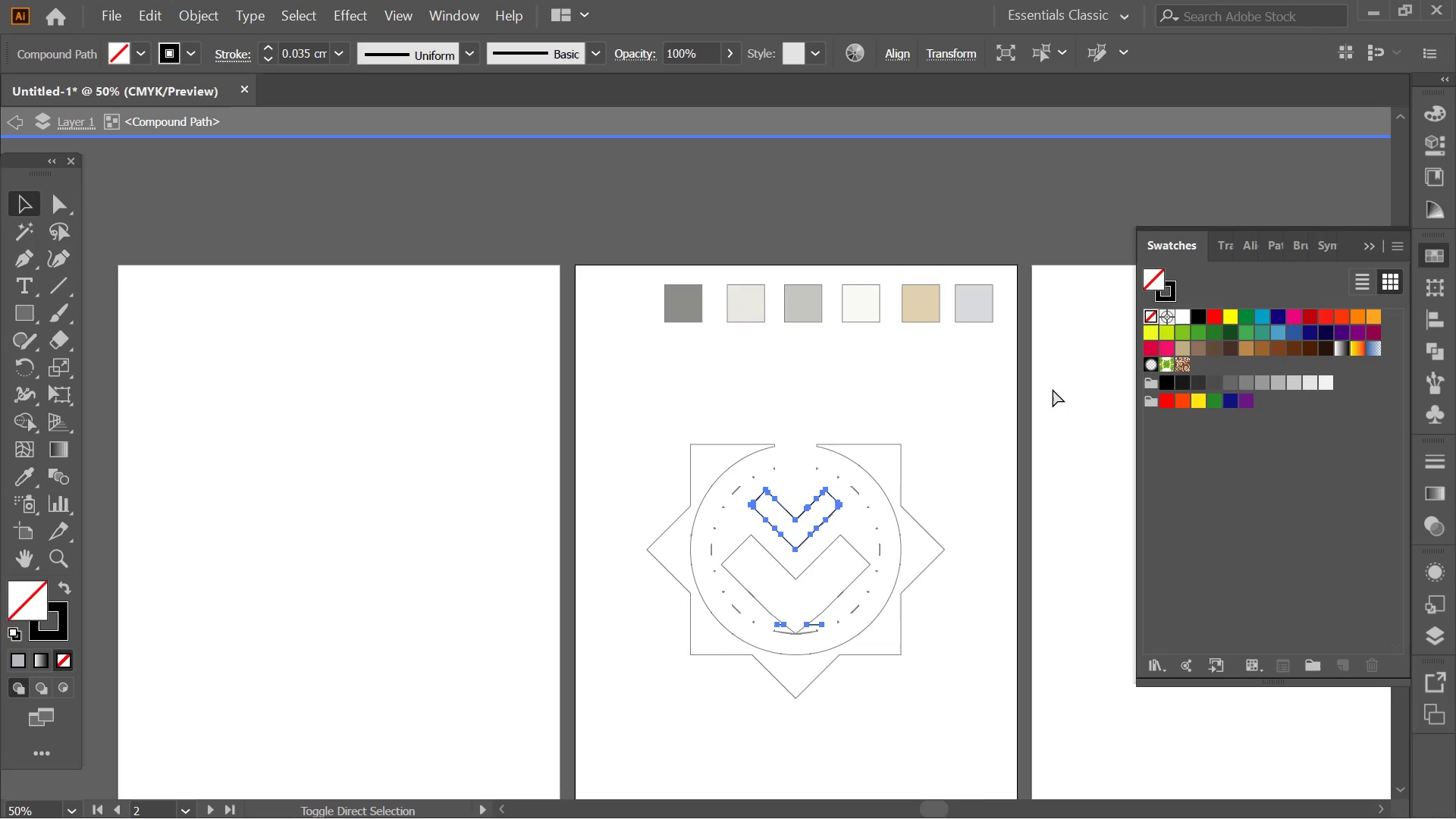 
key(Control+Shift+Z)
 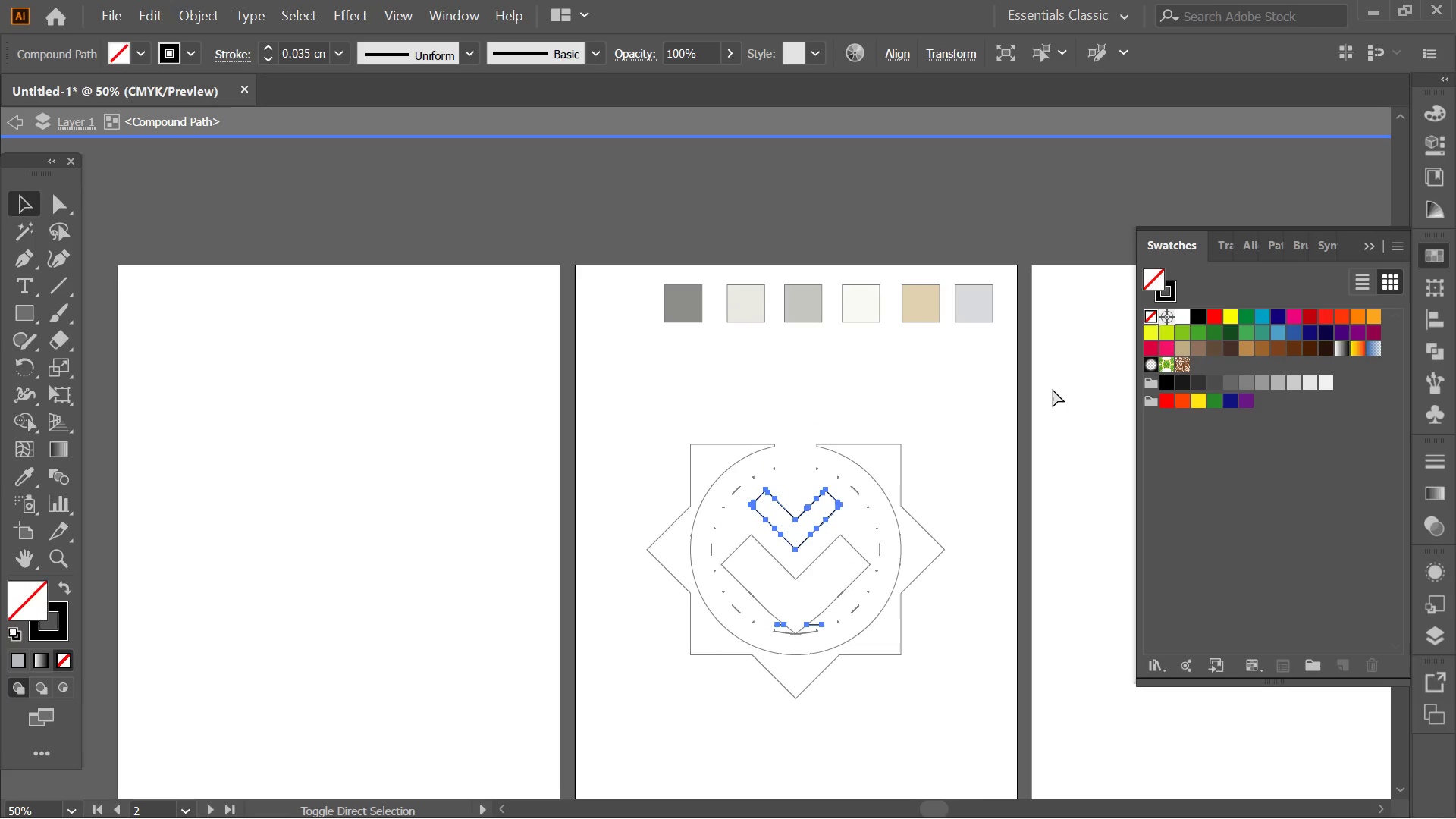 
key(Control+Shift+Z)
 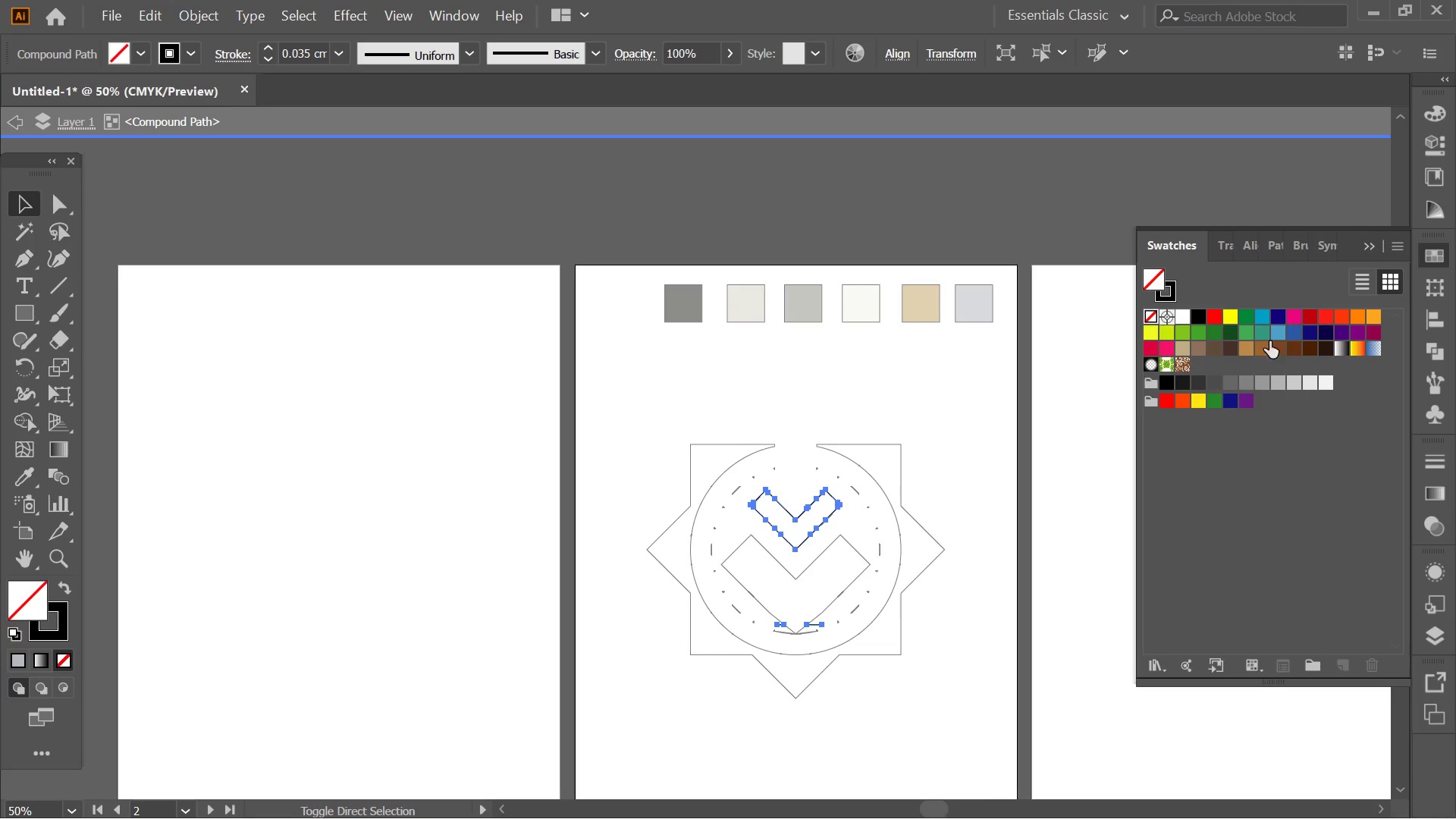 
key(Control+Shift+Z)
 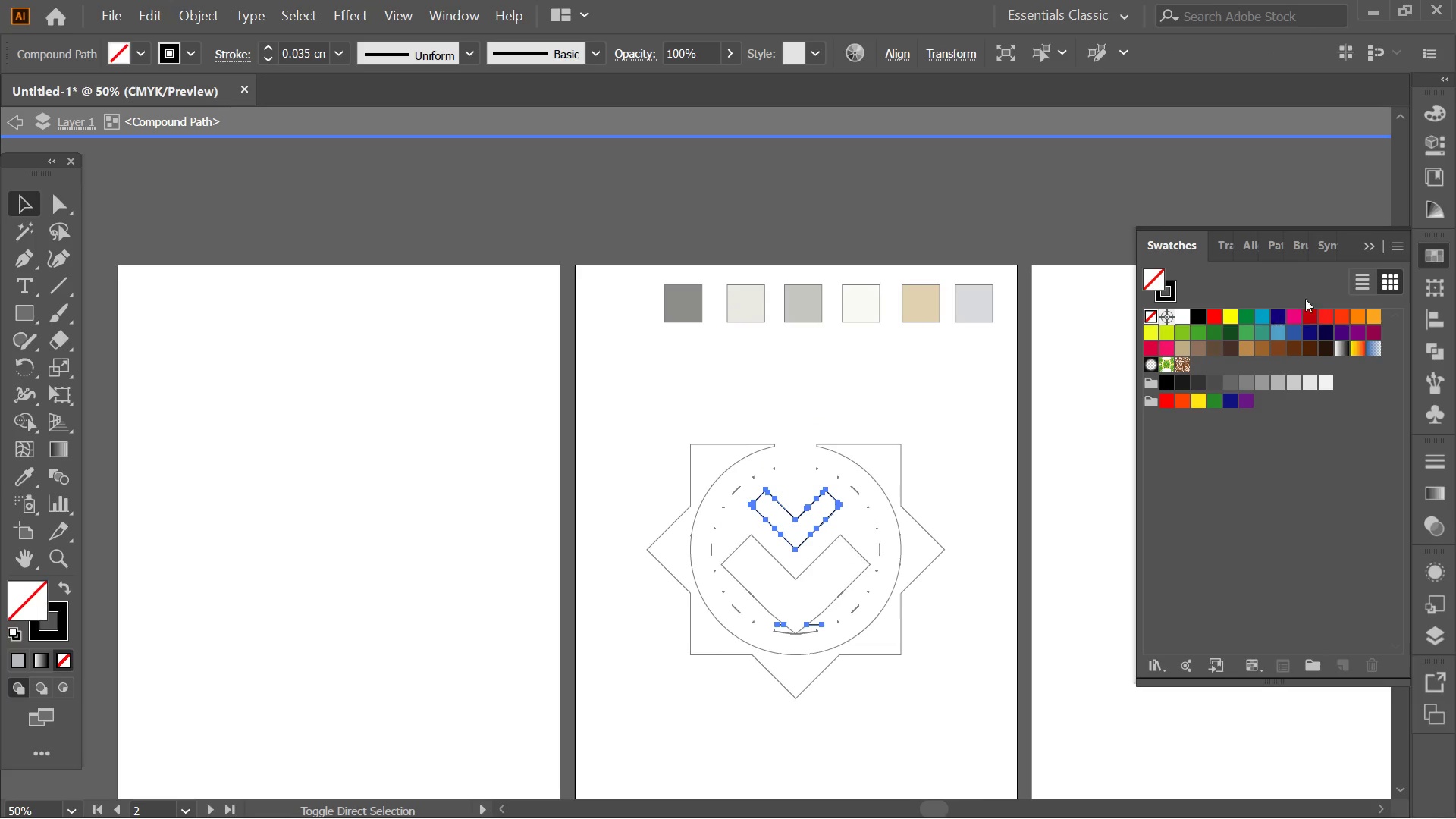 
key(Control+Shift+Z)
 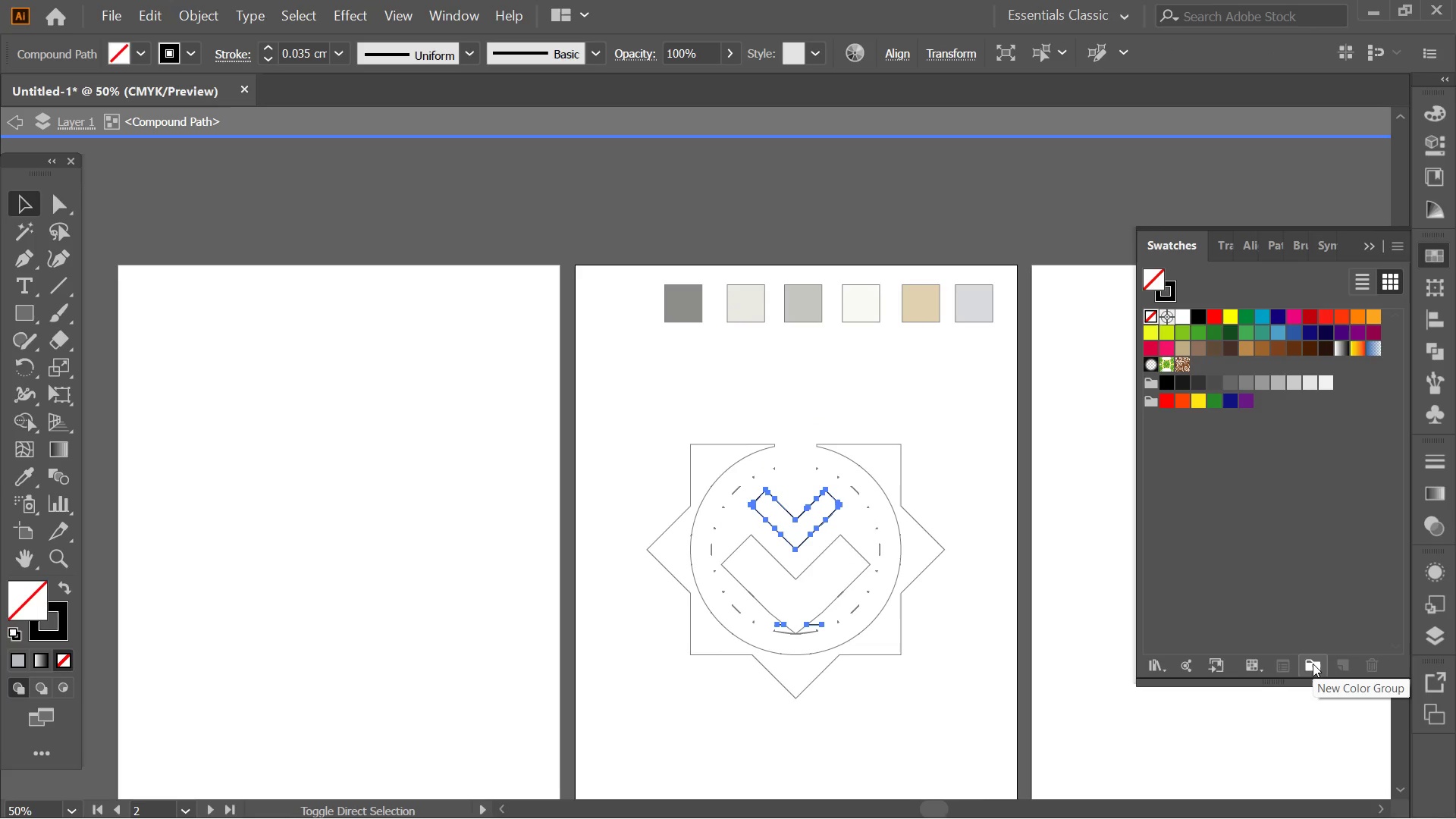 
left_click([1313, 664])
 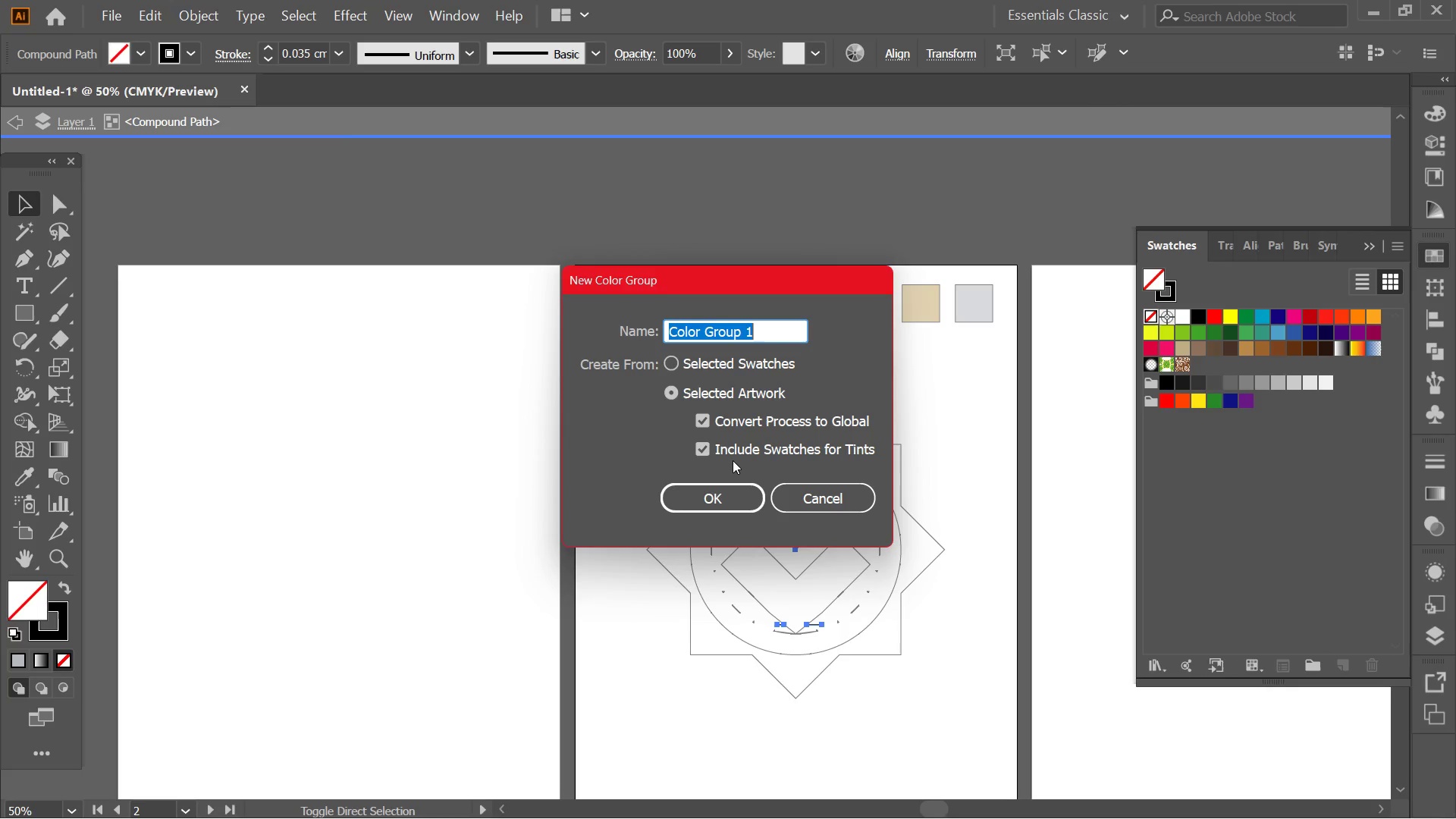 
type(VANTAGE & VAULT)
 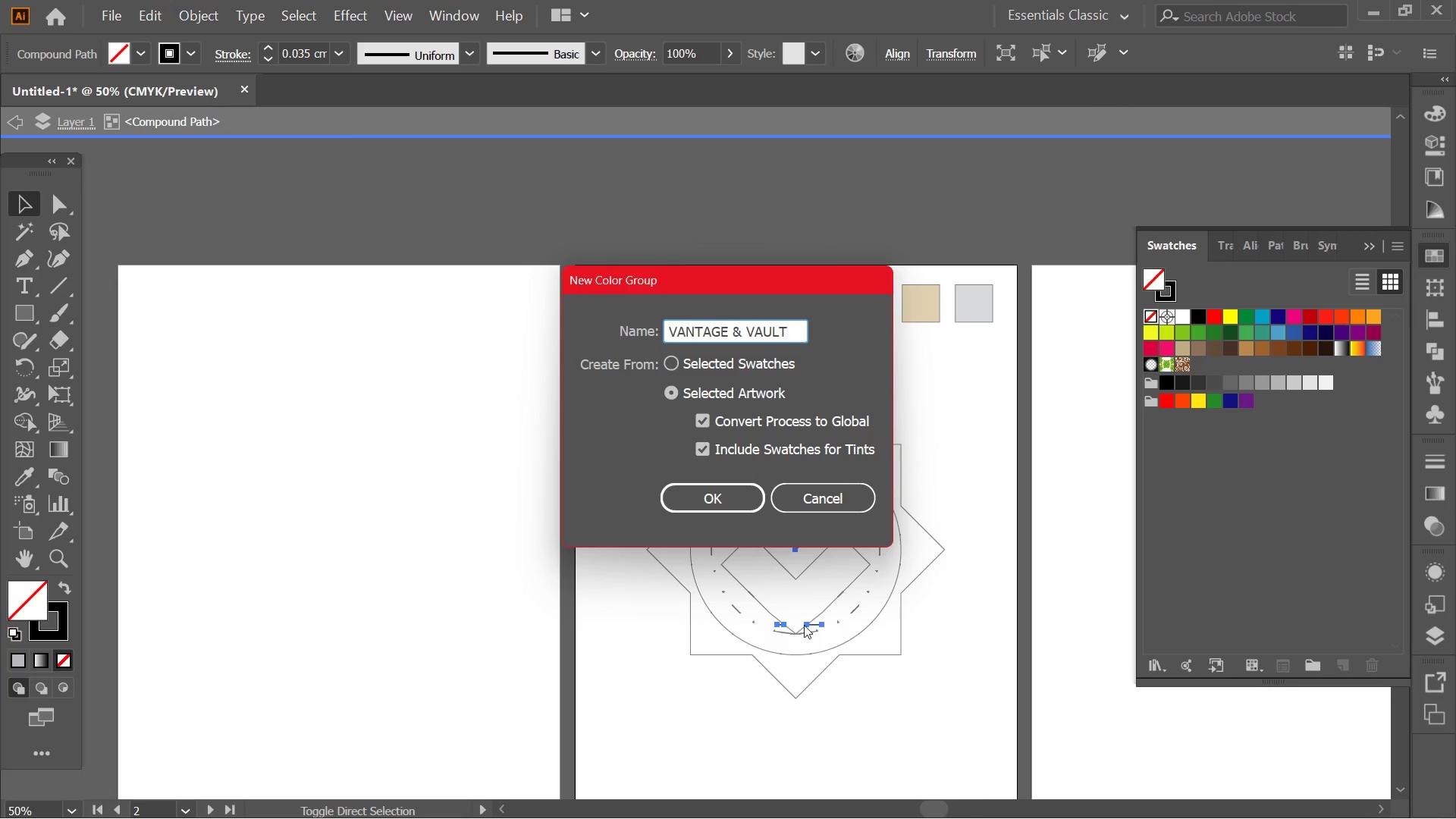 
left_click([714, 503])
 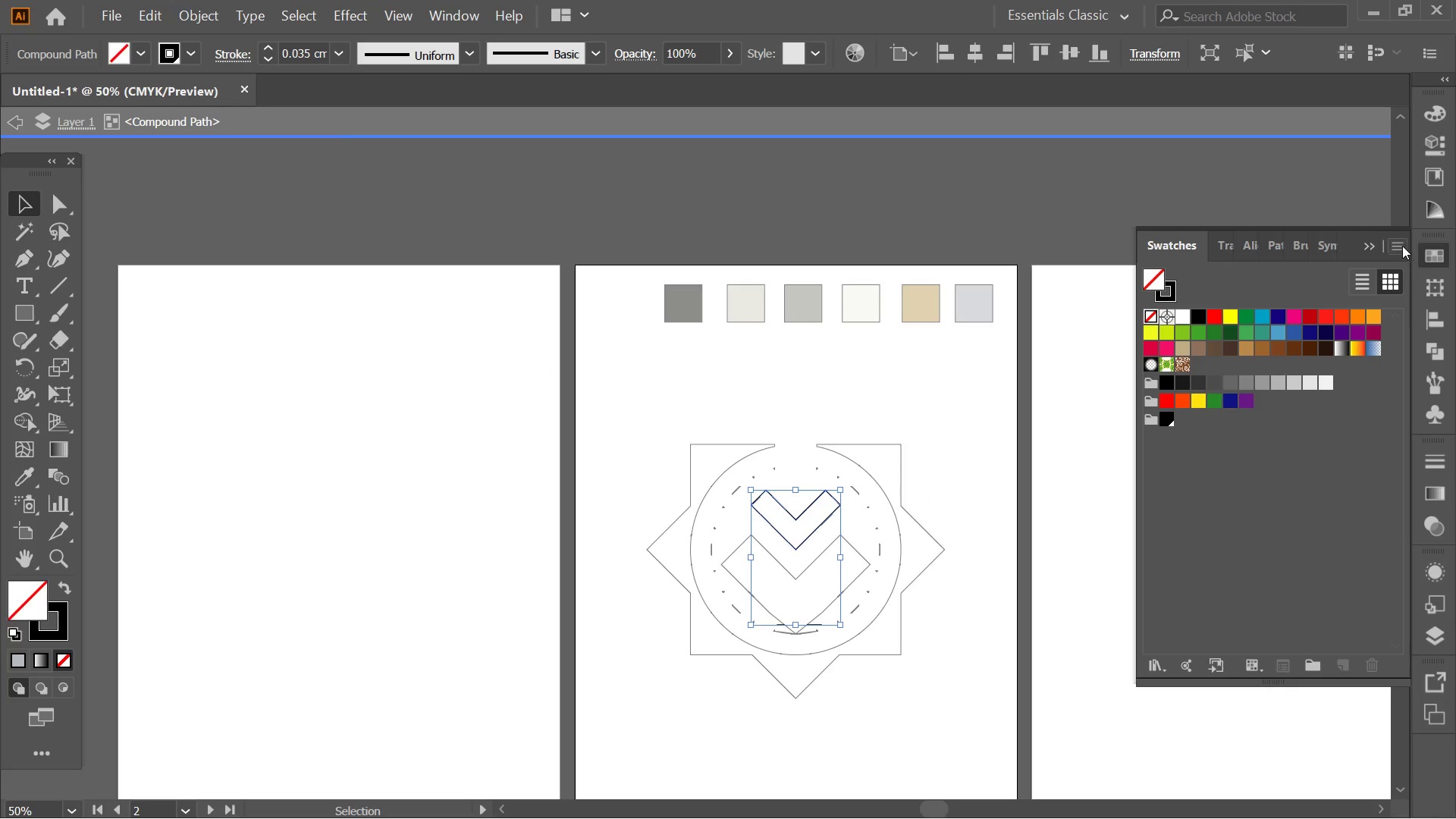 
key(Control+Z)
 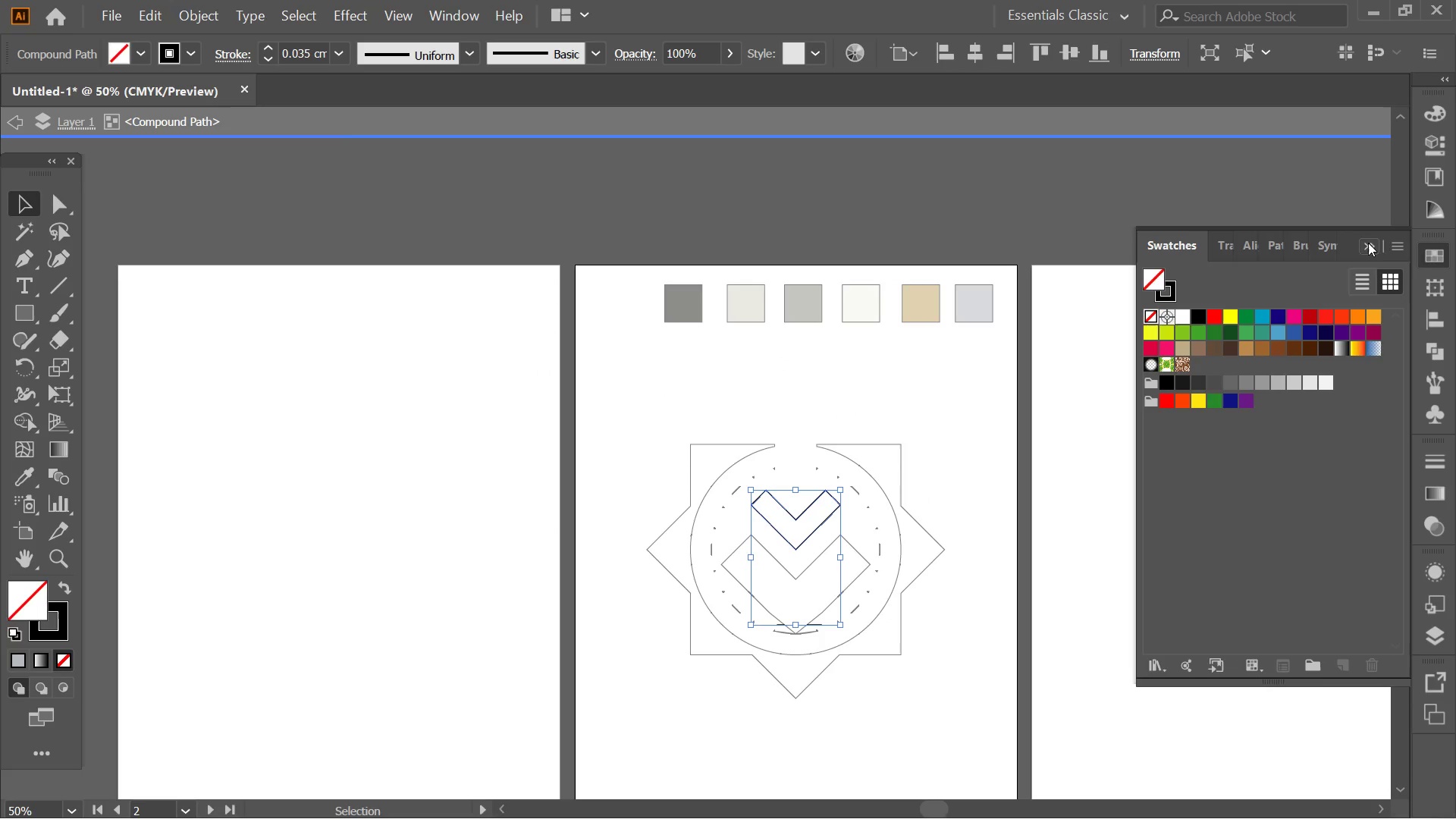 
left_click([1367, 243])
 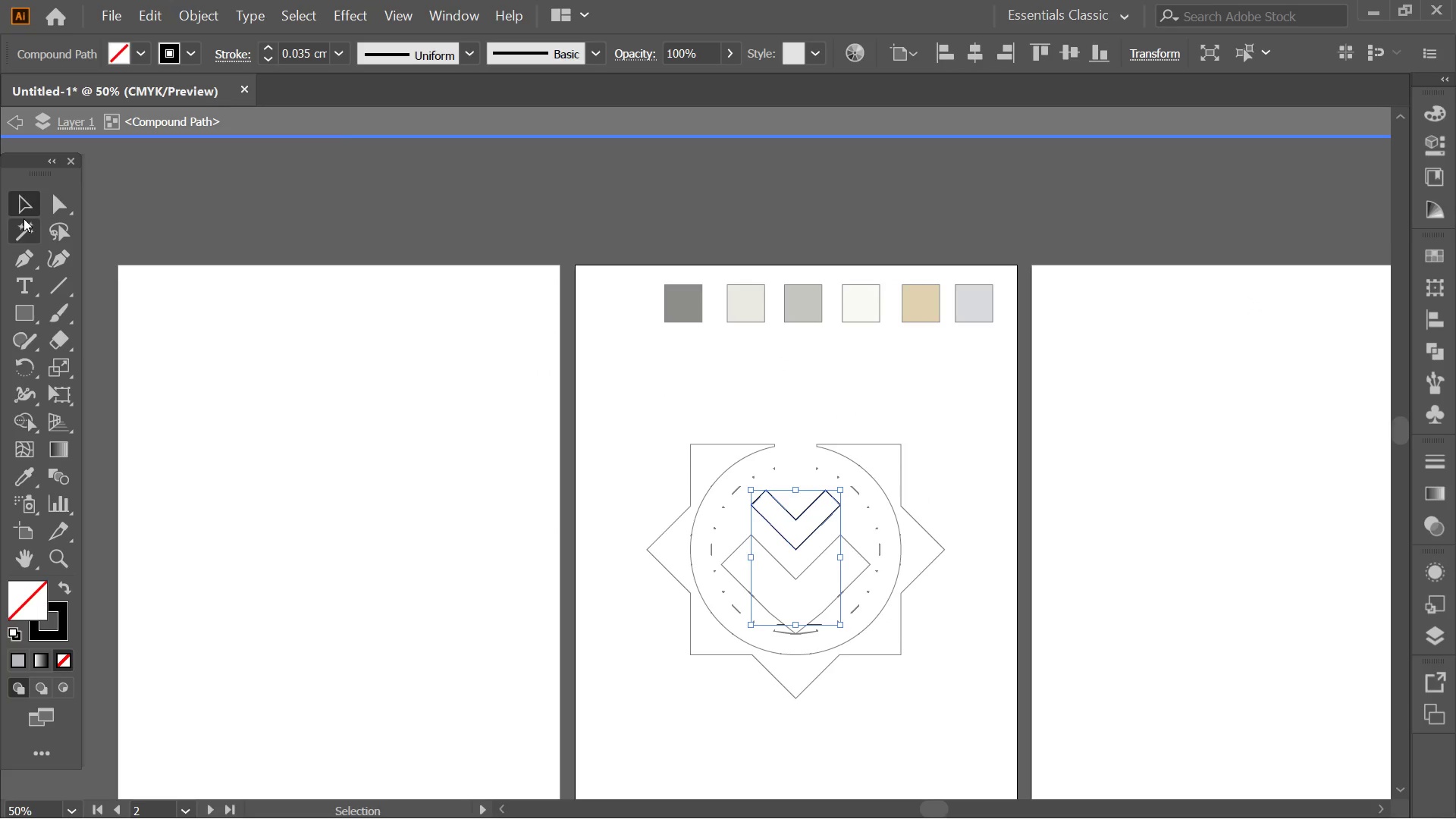 
double_click([24, 216])
 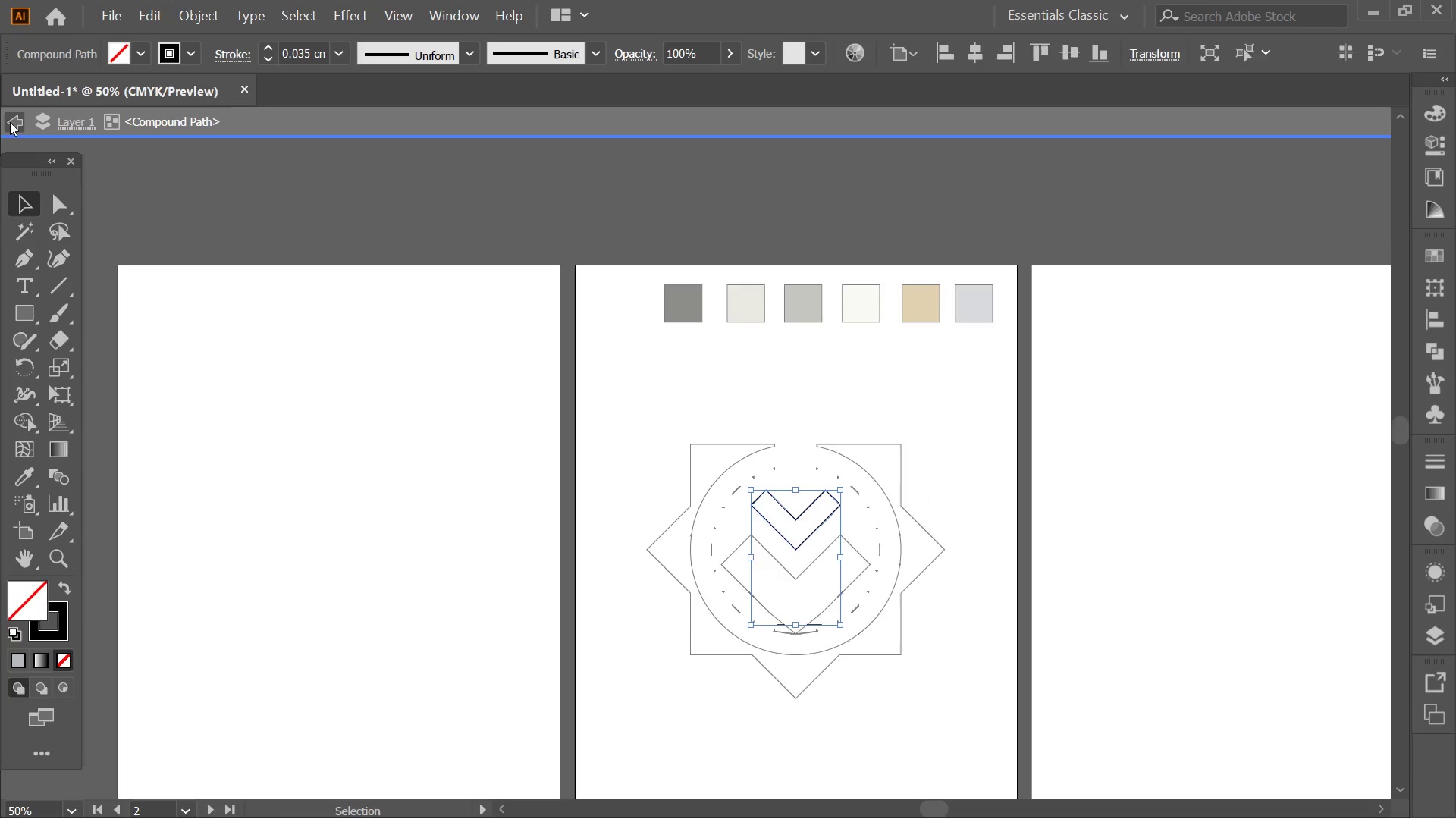 
double_click([10, 122])
 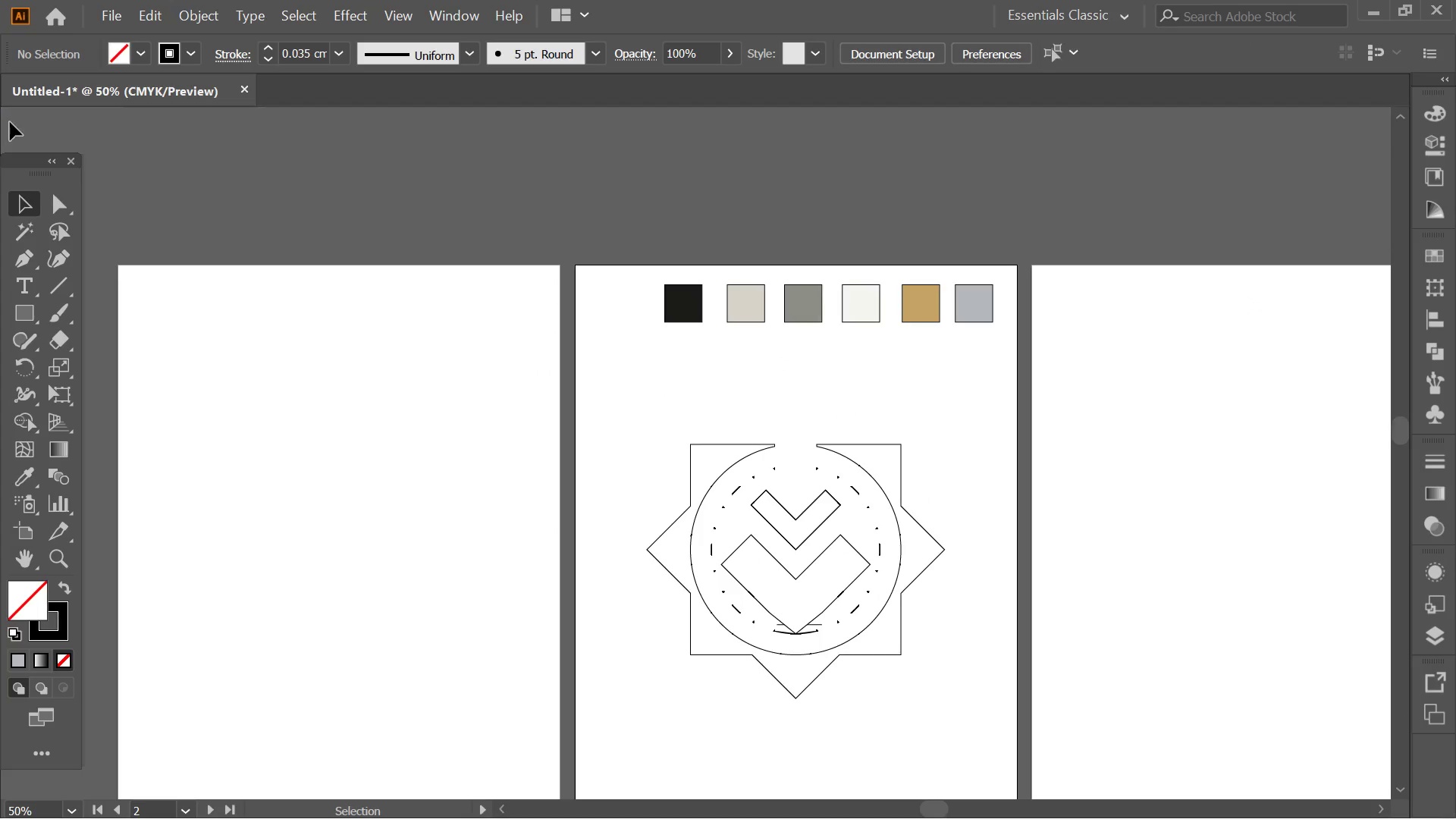 
triple_click([10, 122])
 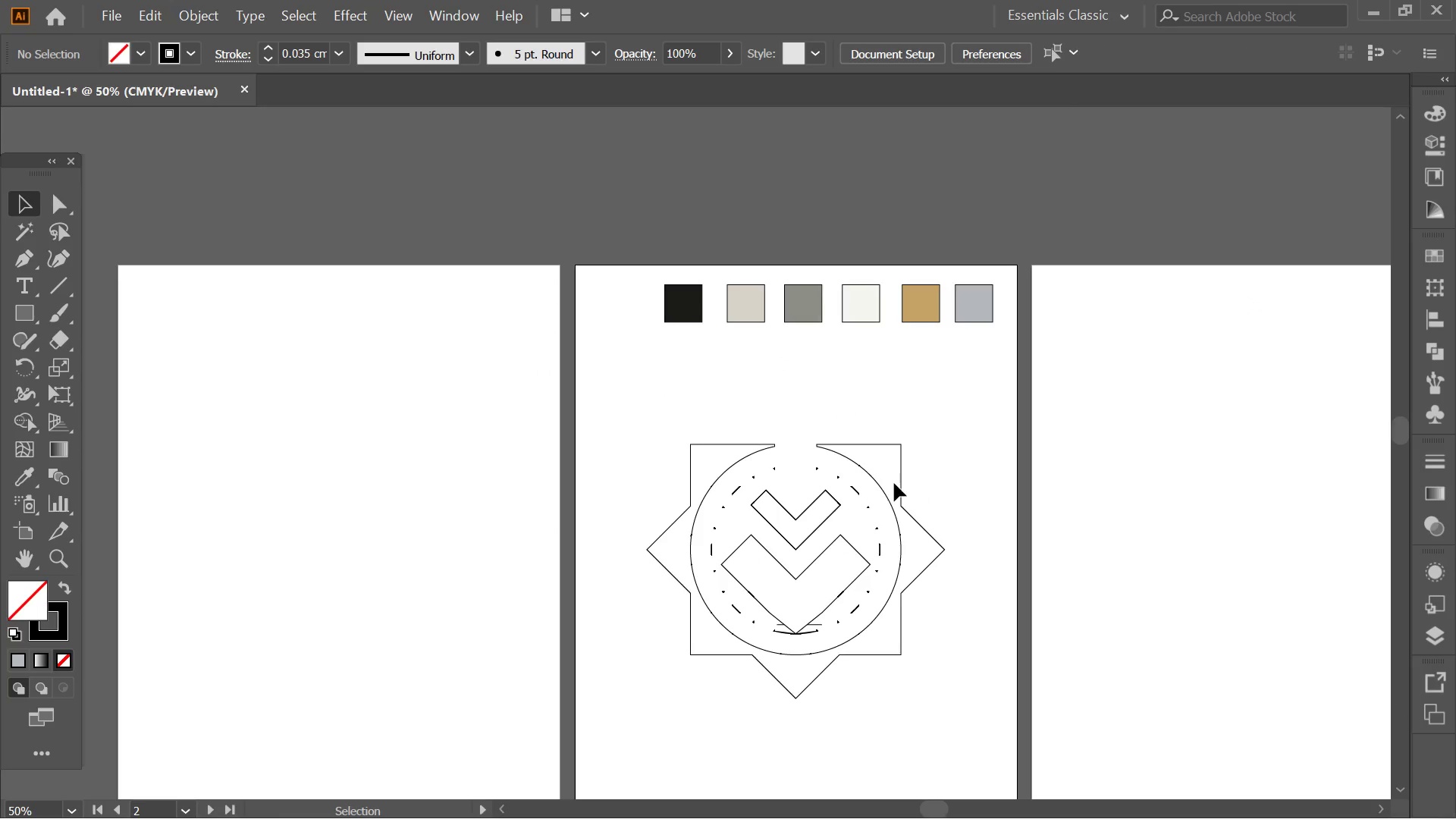 
key(Control+Z)
 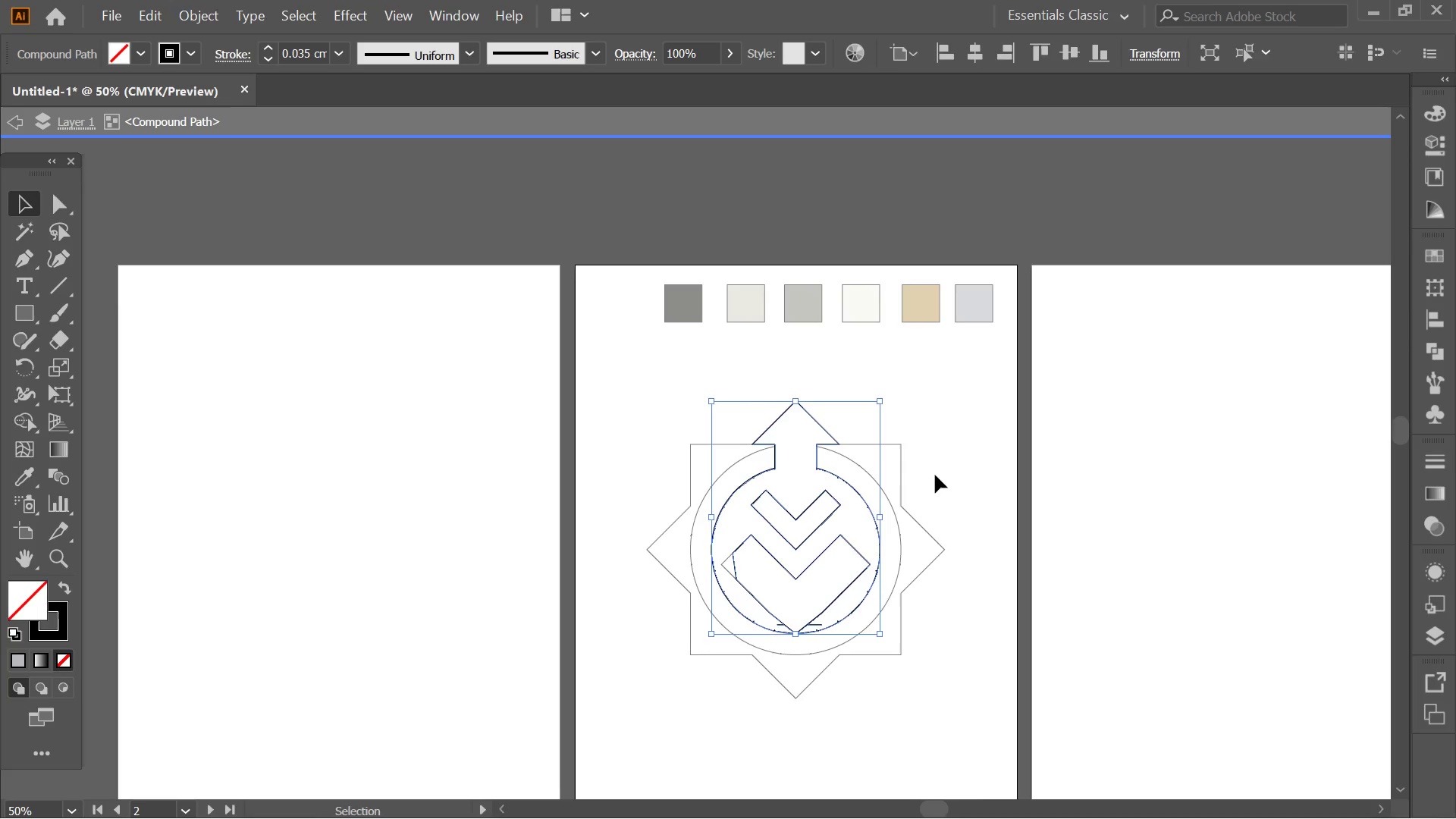 
double_click([968, 406])
 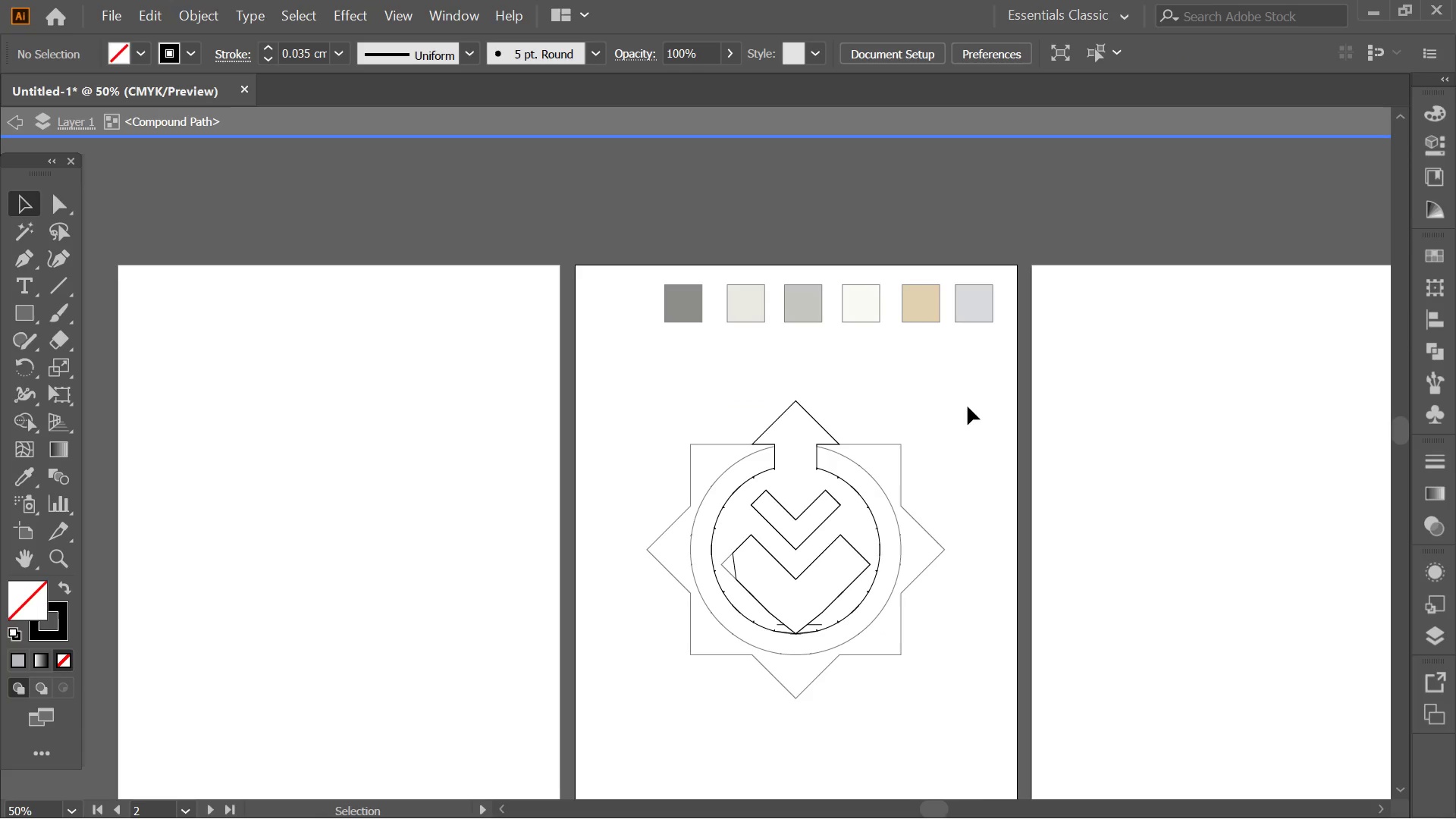 
triple_click([968, 406])
 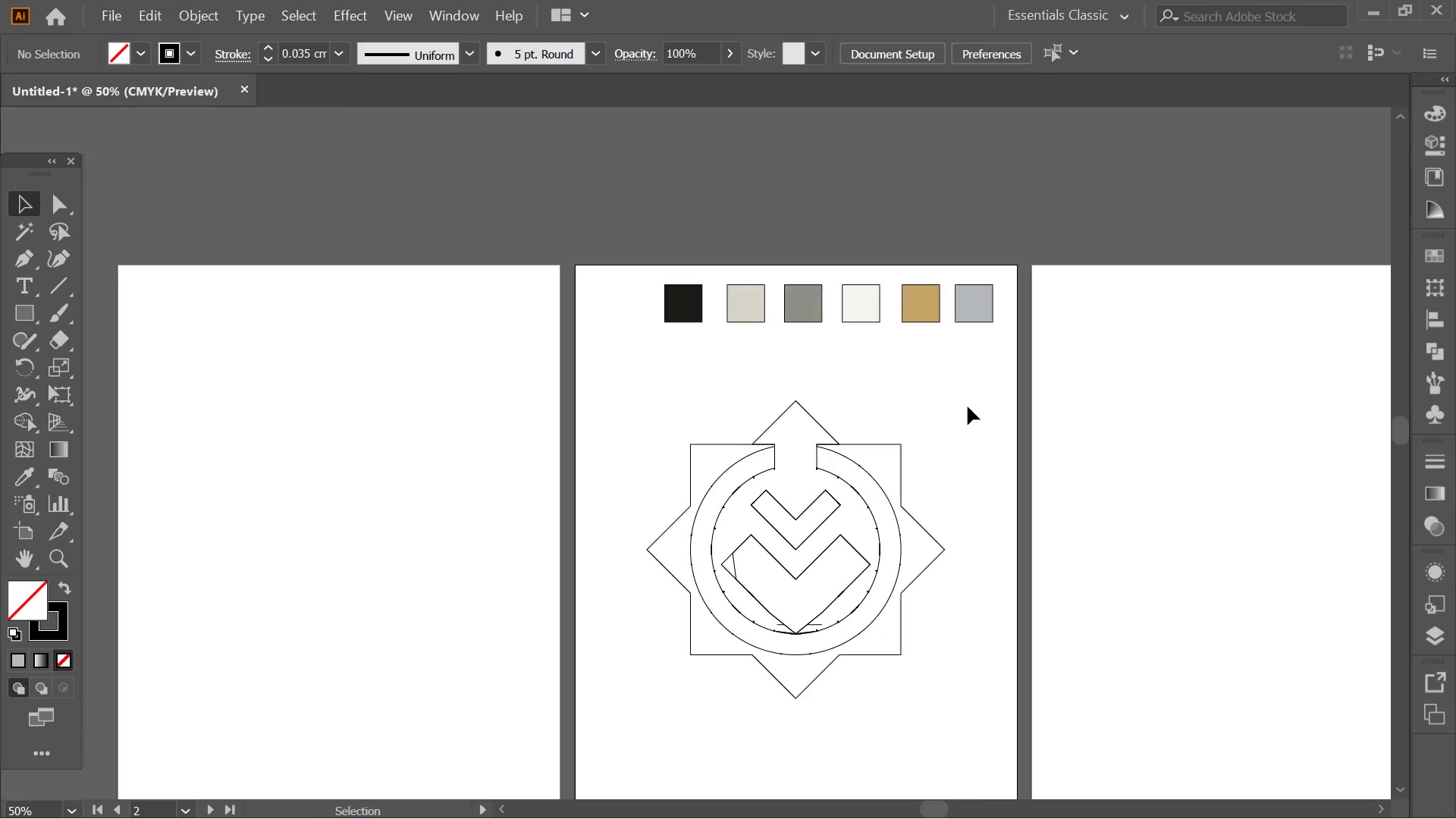 
triple_click([968, 406])
 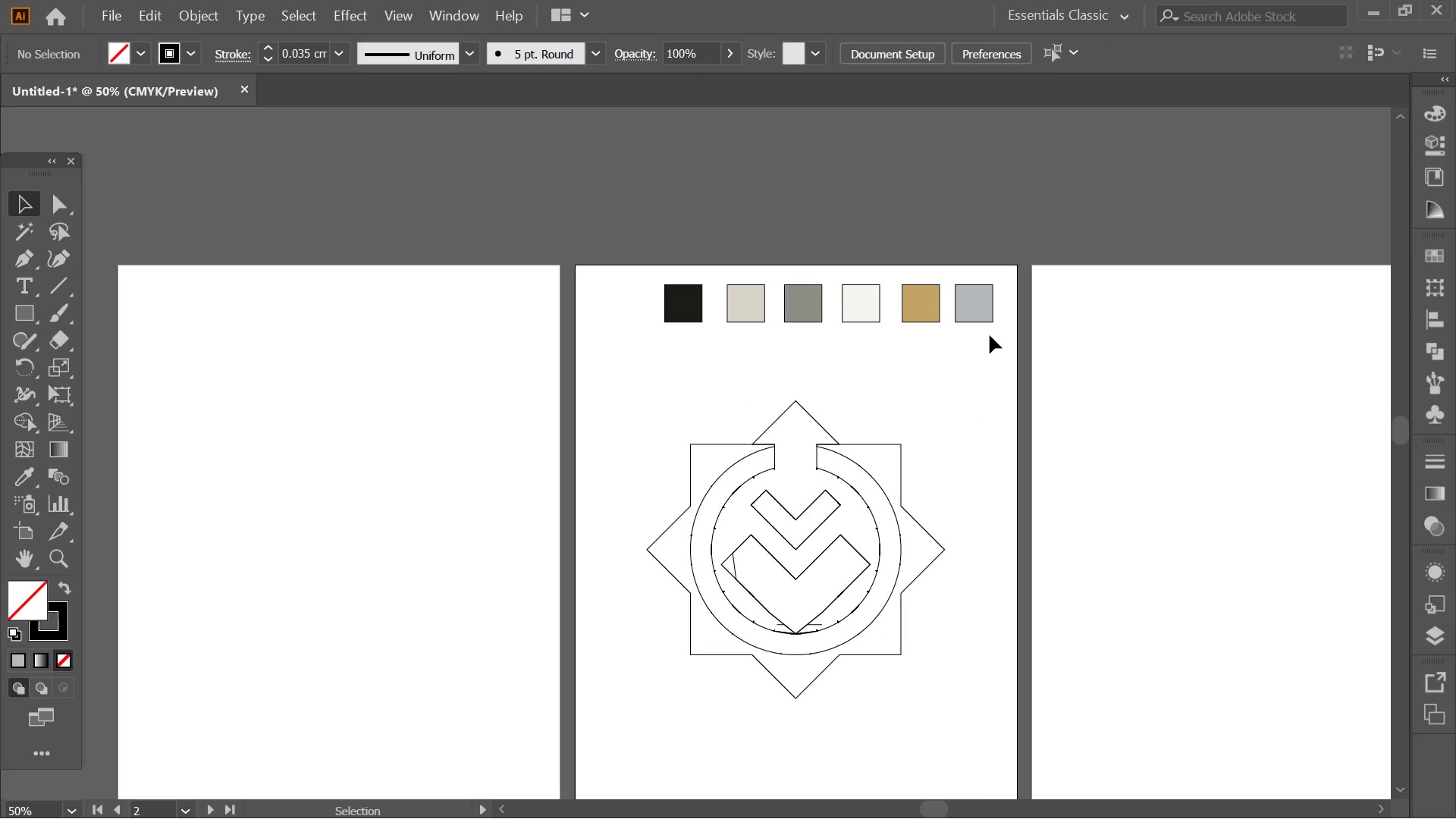 
left_click_drag(start_coordinate=[1010, 336], to_coordinate=[447, 210])
 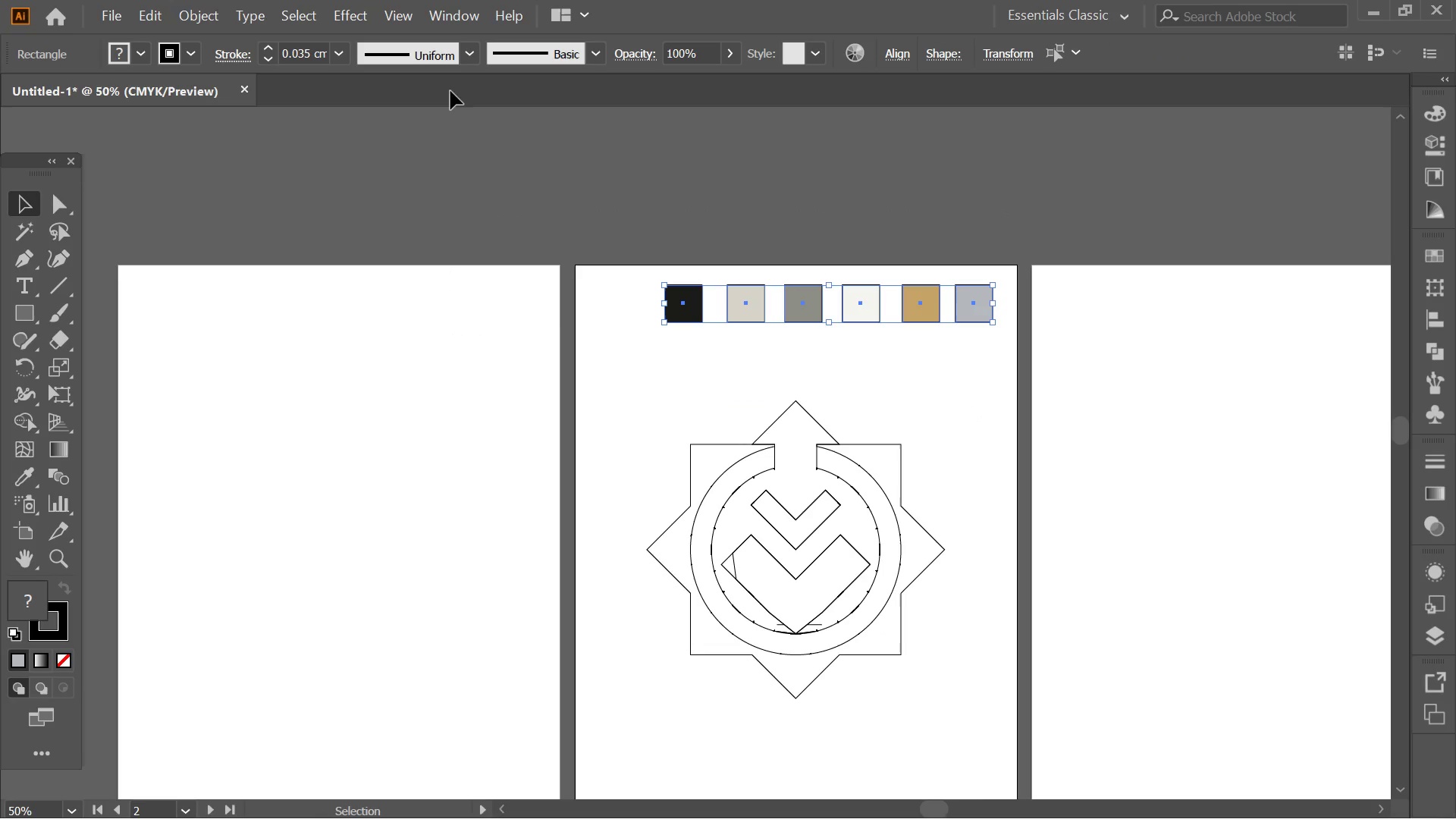 
left_click([456, 4])
 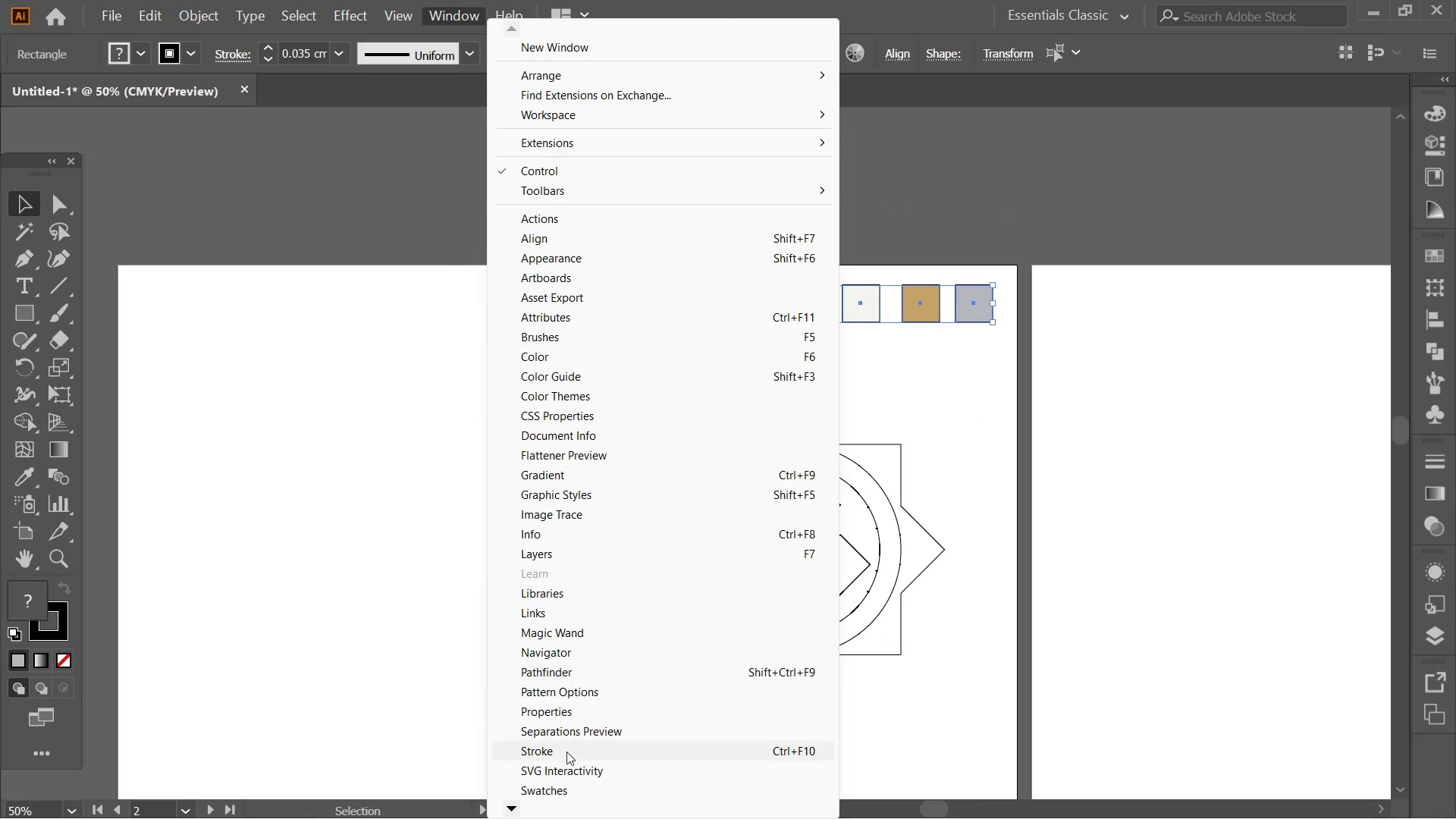 
left_click([565, 792])
 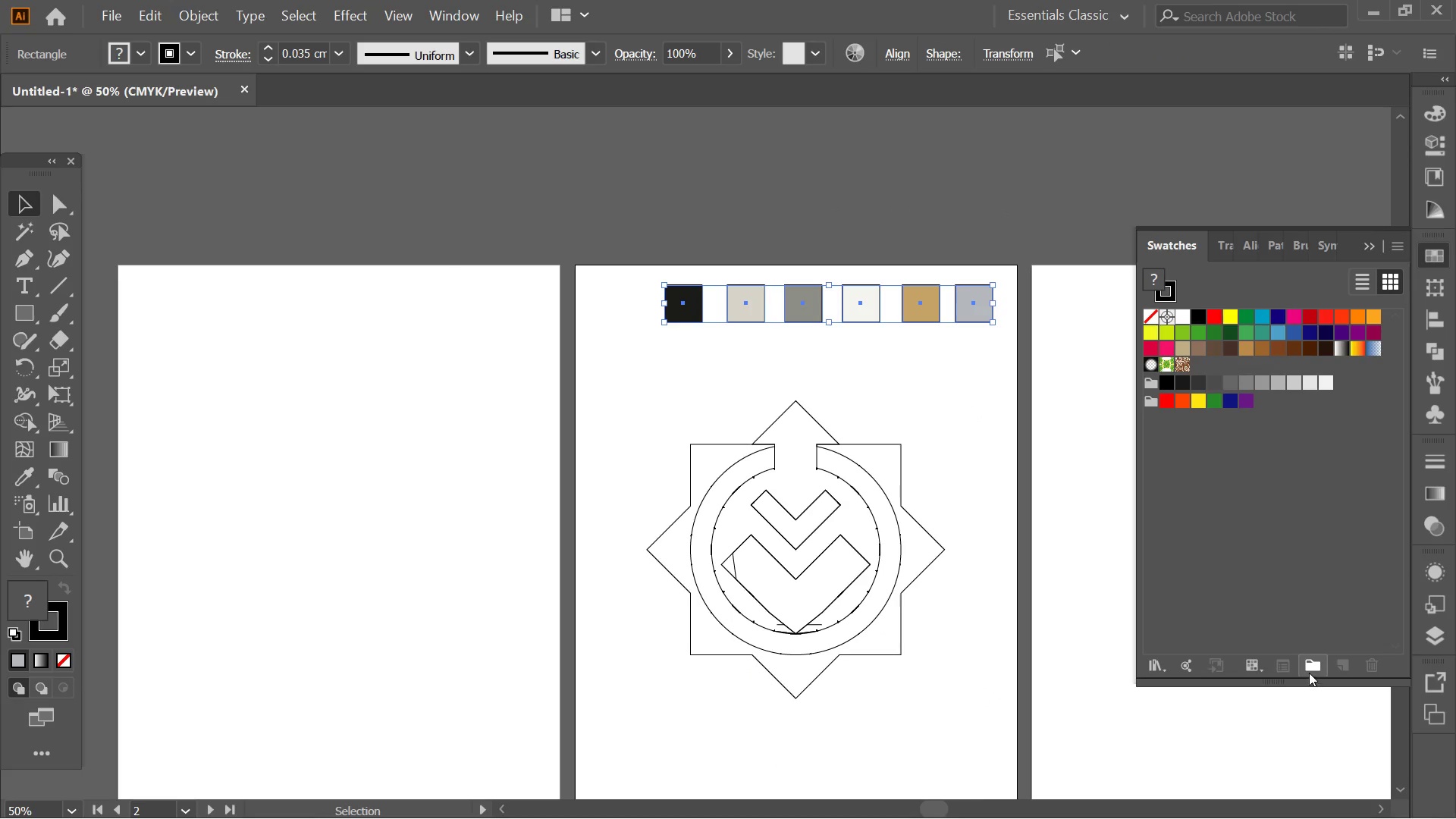 
left_click([1310, 671])
 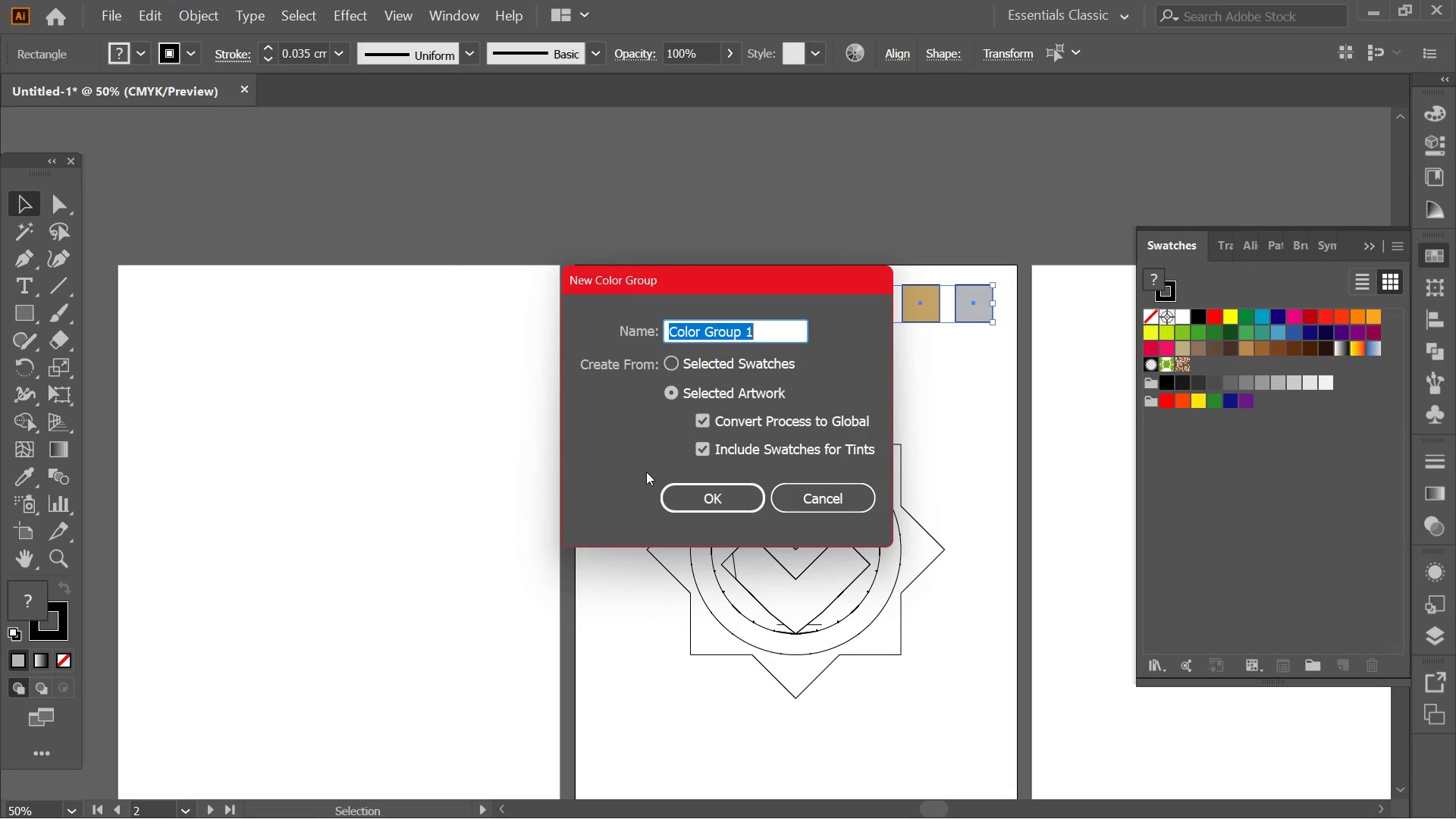 
type(VANTAGE & VAULT)
 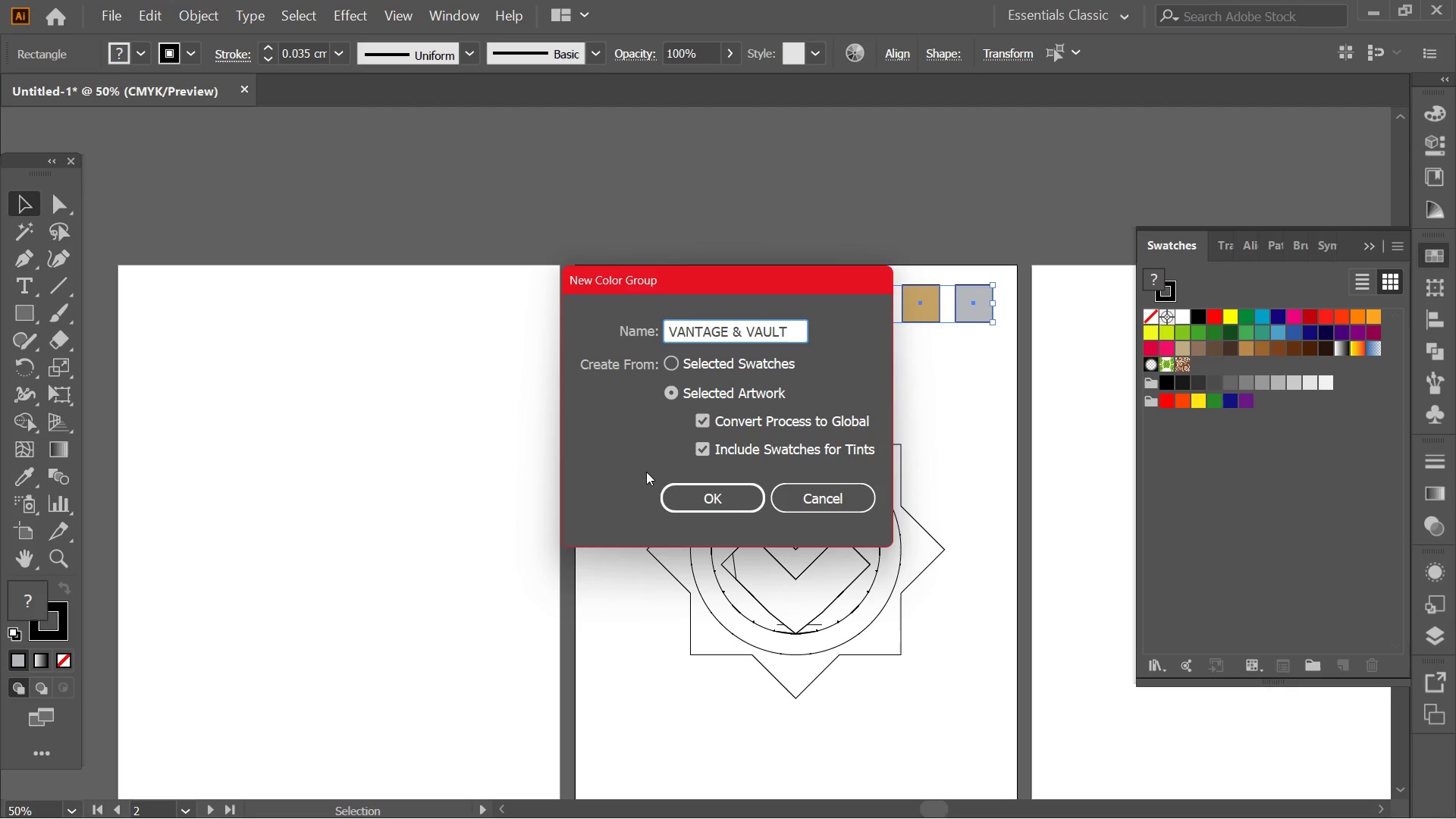 
left_click([739, 494])
 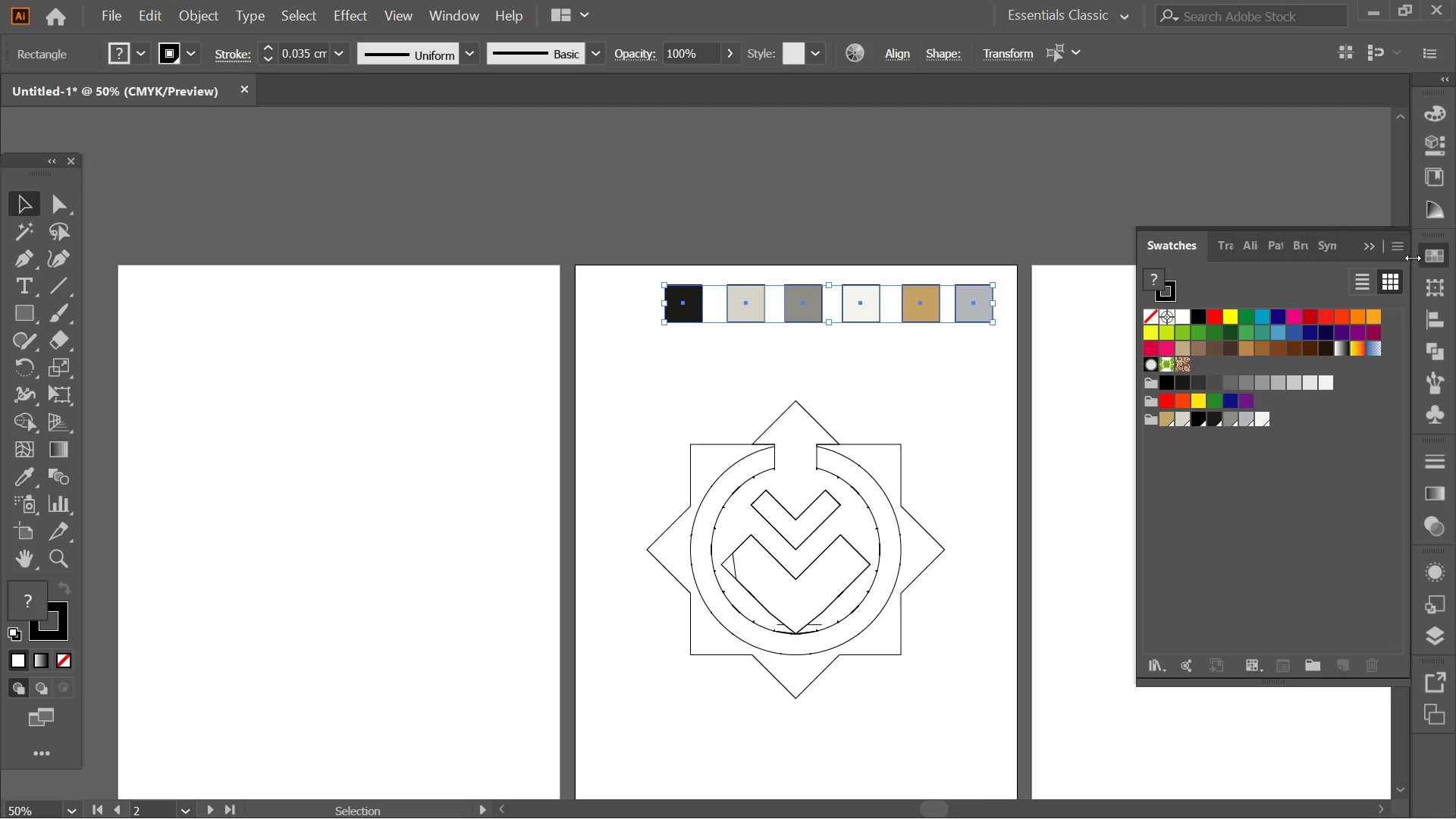 
double_click([1399, 247])
 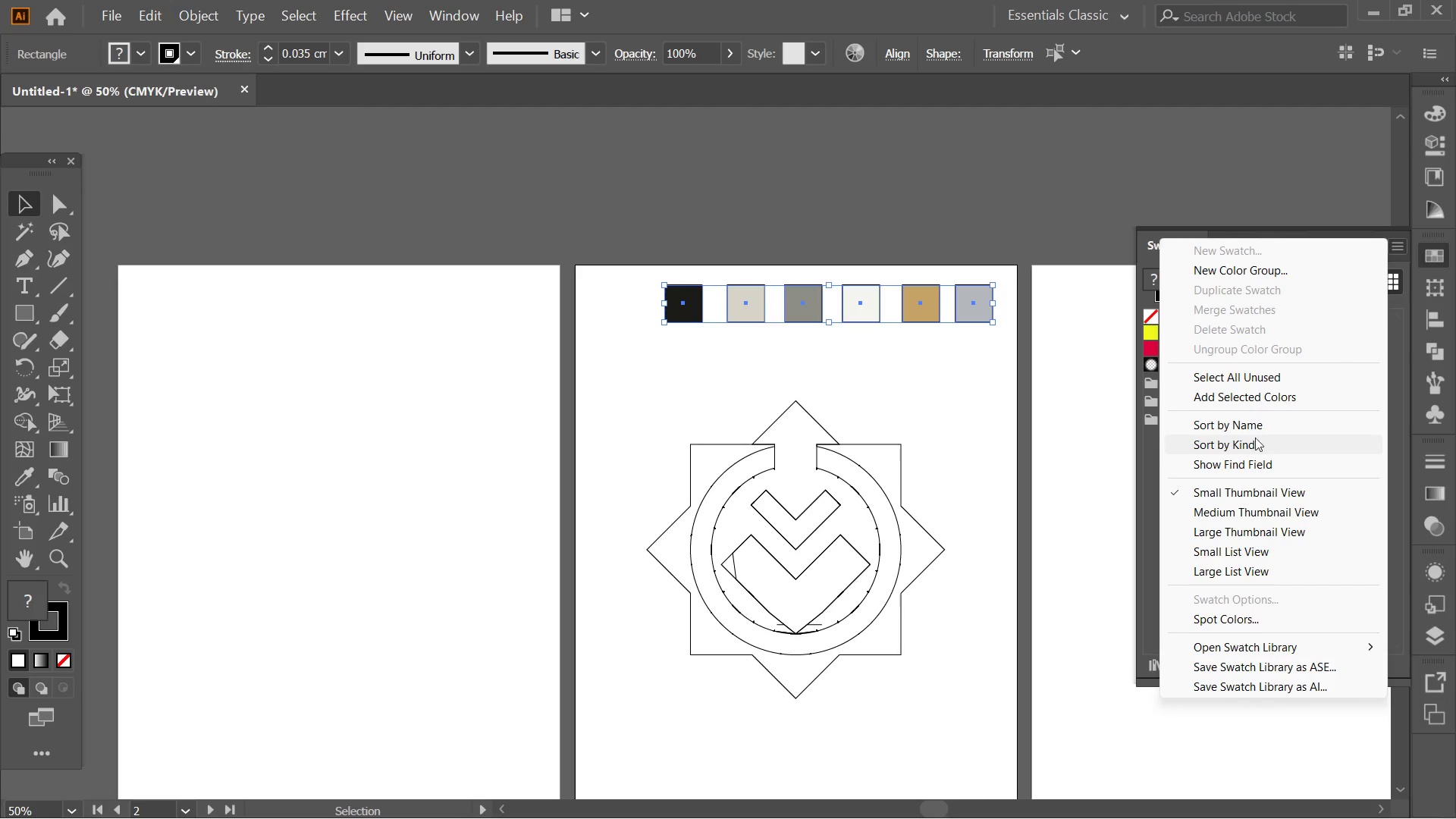 
left_click([1256, 378])
 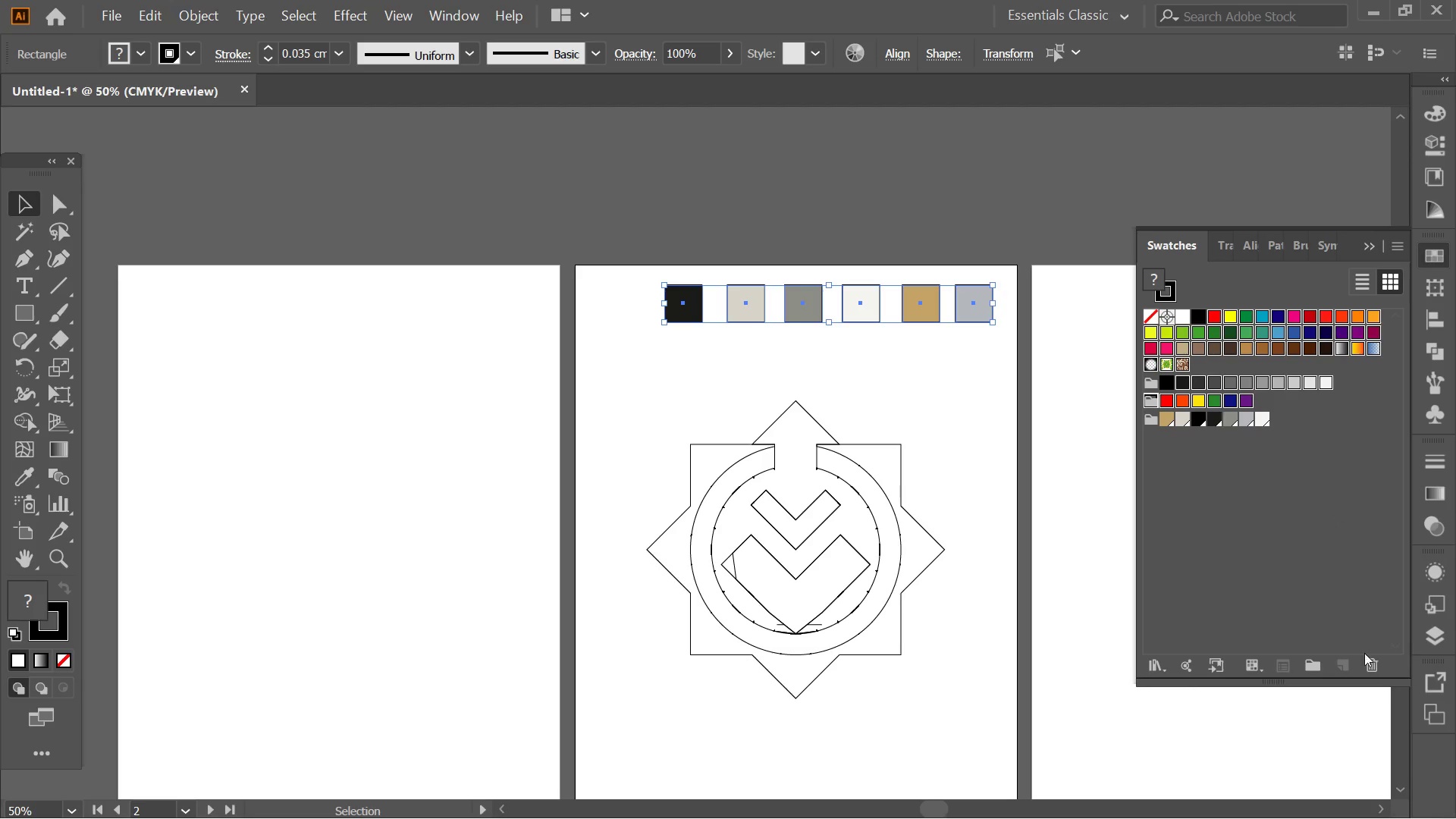 
left_click([1367, 656])
 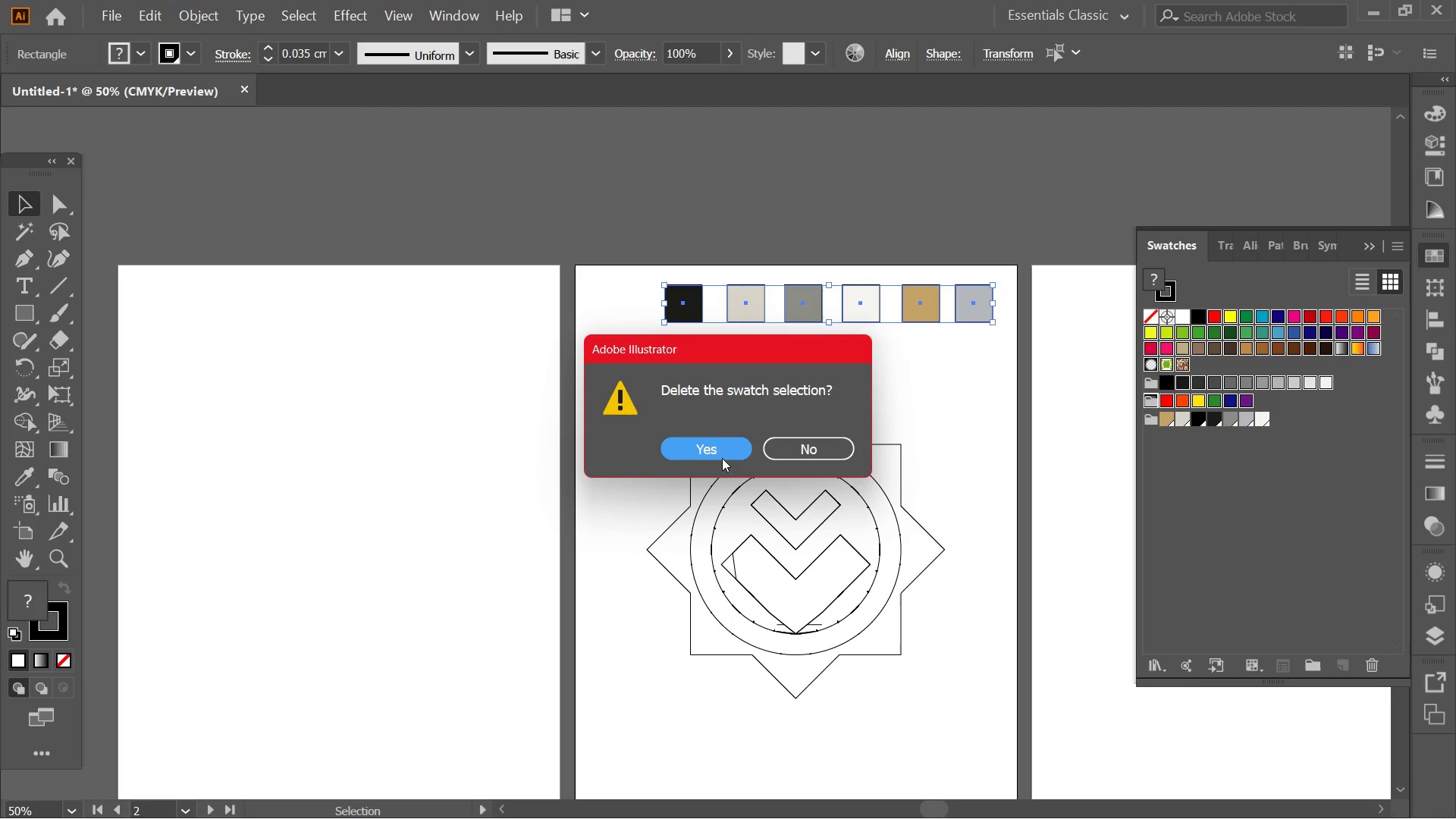 
left_click([714, 452])
 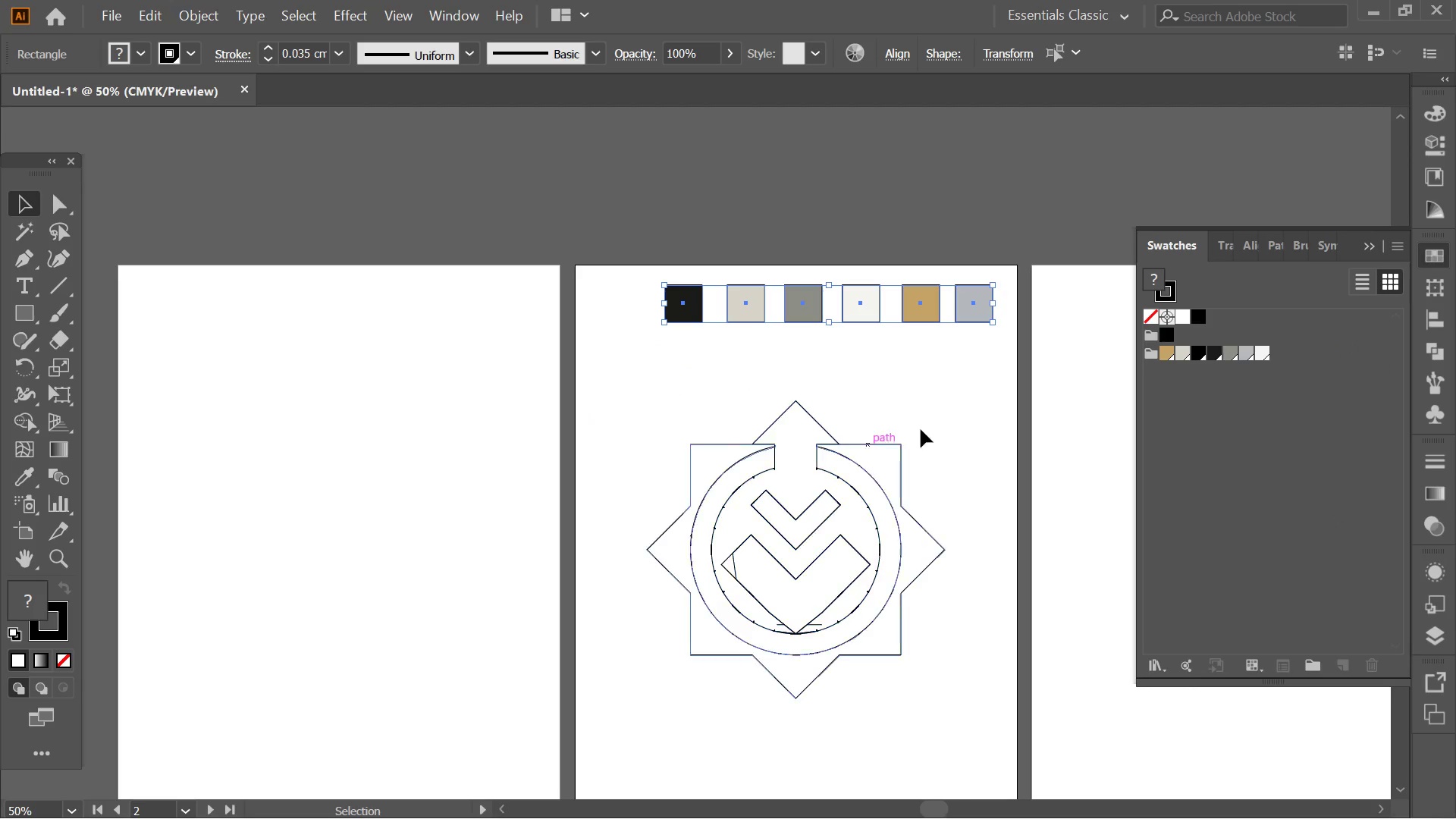 
left_click([974, 411])
 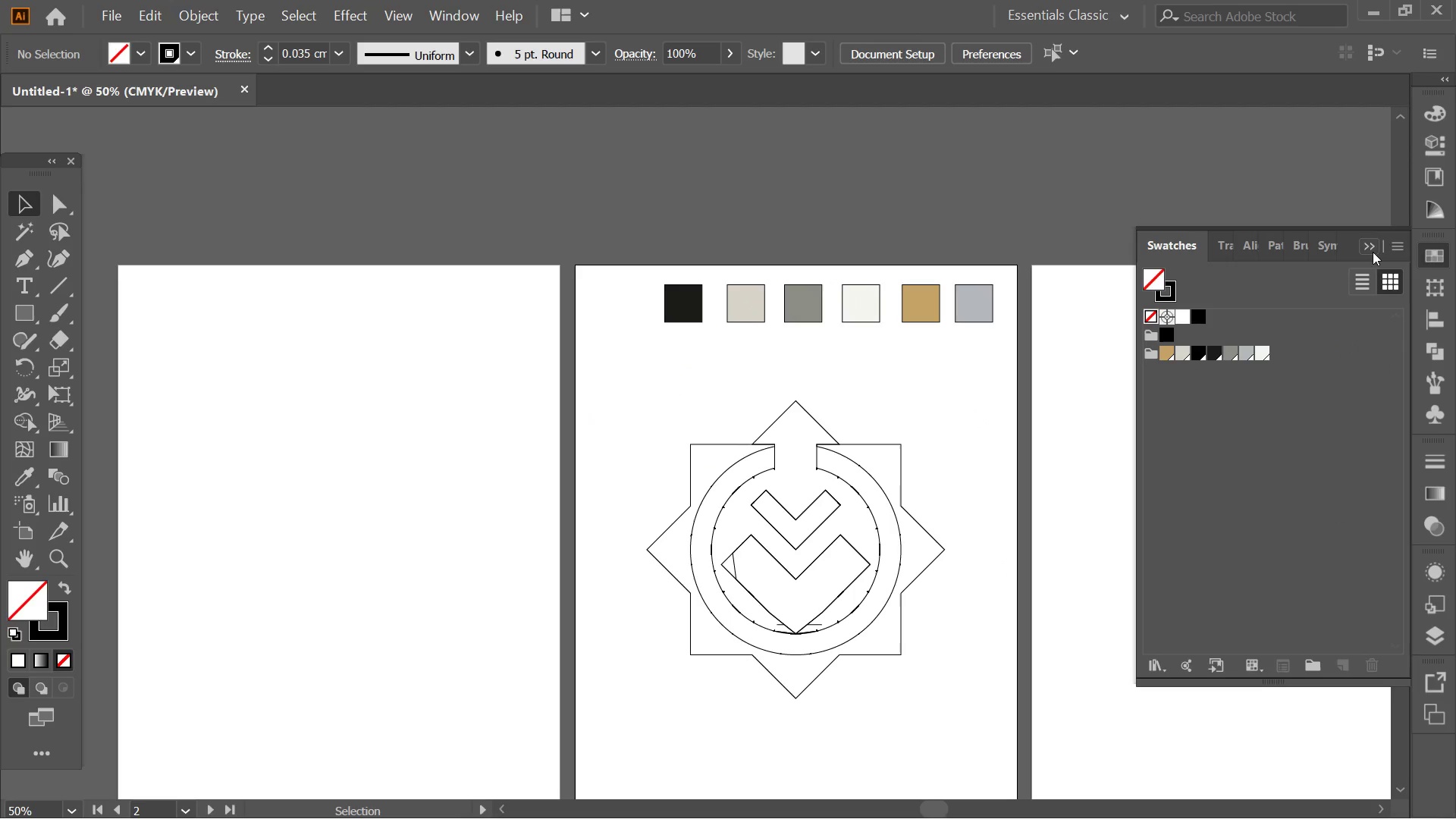 
double_click([945, 602])
 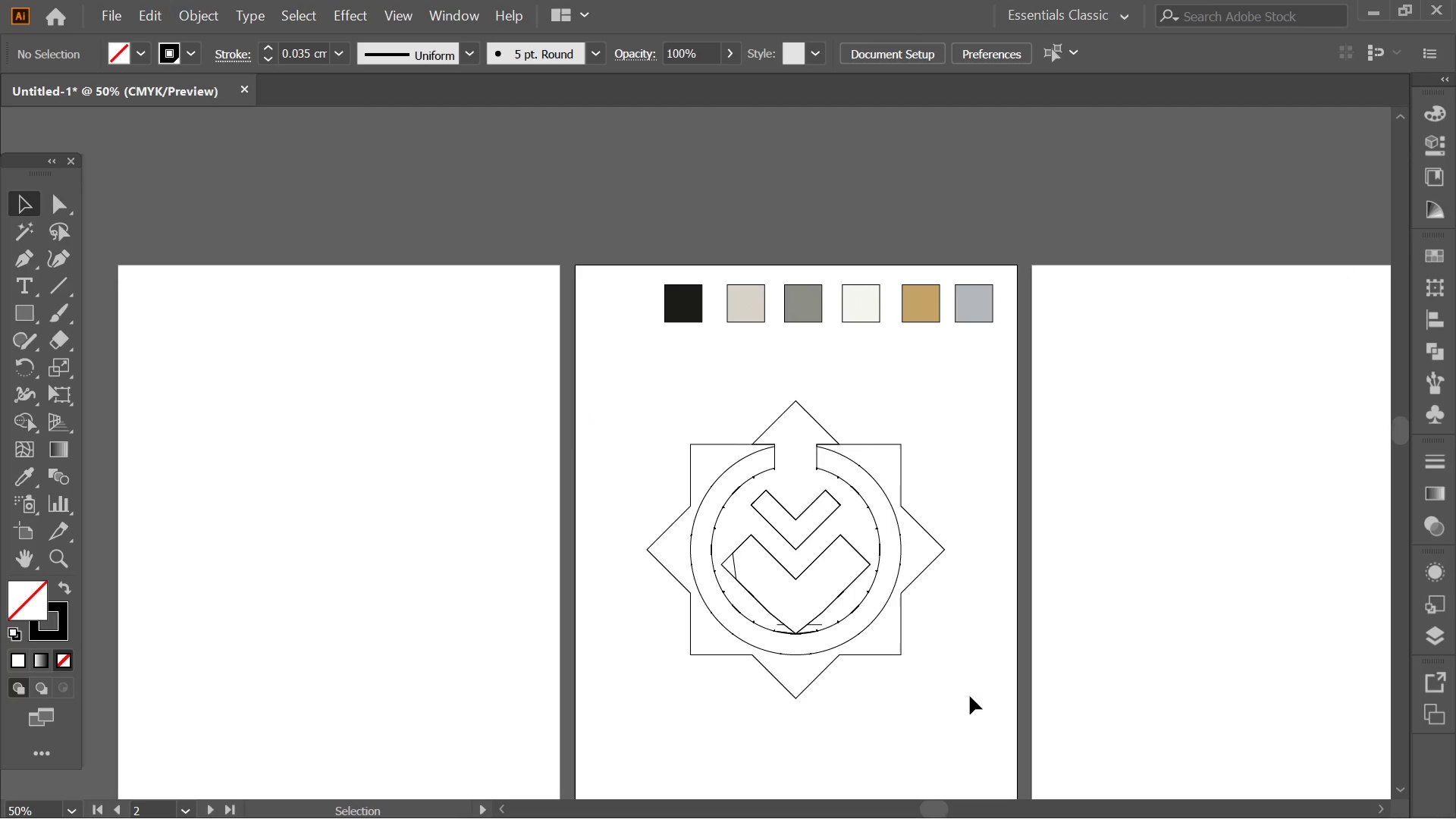 
left_click_drag(start_coordinate=[964, 700], to_coordinate=[561, 395])
 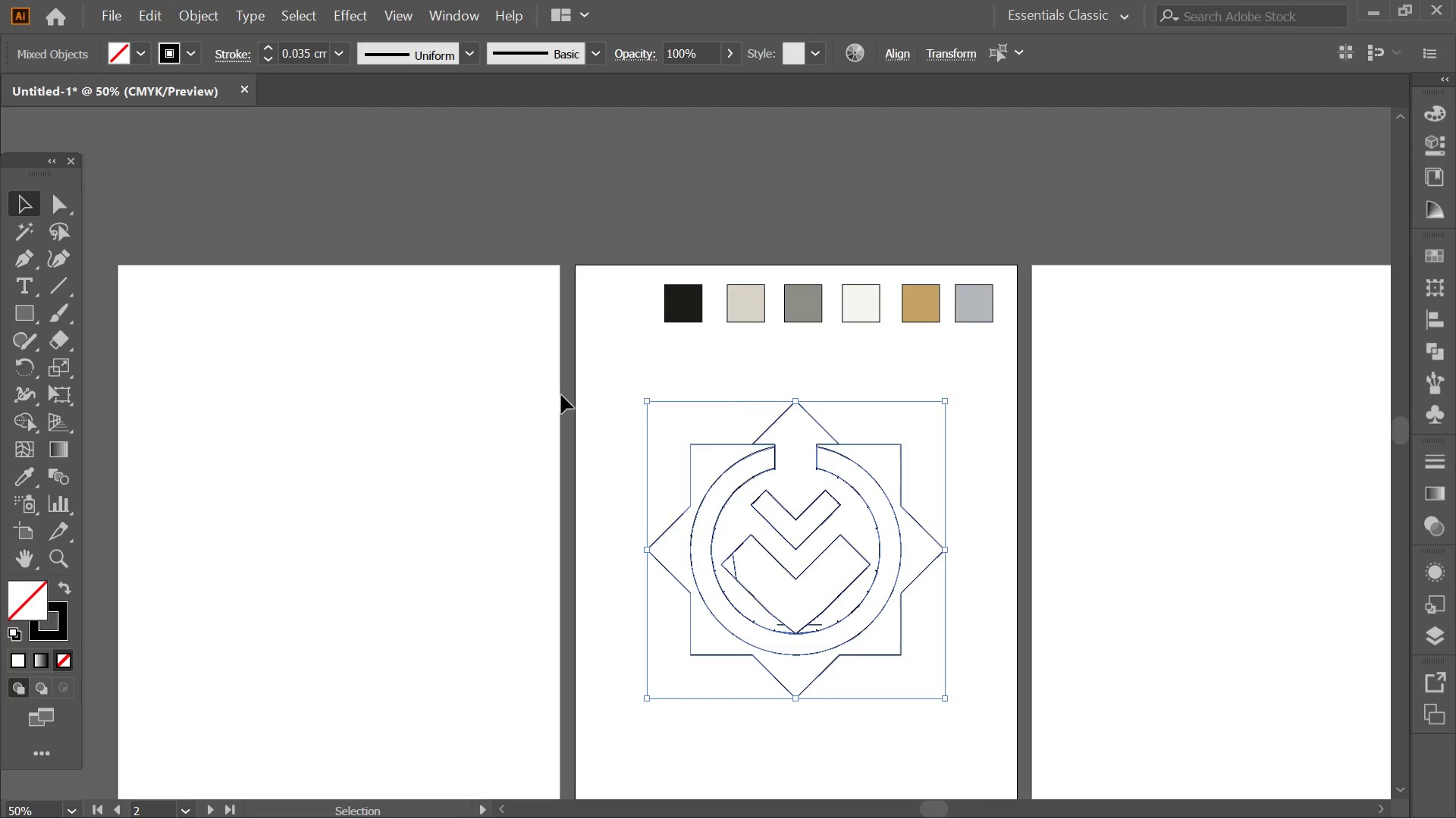 
double_click([786, 522])
 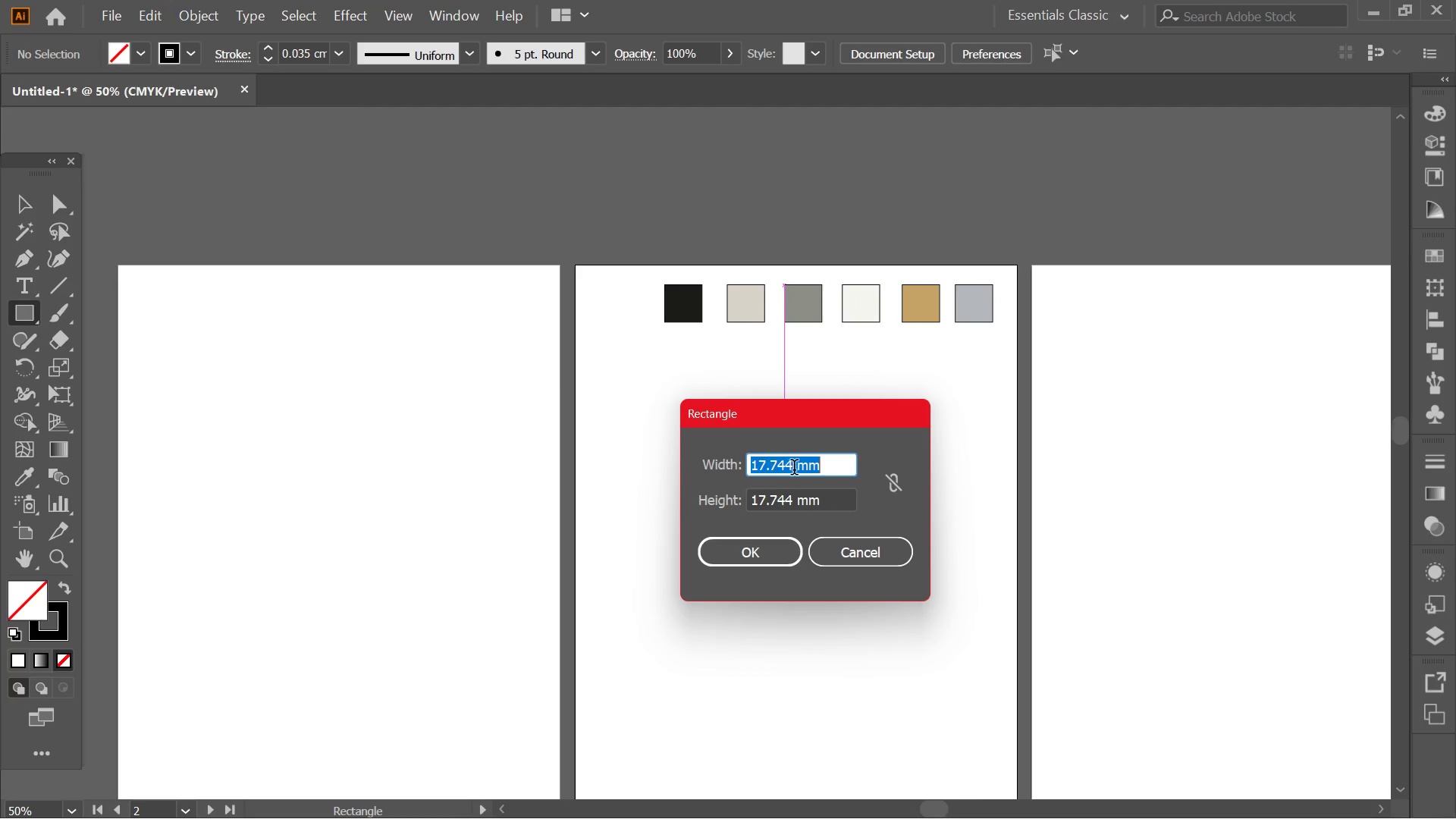 
left_click_drag(start_coordinate=[794, 469], to_coordinate=[675, 458])
 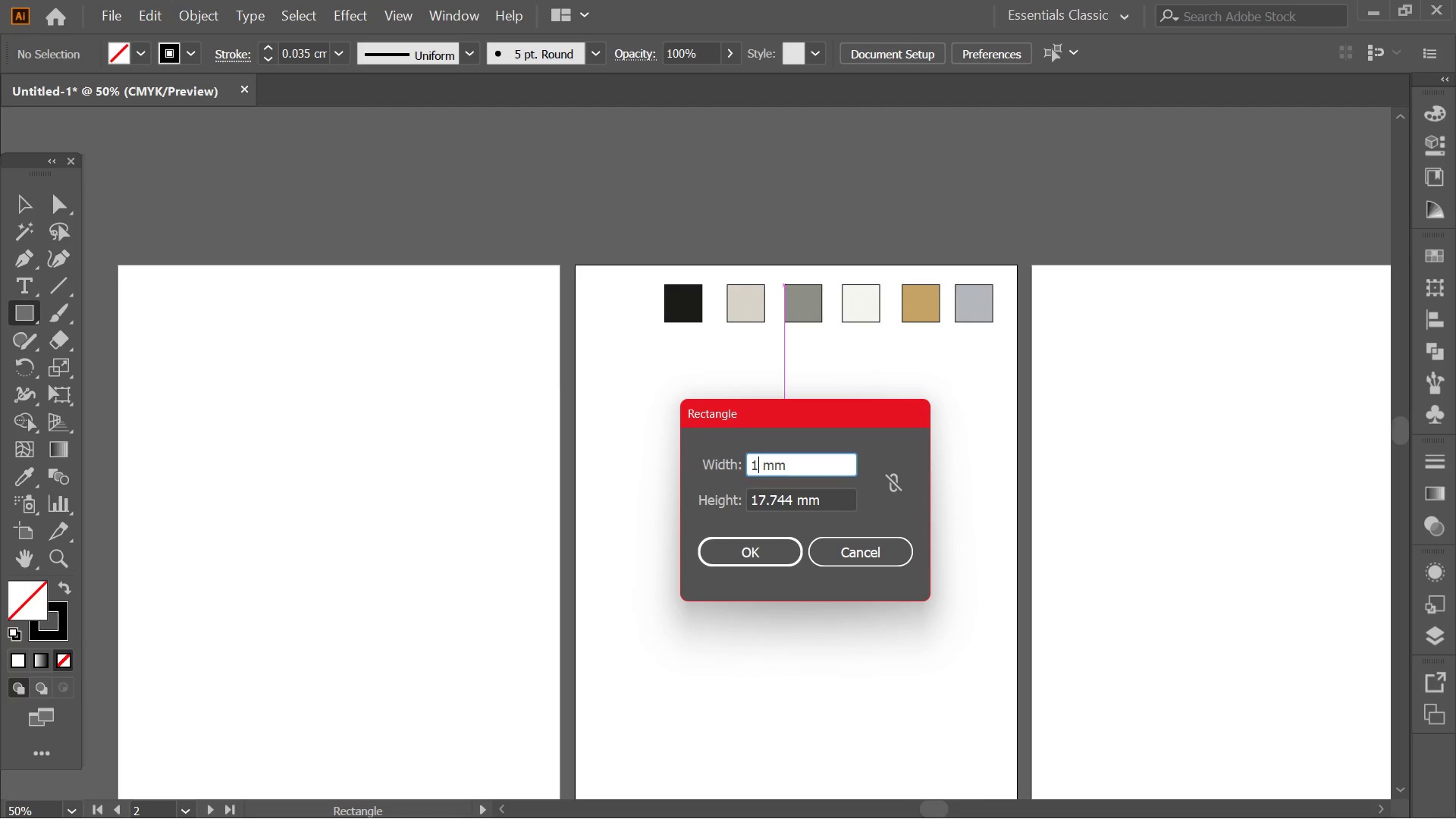 
key(Numpad1)
 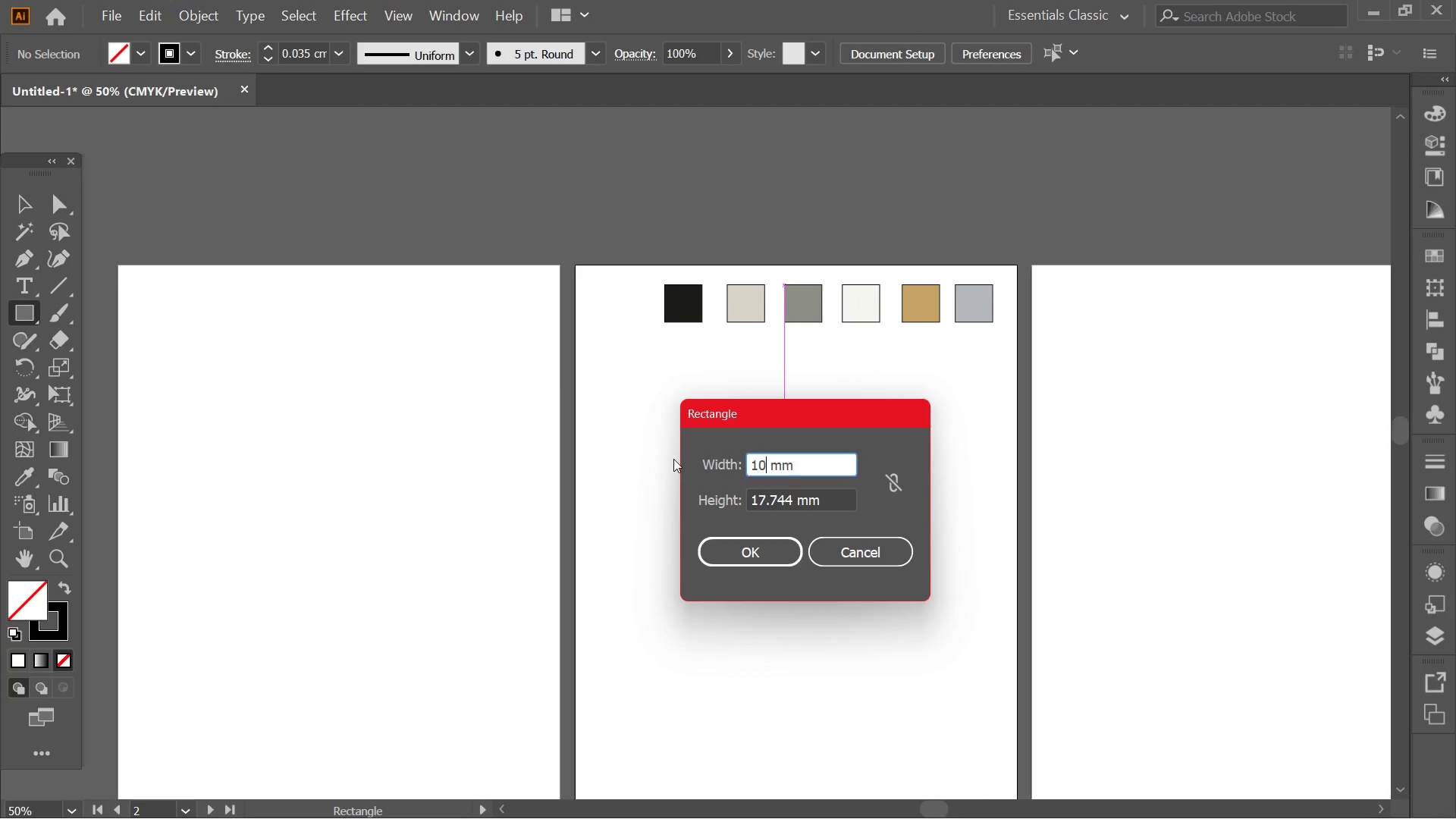 
key(Numpad0)
 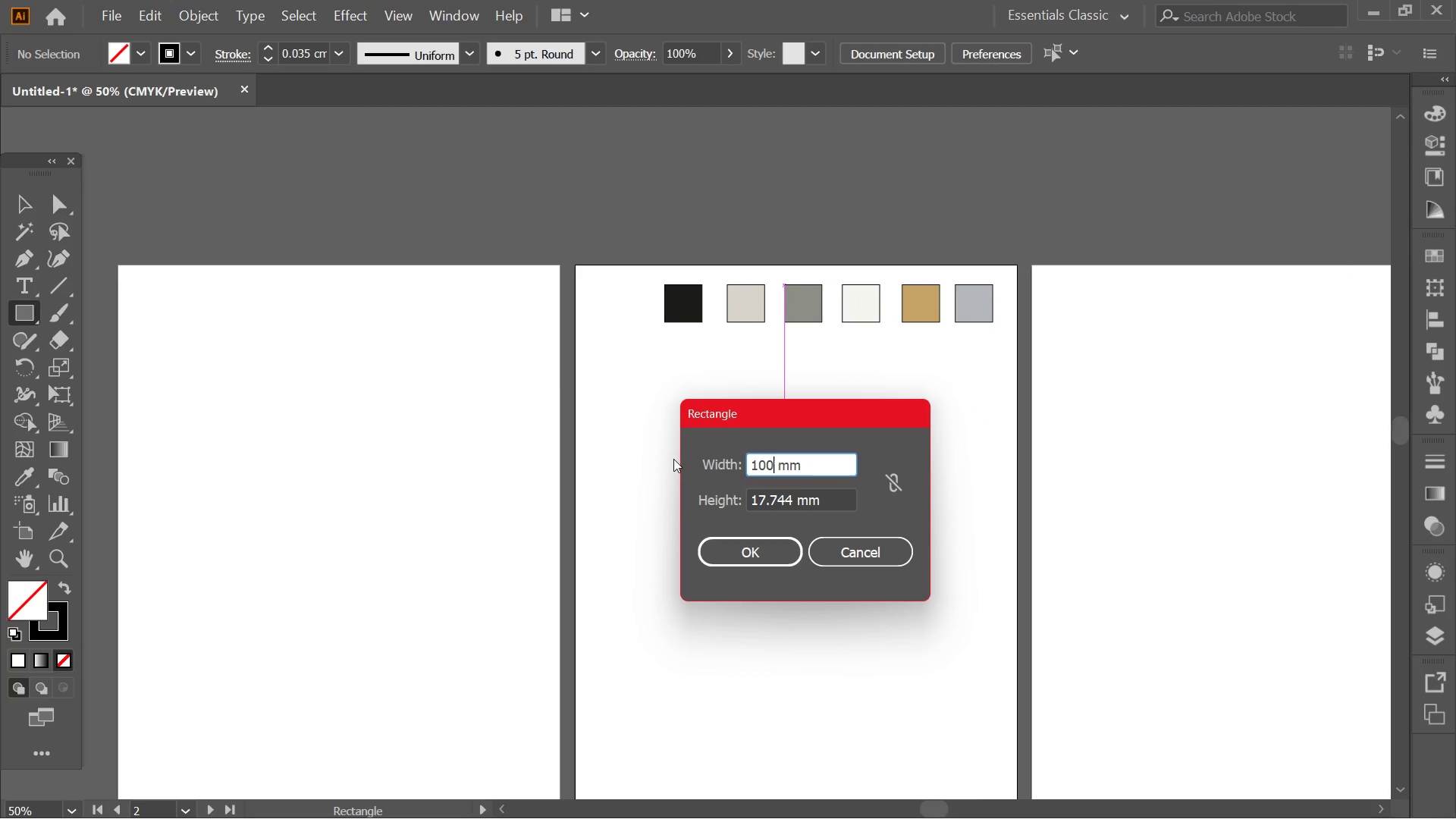 
key(Numpad0)
 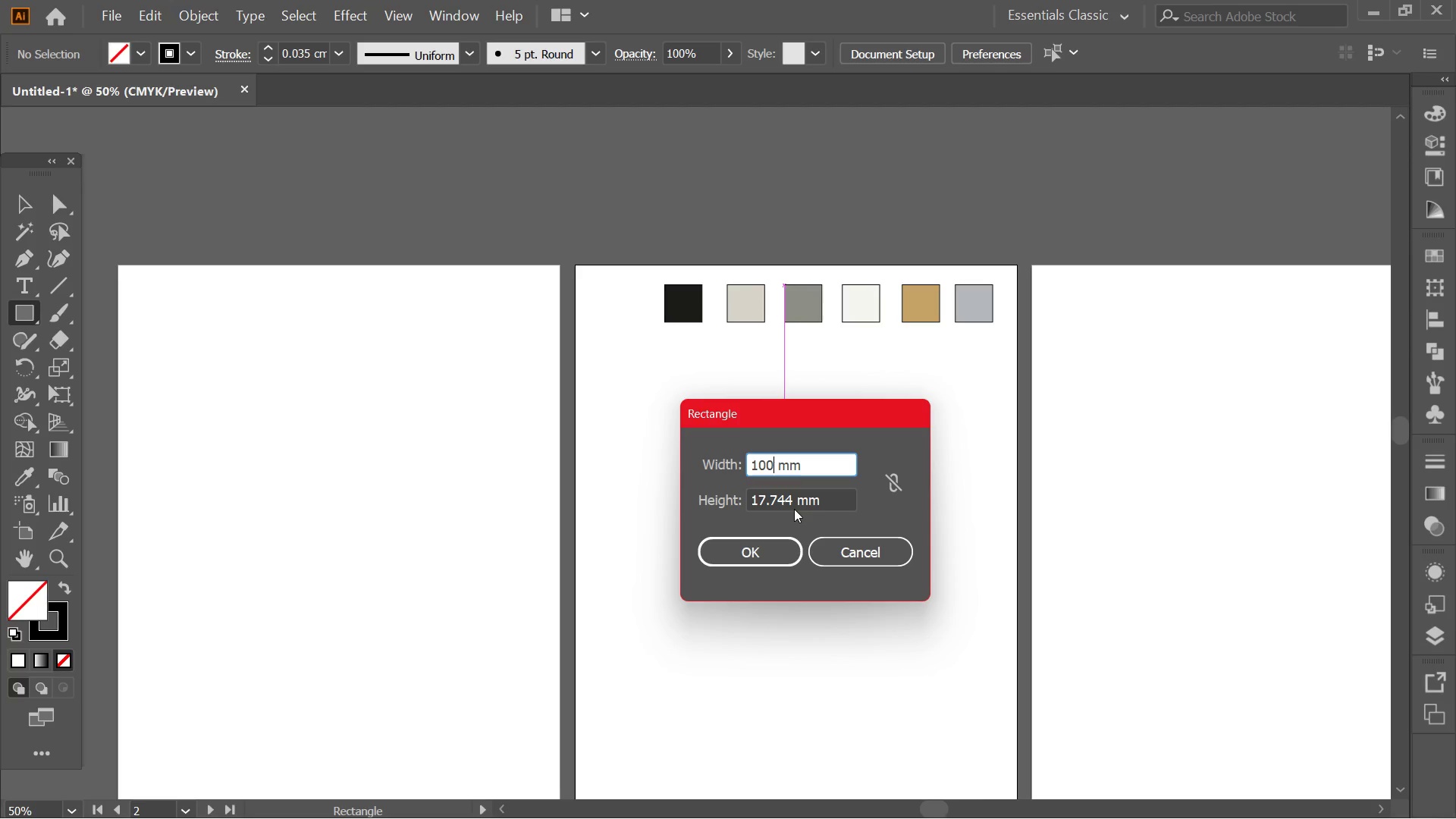 
left_click_drag(start_coordinate=[792, 502], to_coordinate=[605, 489])
 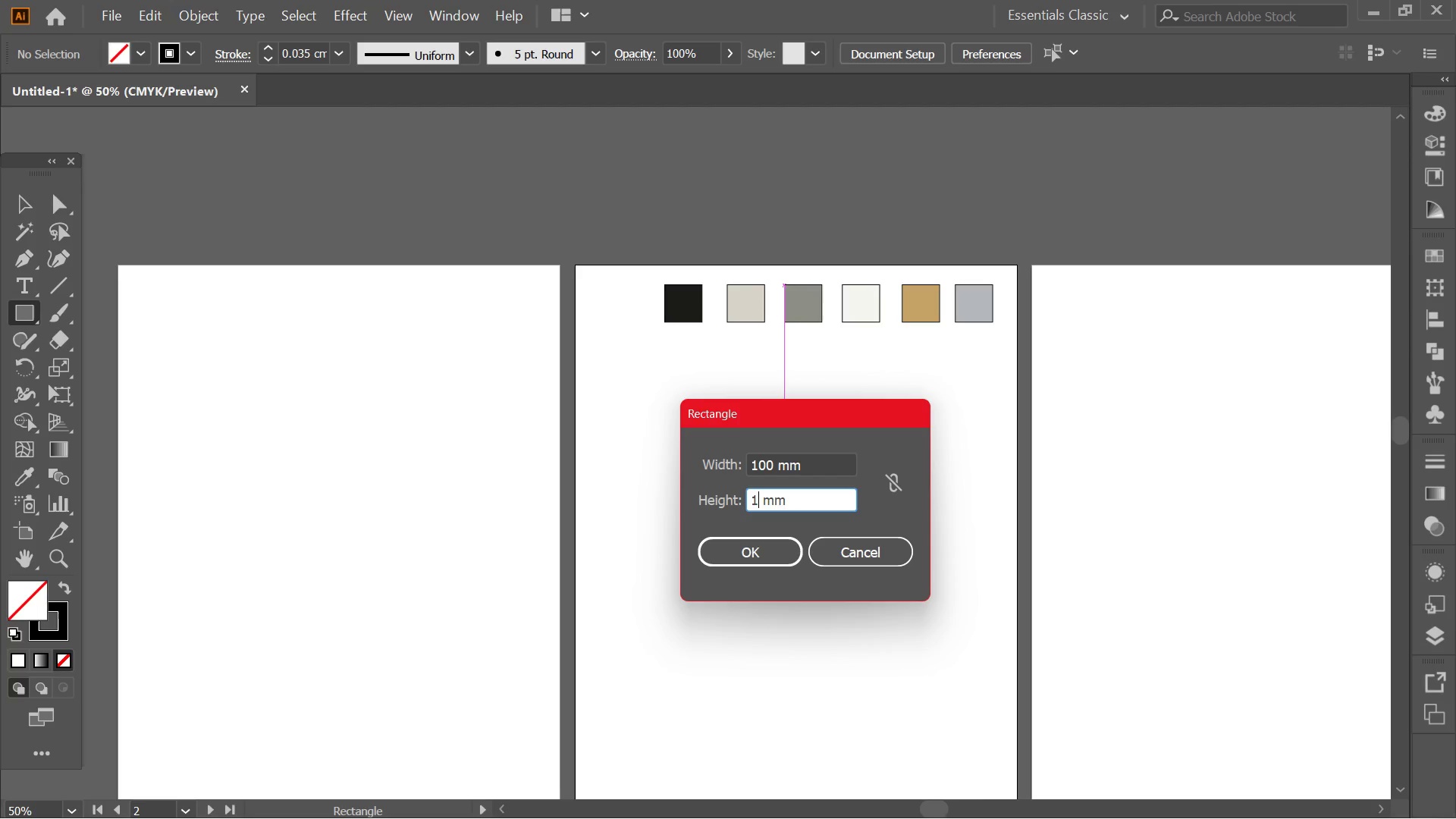 
key(Numpad1)
 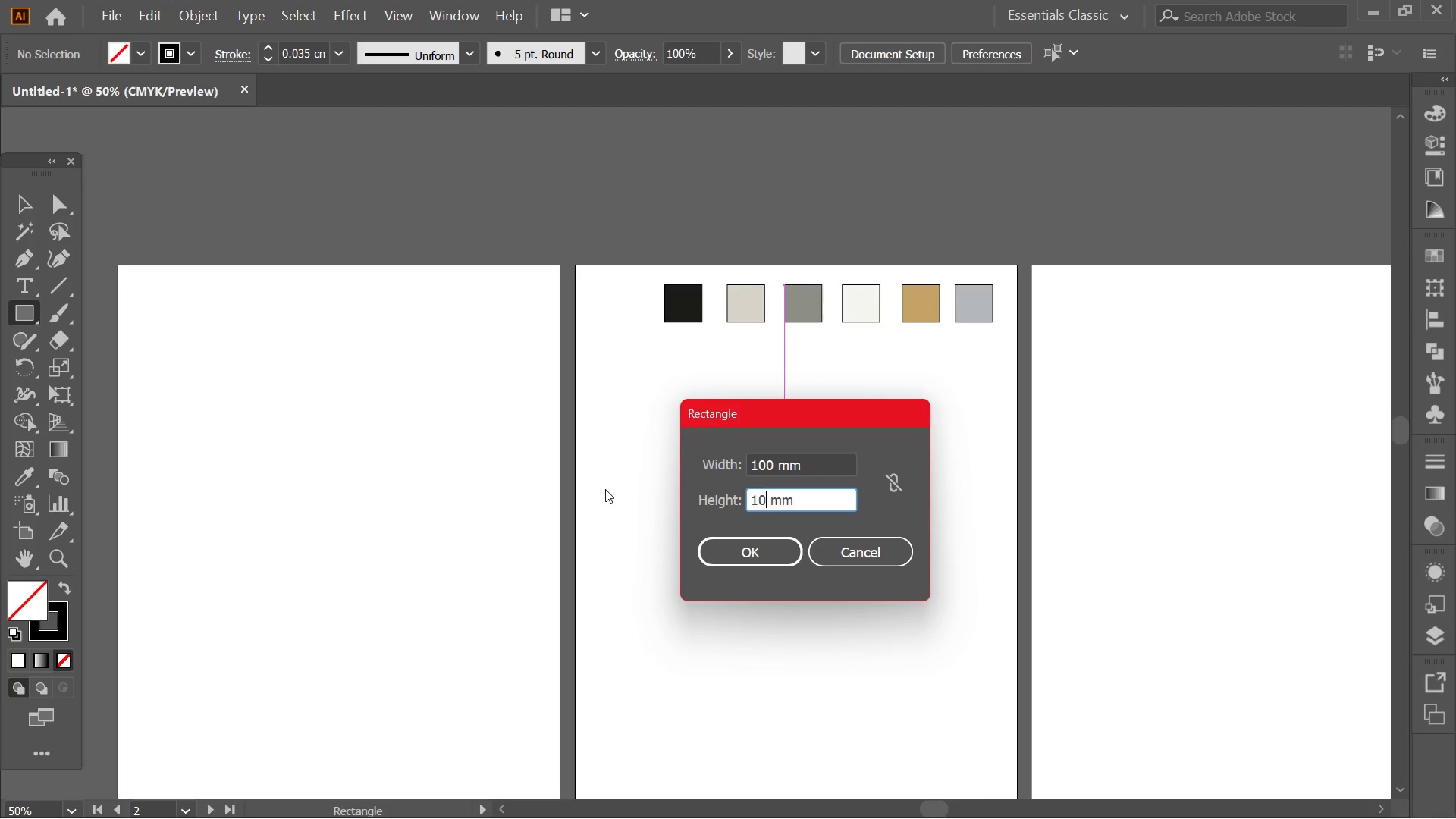 
key(Numpad0)
 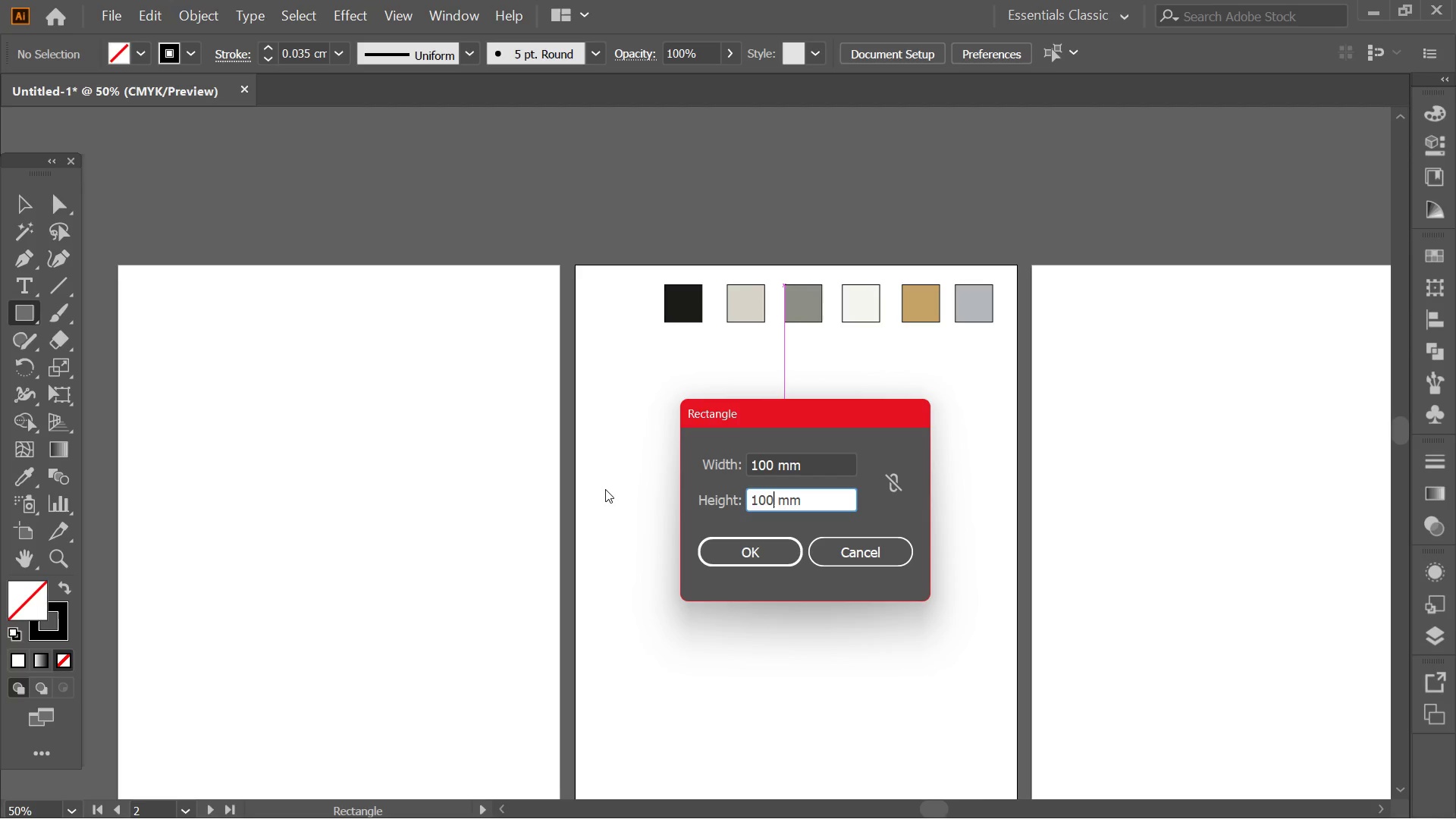 
key(Numpad0)
 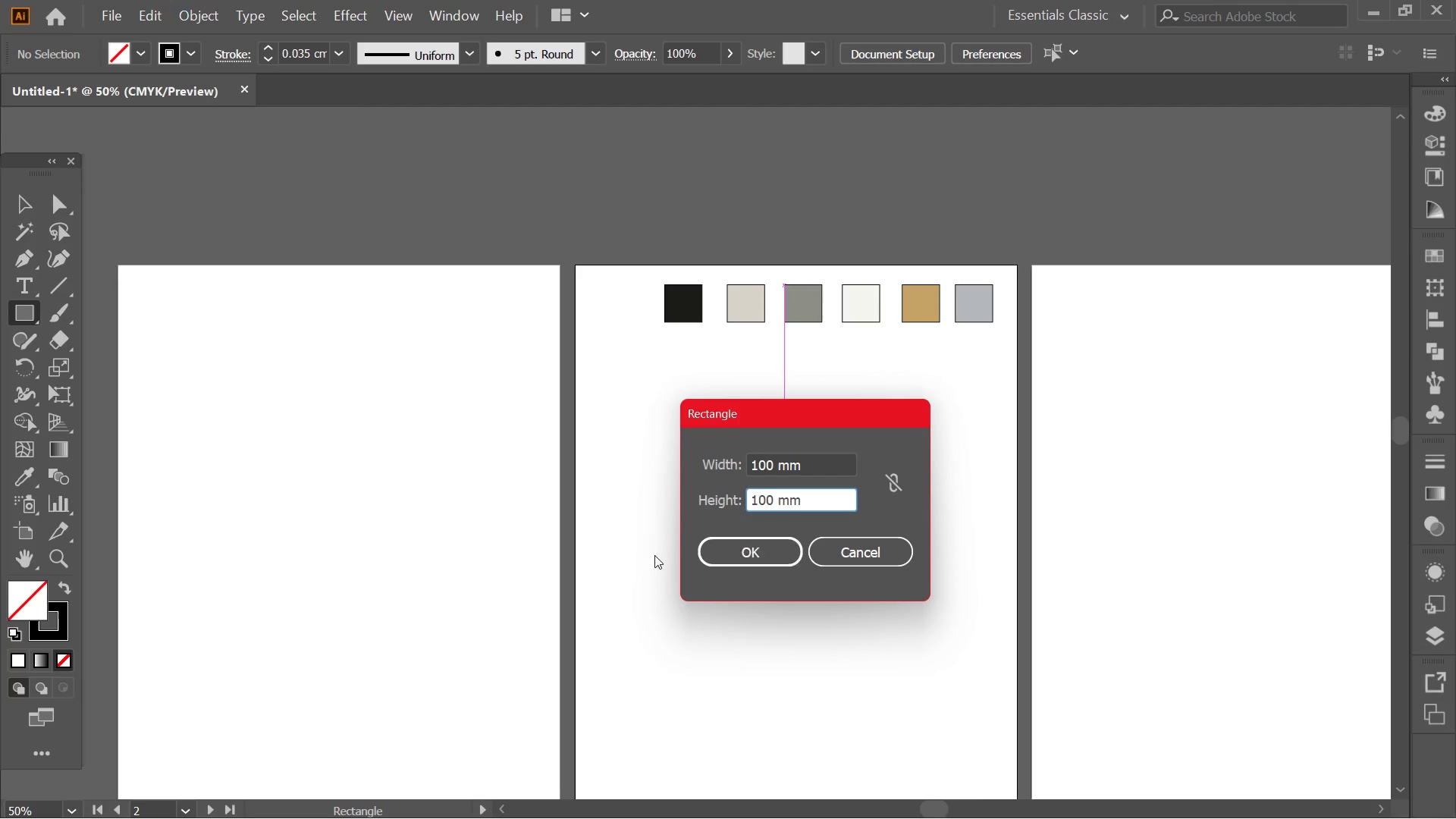 
left_click([754, 554])
 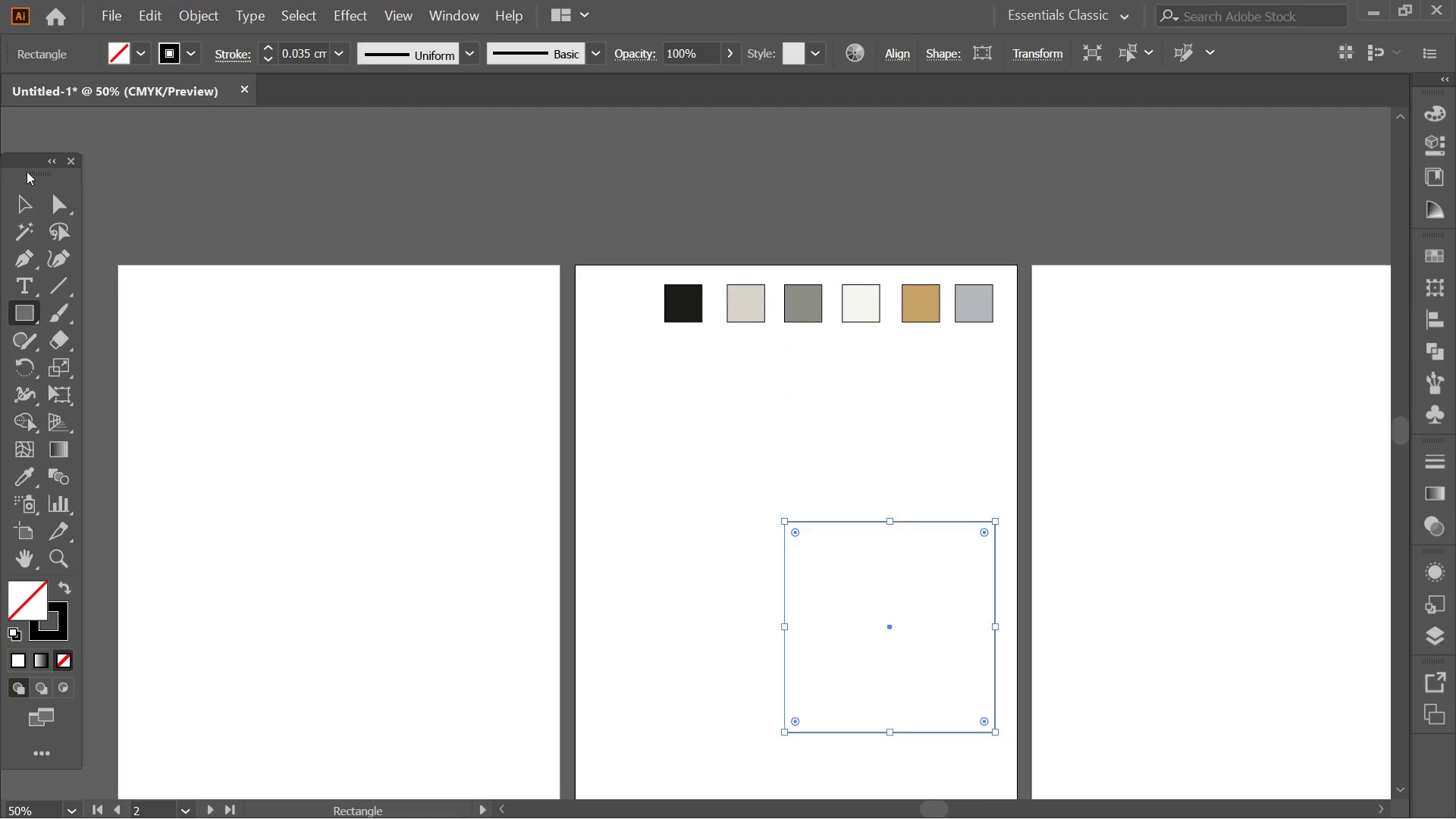 
left_click([29, 201])
 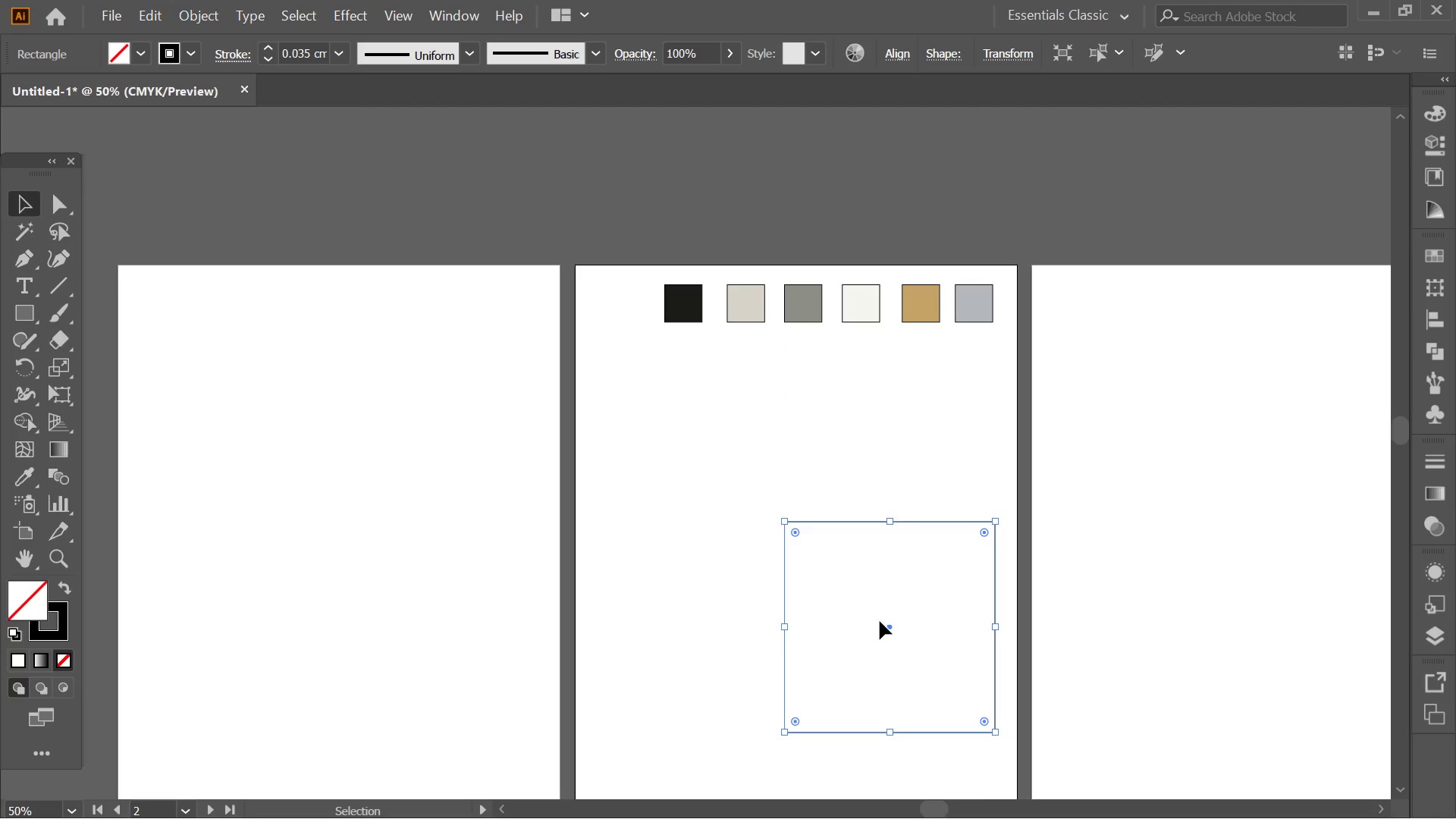 
left_click_drag(start_coordinate=[888, 620], to_coordinate=[848, 559])
 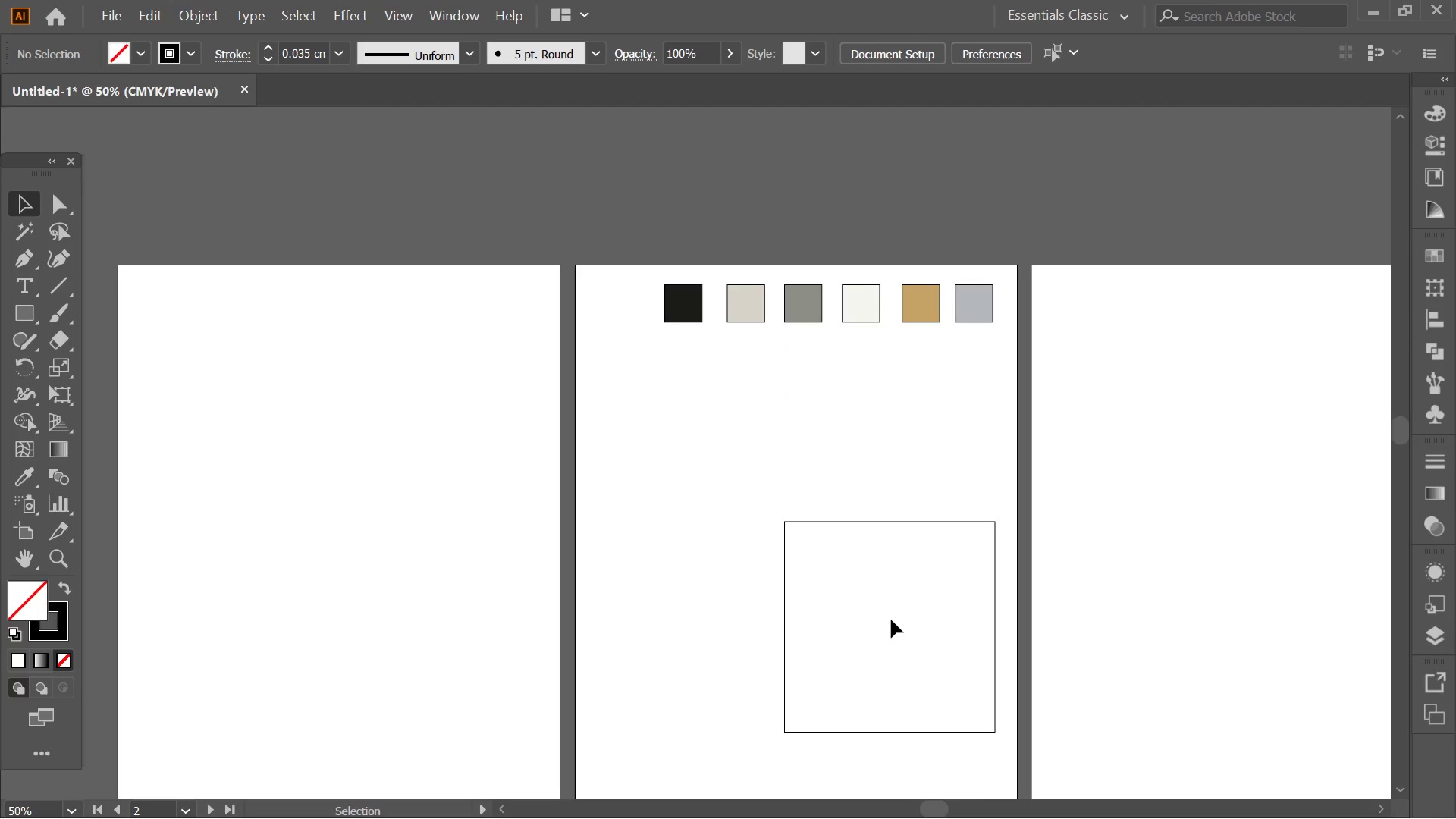 
left_click([893, 620])
 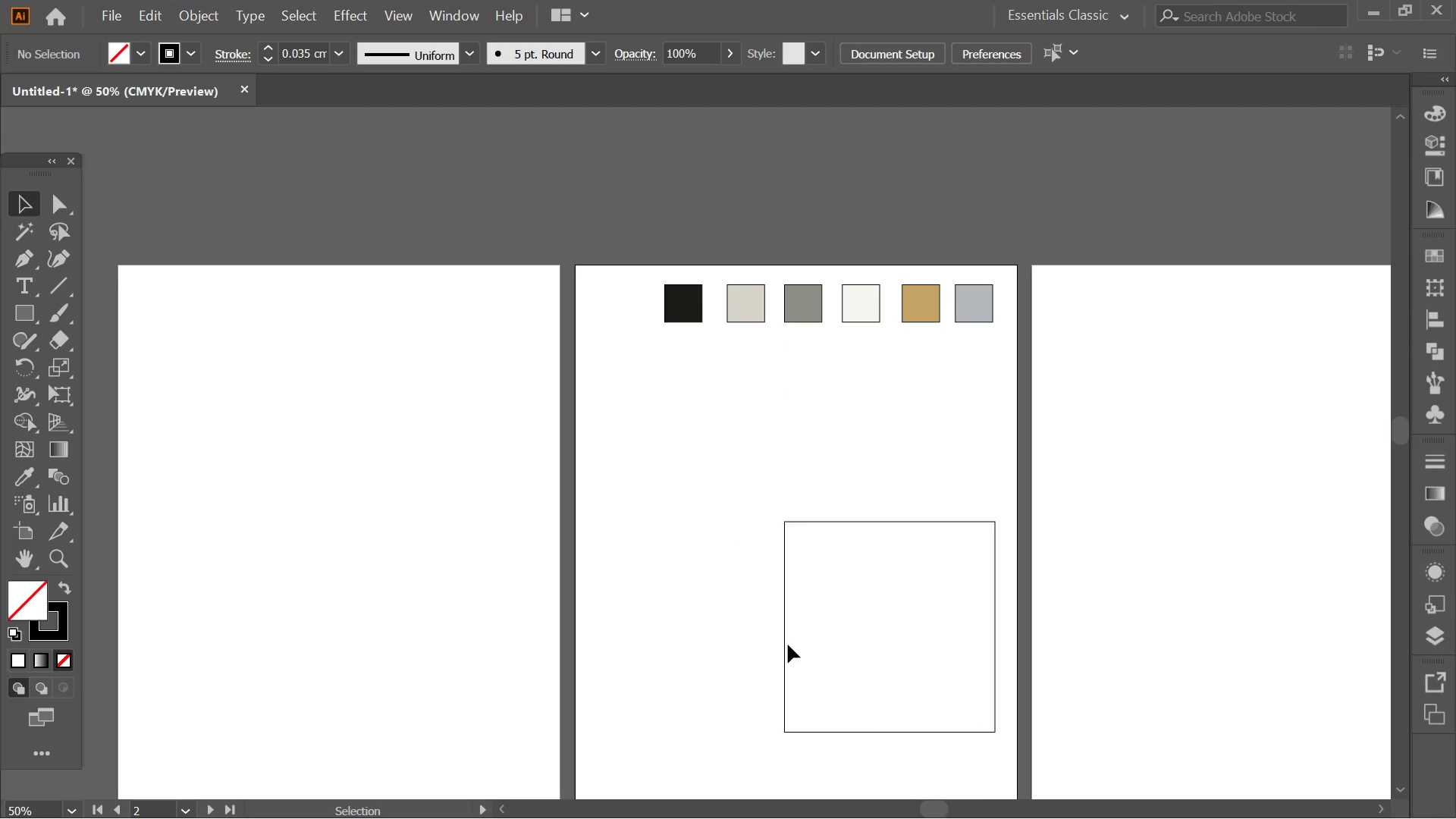 
left_click_drag(start_coordinate=[786, 645], to_coordinate=[695, 525])
 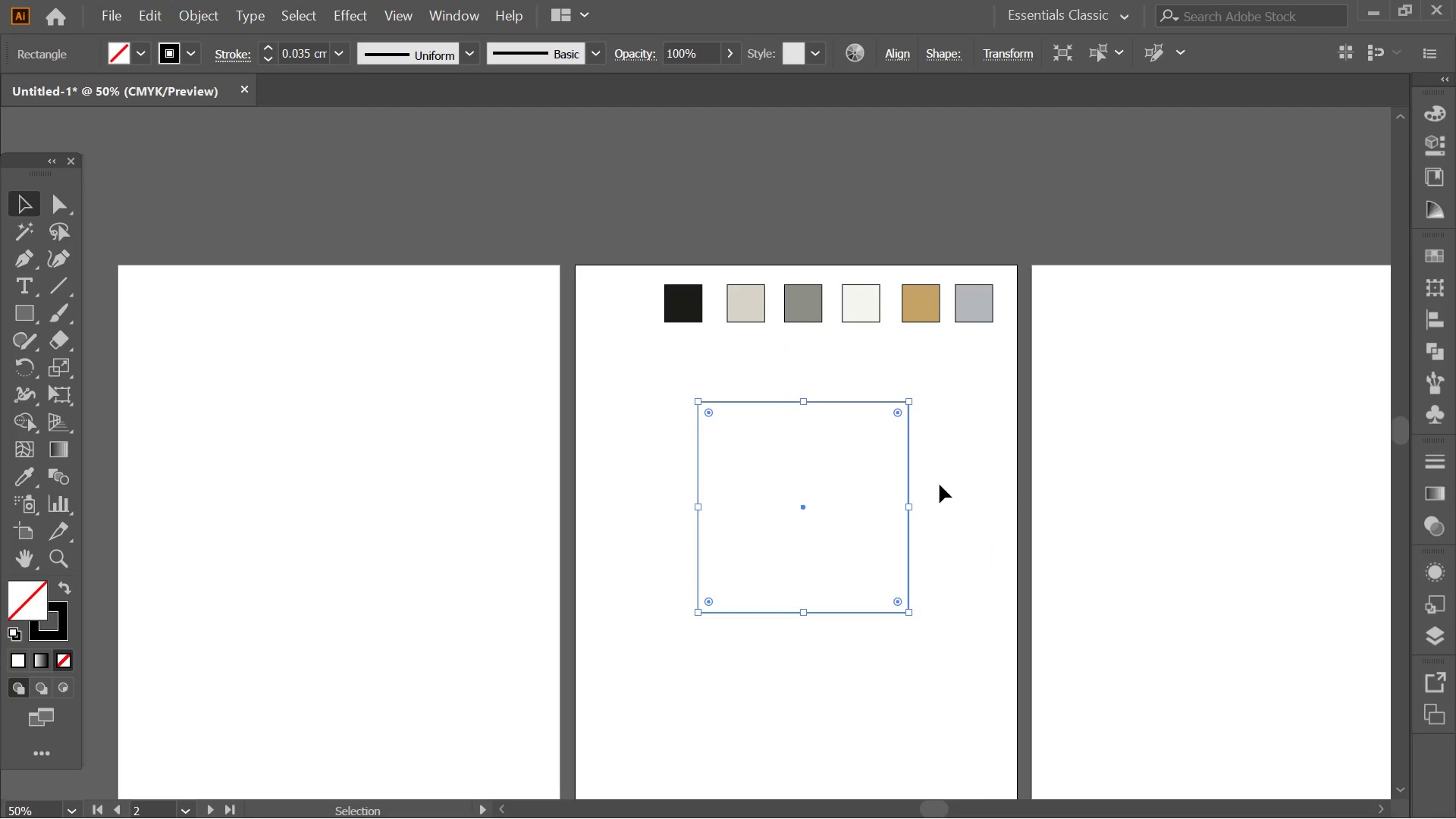 
left_click([940, 485])
 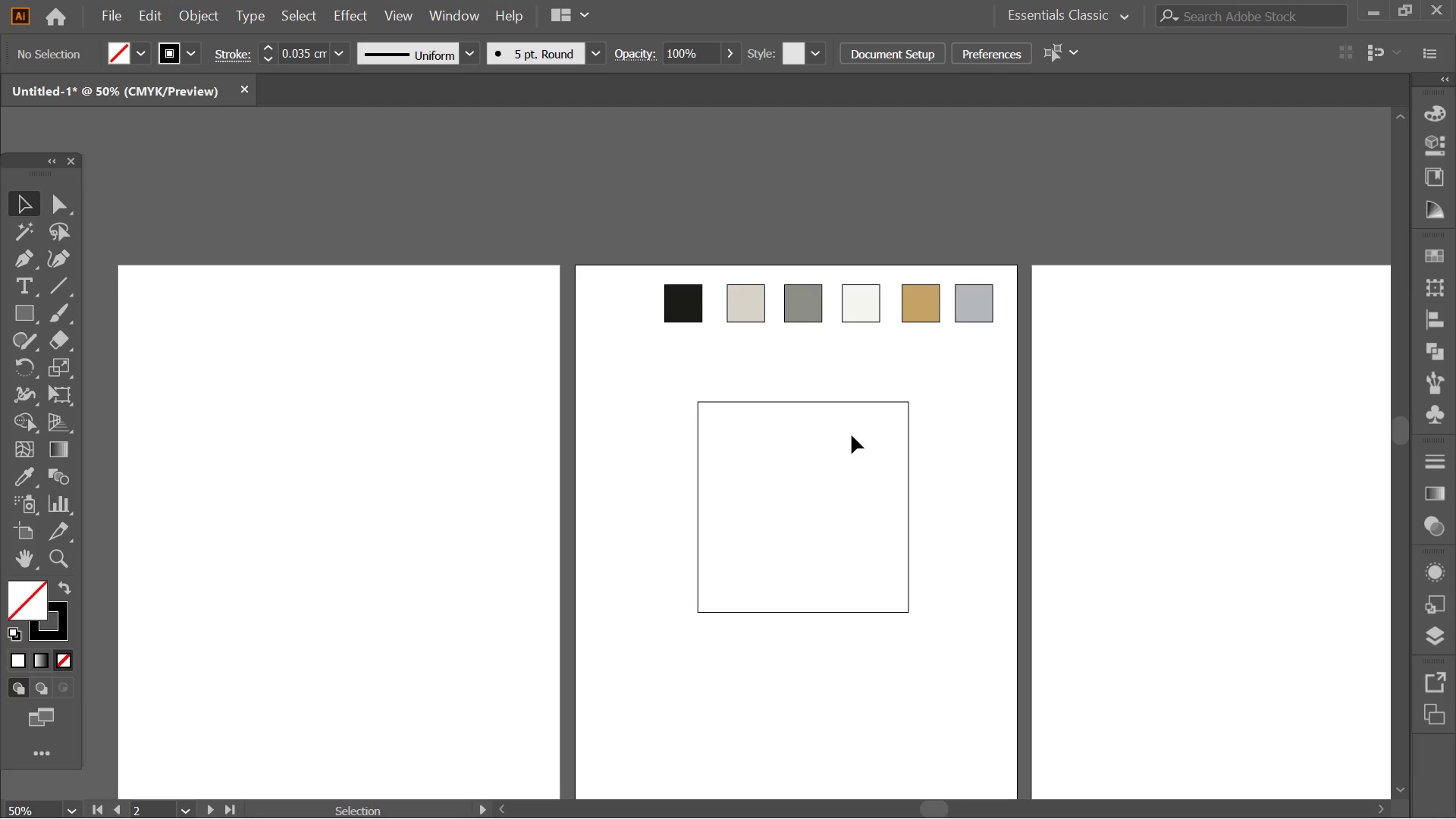 
left_click([849, 402])
 